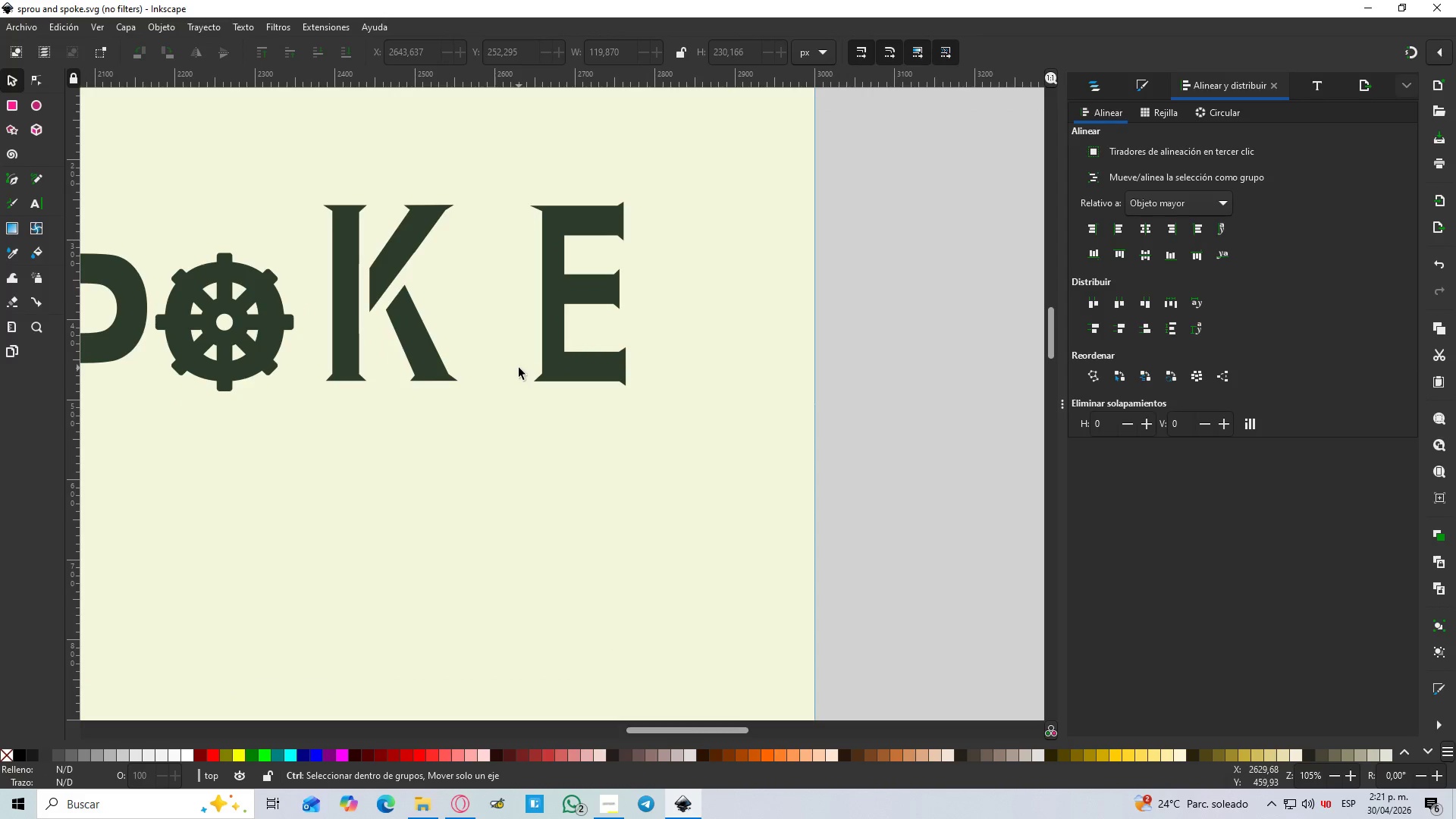 
hold_key(key=ControlLeft, duration=1.51)
 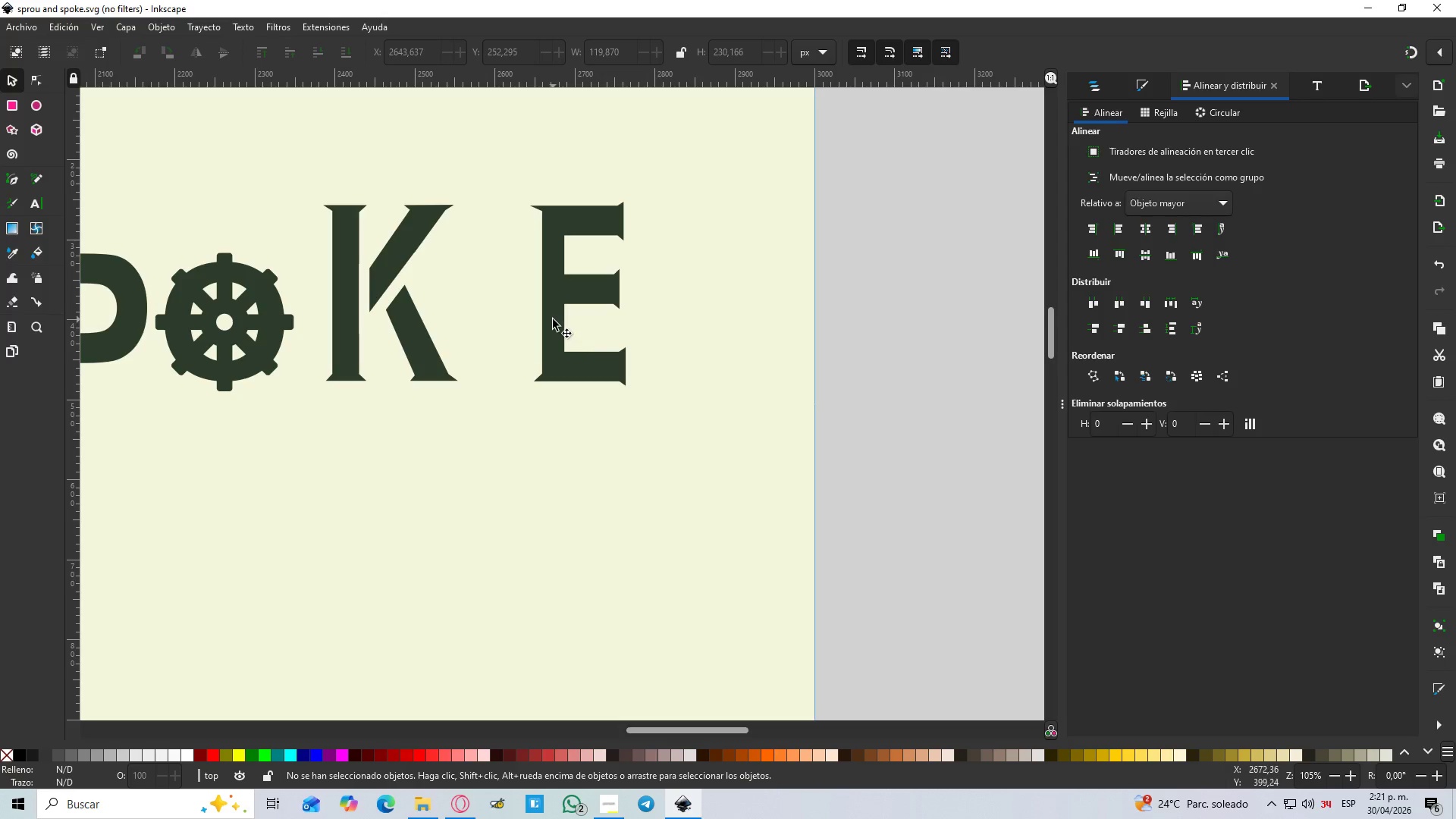 
hold_key(key=ControlLeft, duration=0.33)
 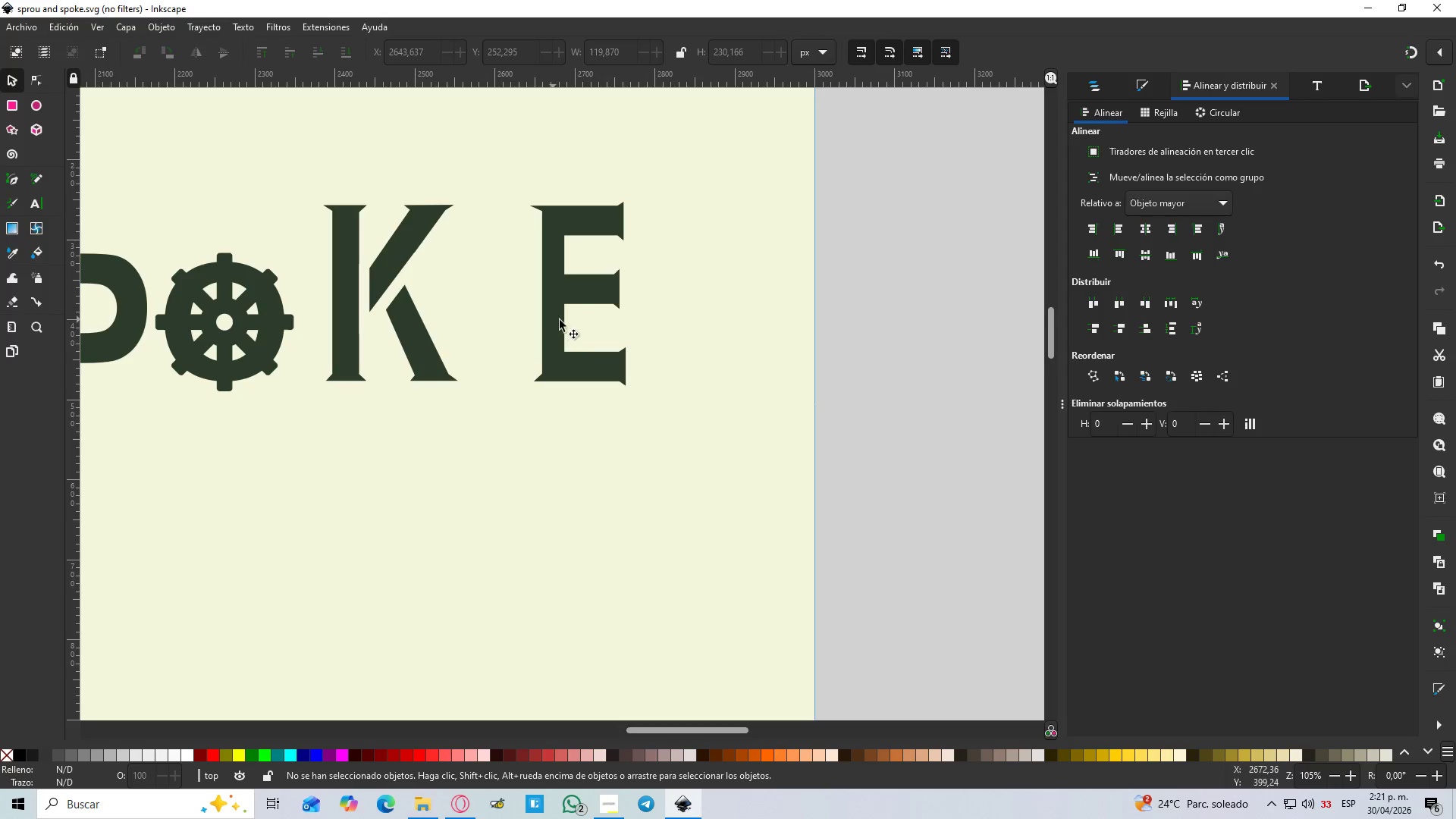 
hold_key(key=ControlLeft, duration=1.5)
scroll: coordinate [581, 311], scroll_direction: up, amount: 4.0
 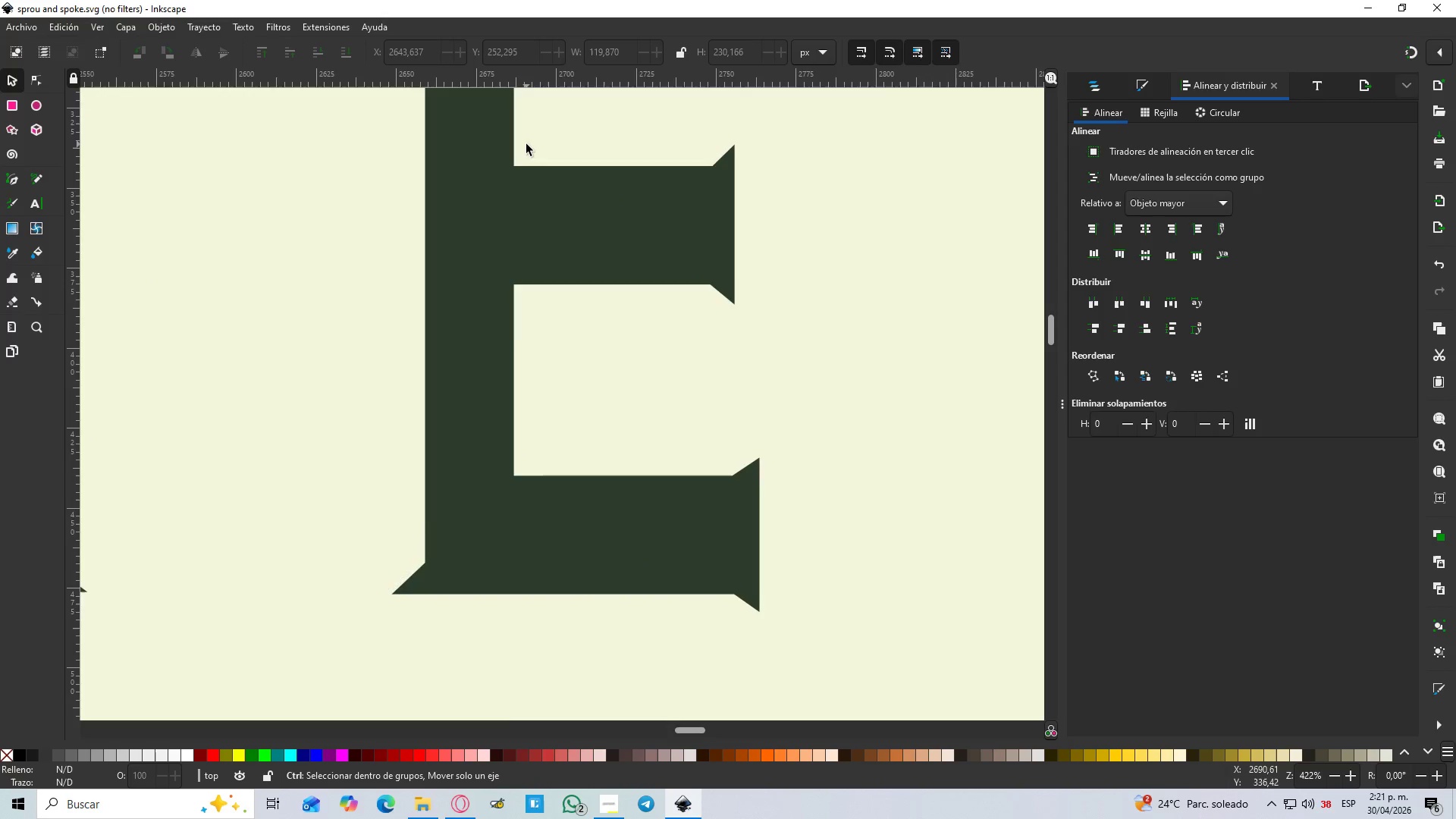 
key(Control+ControlLeft)
 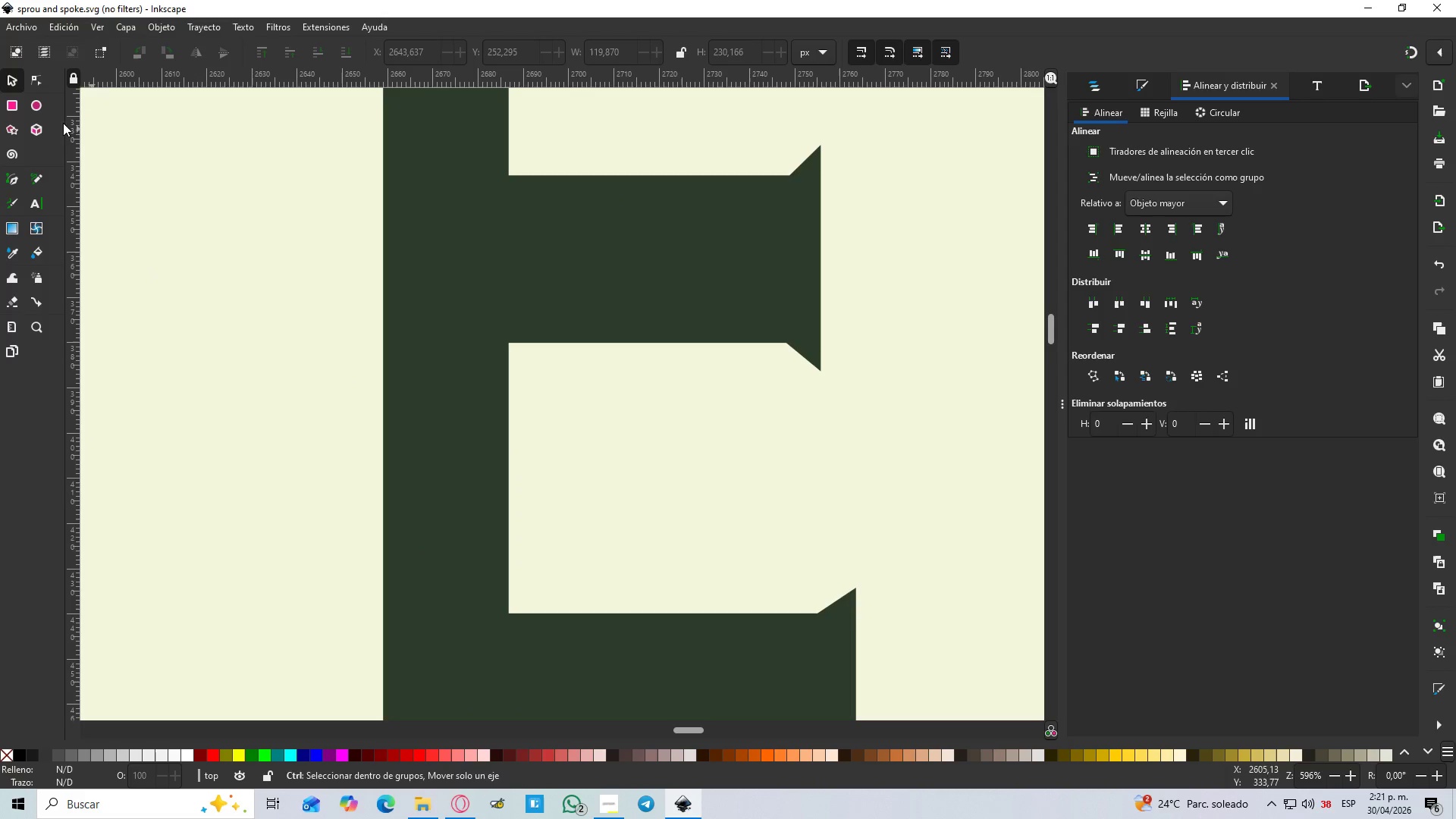 
key(Control+ControlLeft)
 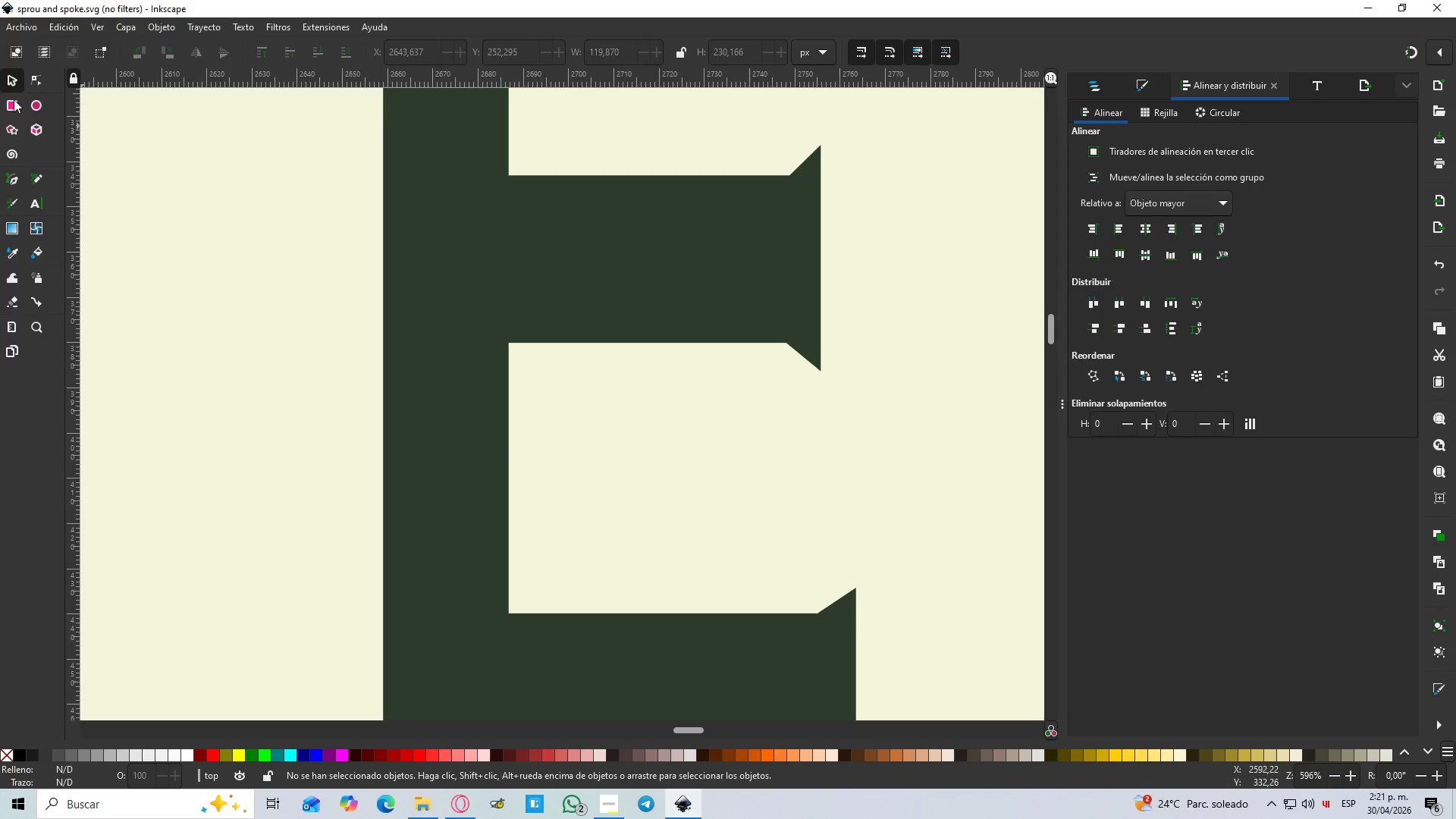 
scroll: coordinate [526, 144], scroll_direction: up, amount: 1.0
 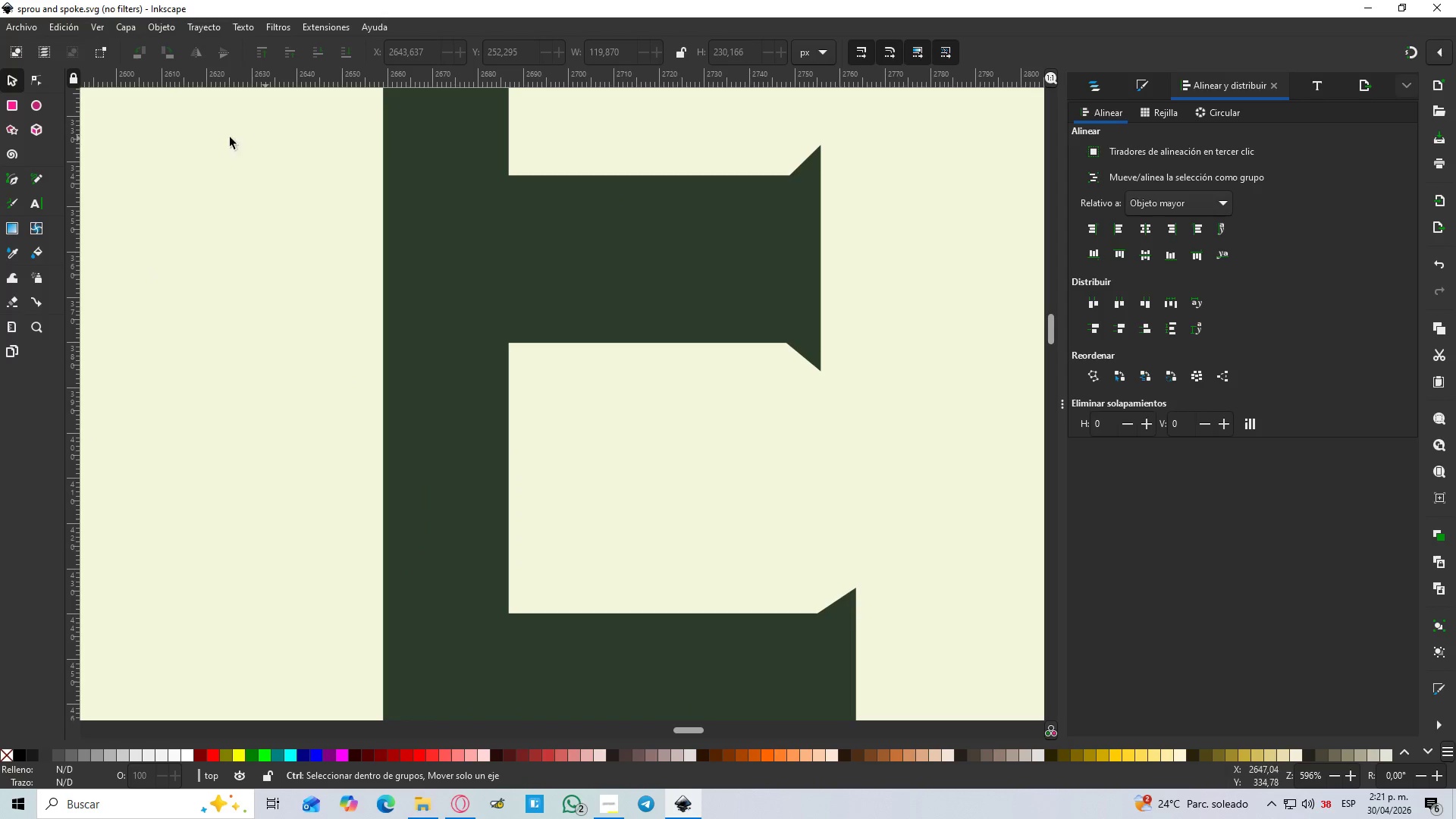 
left_click([5, 99])
 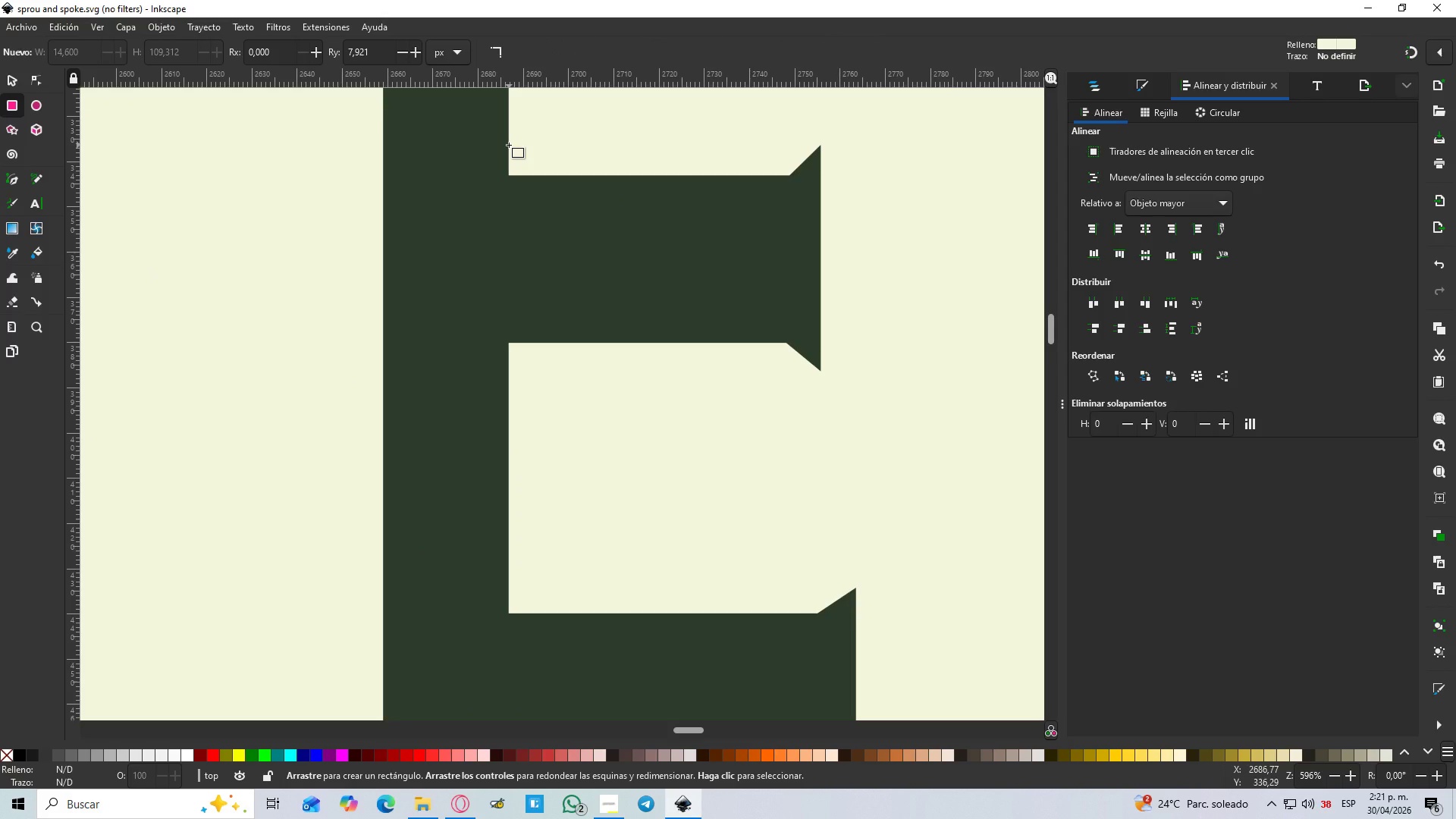 
left_click_drag(start_coordinate=[509, 145], to_coordinate=[560, 407])
 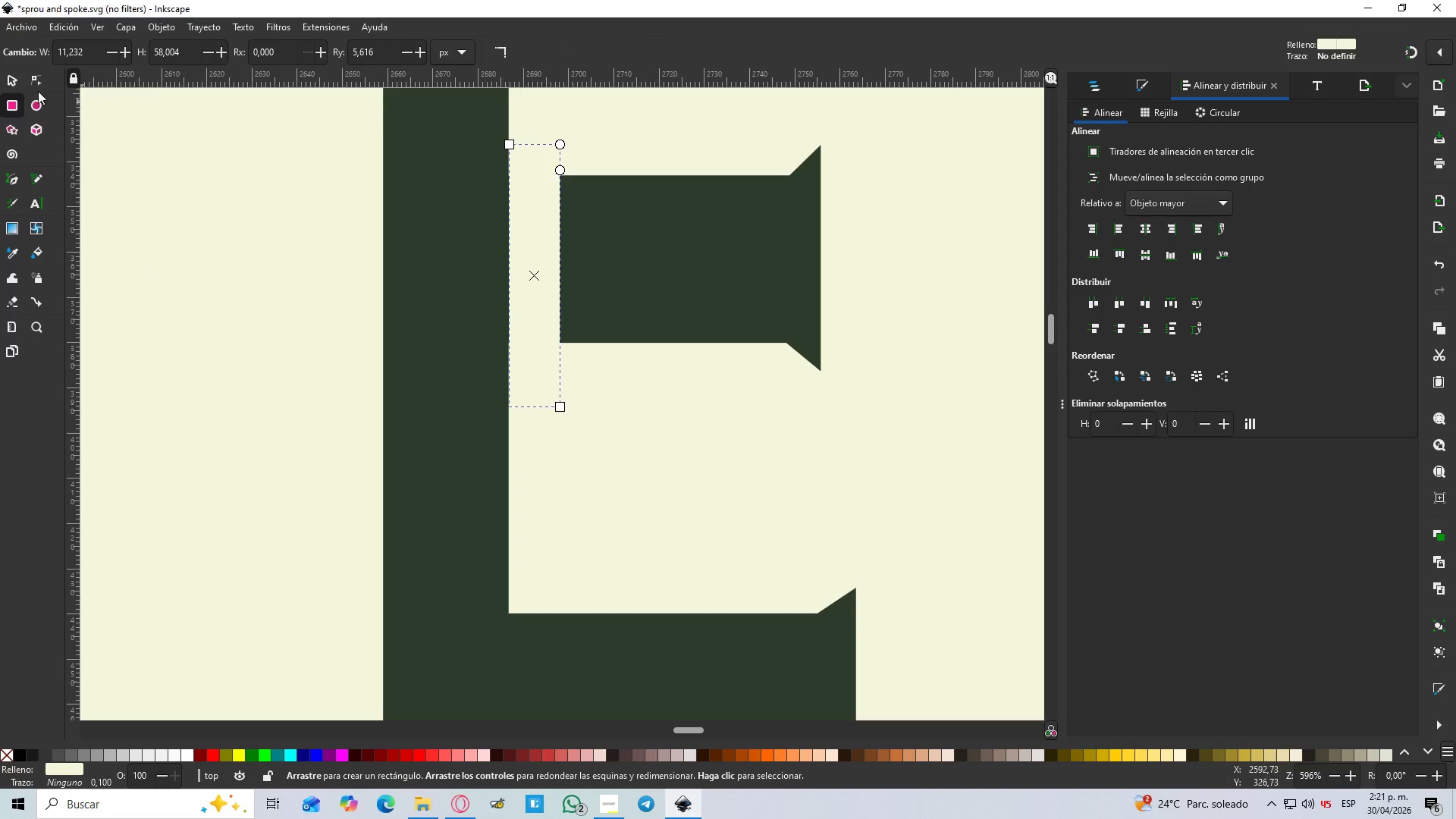 
left_click([12, 71])
 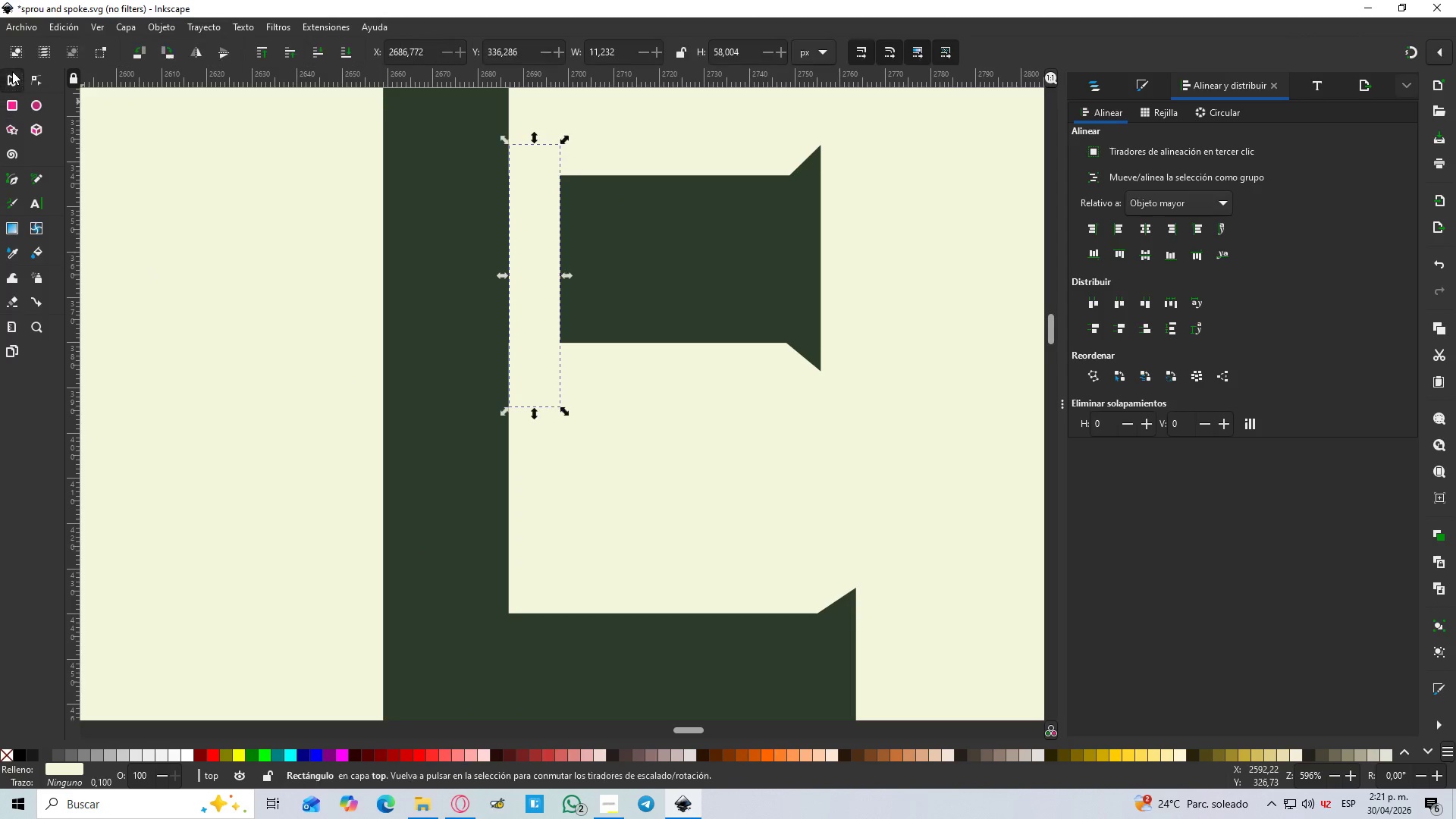 
hold_key(key=ShiftLeft, duration=1.02)
left_click([487, 265])
 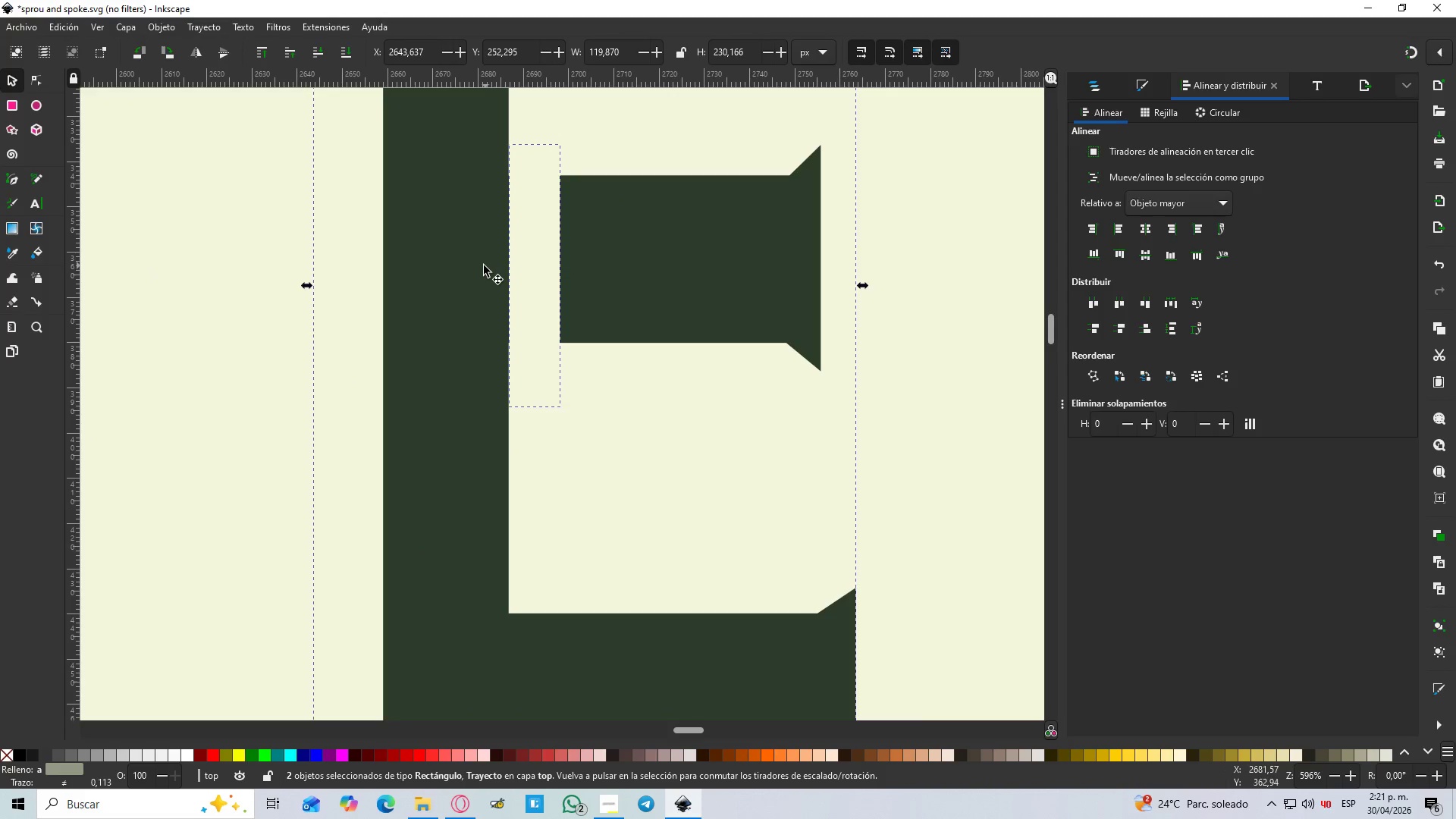 
key(Control+NumpadSubtract)
 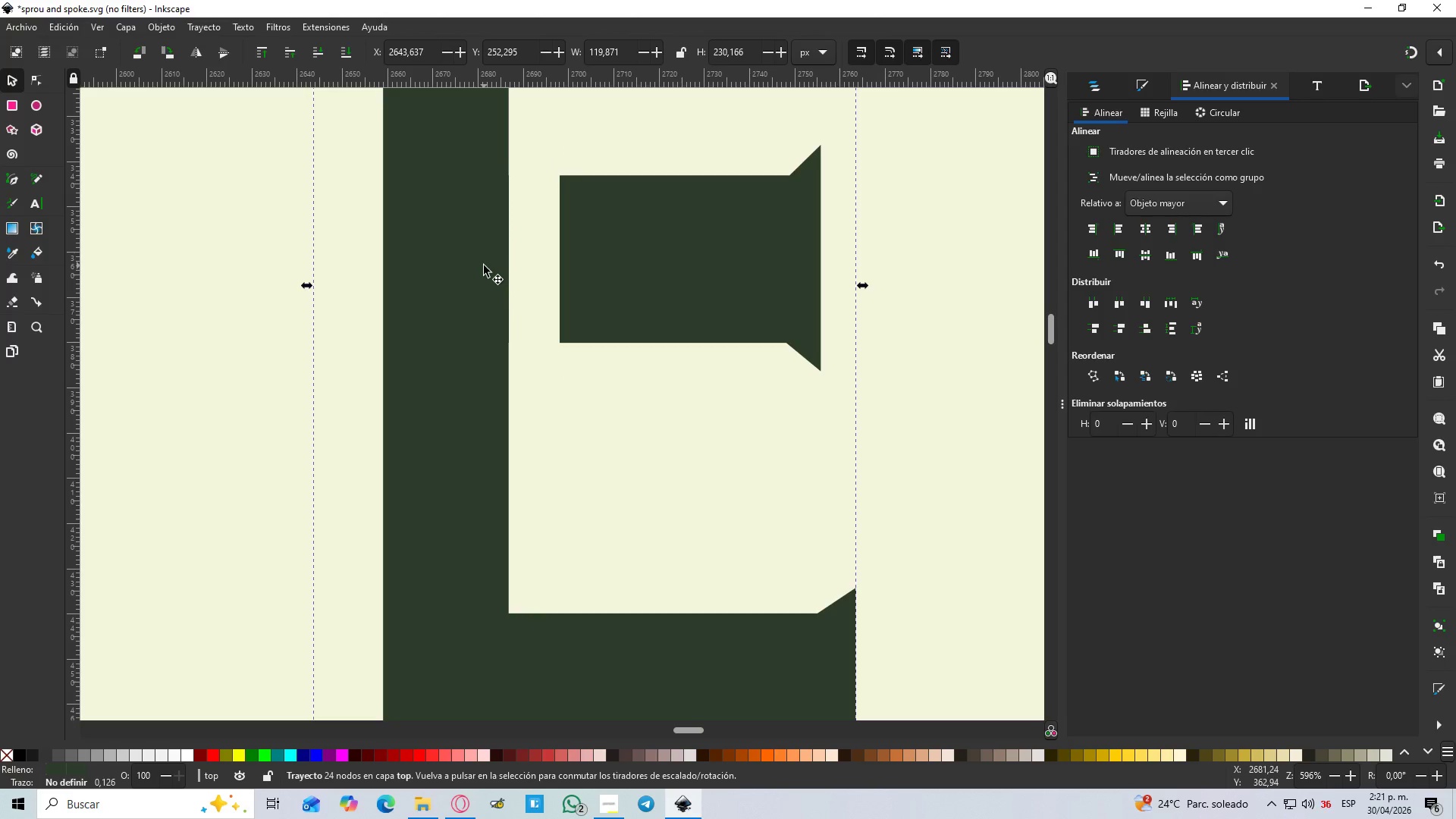 
hold_key(key=ControlLeft, duration=1.28)
scroll: coordinate [536, 265], scroll_direction: down, amount: 5.0
 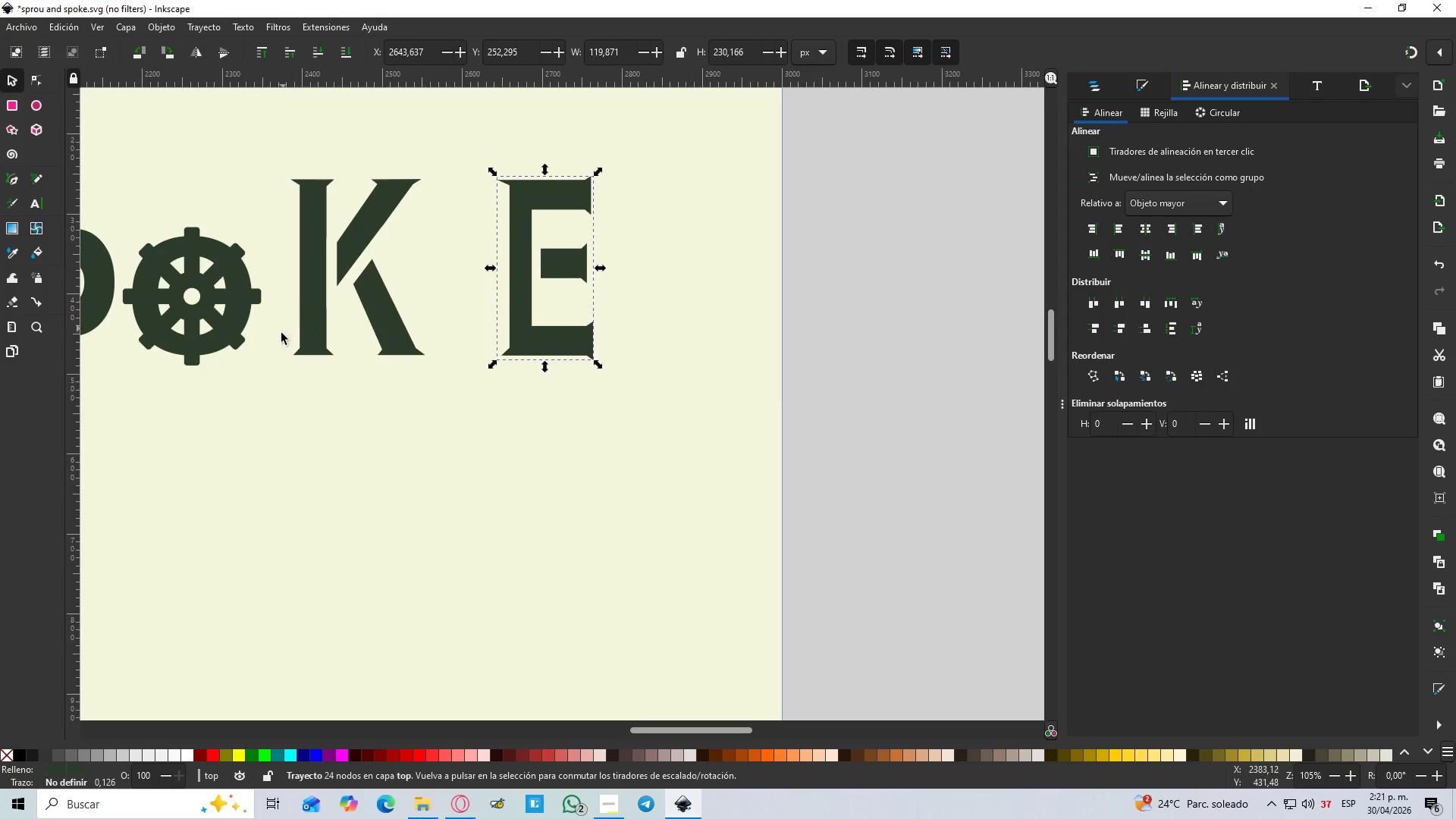 
hold_key(key=ControlLeft, duration=0.39)
 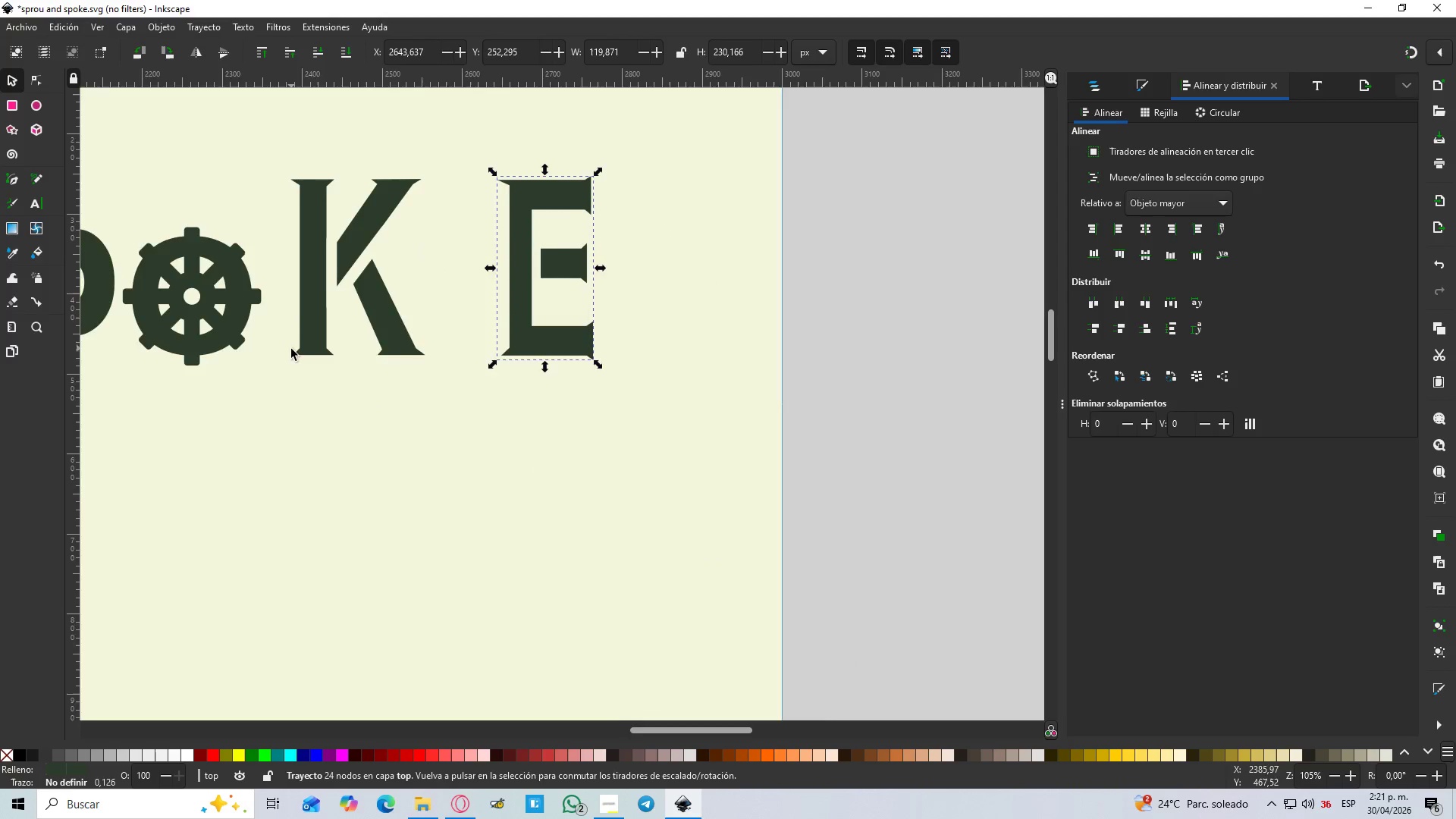 
hold_key(key=Space, duration=0.66)
 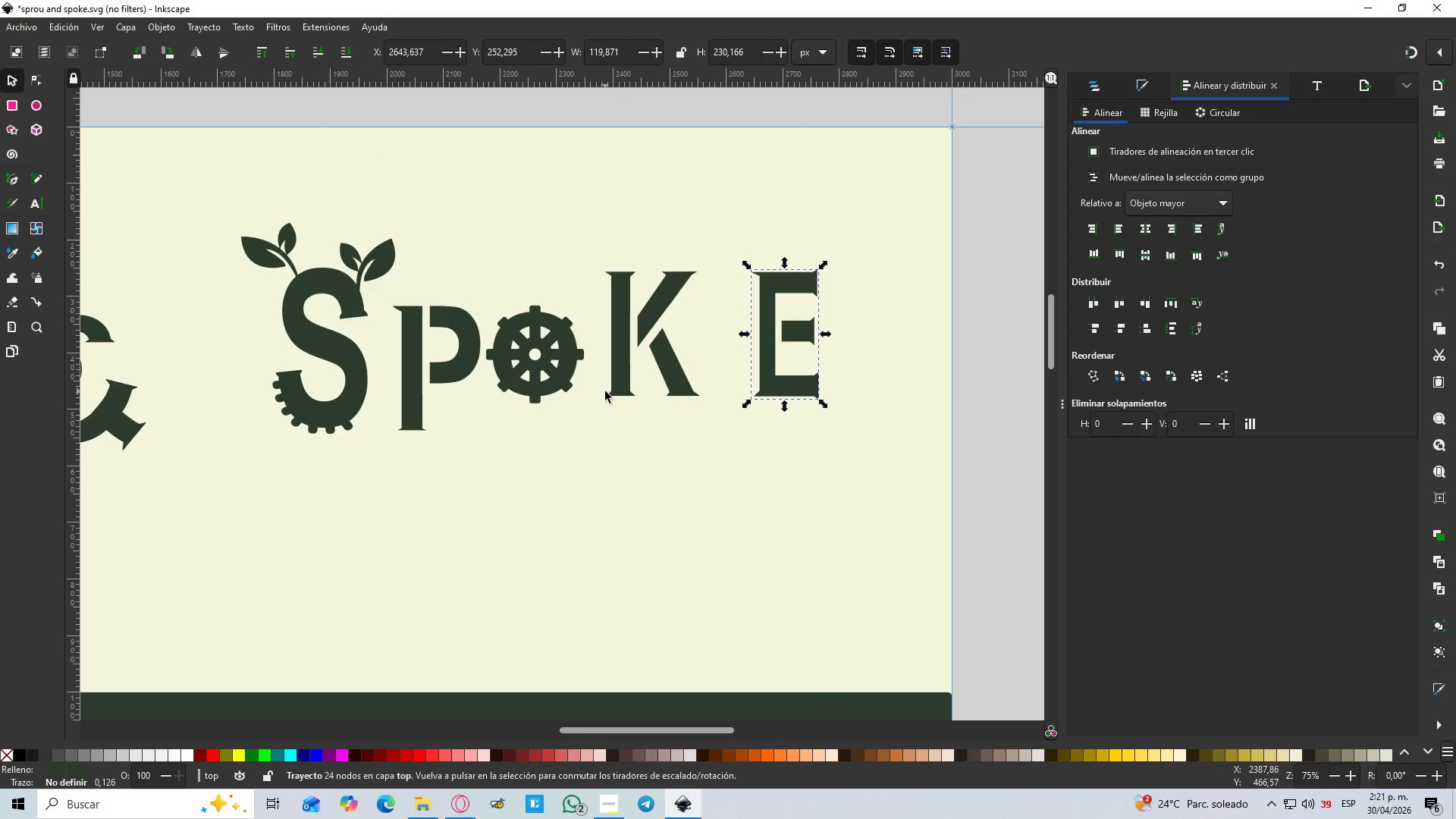 
hold_key(key=ControlLeft, duration=0.52)
scroll: coordinate [605, 391], scroll_direction: down, amount: 1.0
 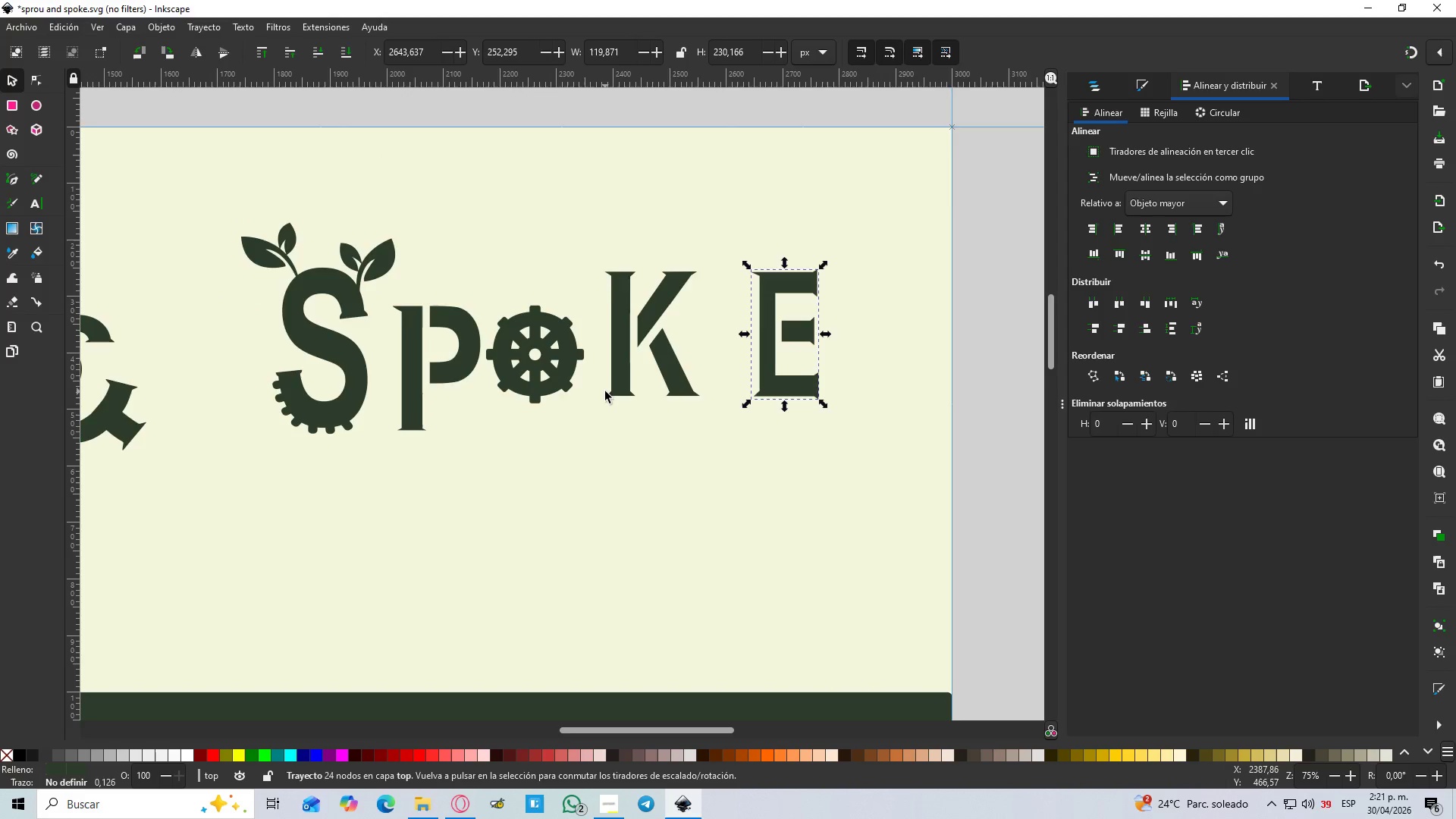 
hold_key(key=ControlLeft, duration=0.59)
 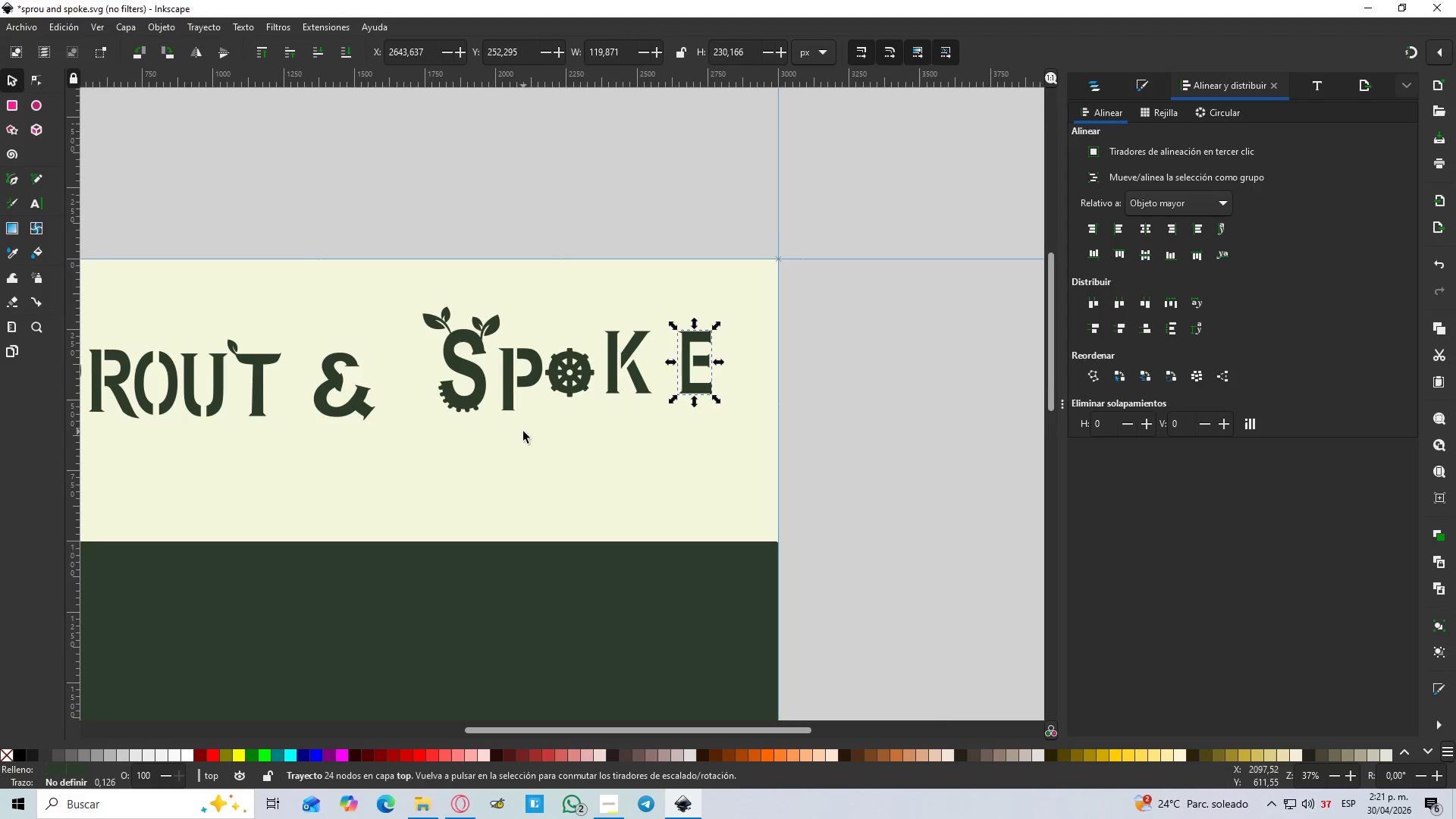 
hold_key(key=Space, duration=0.69)
 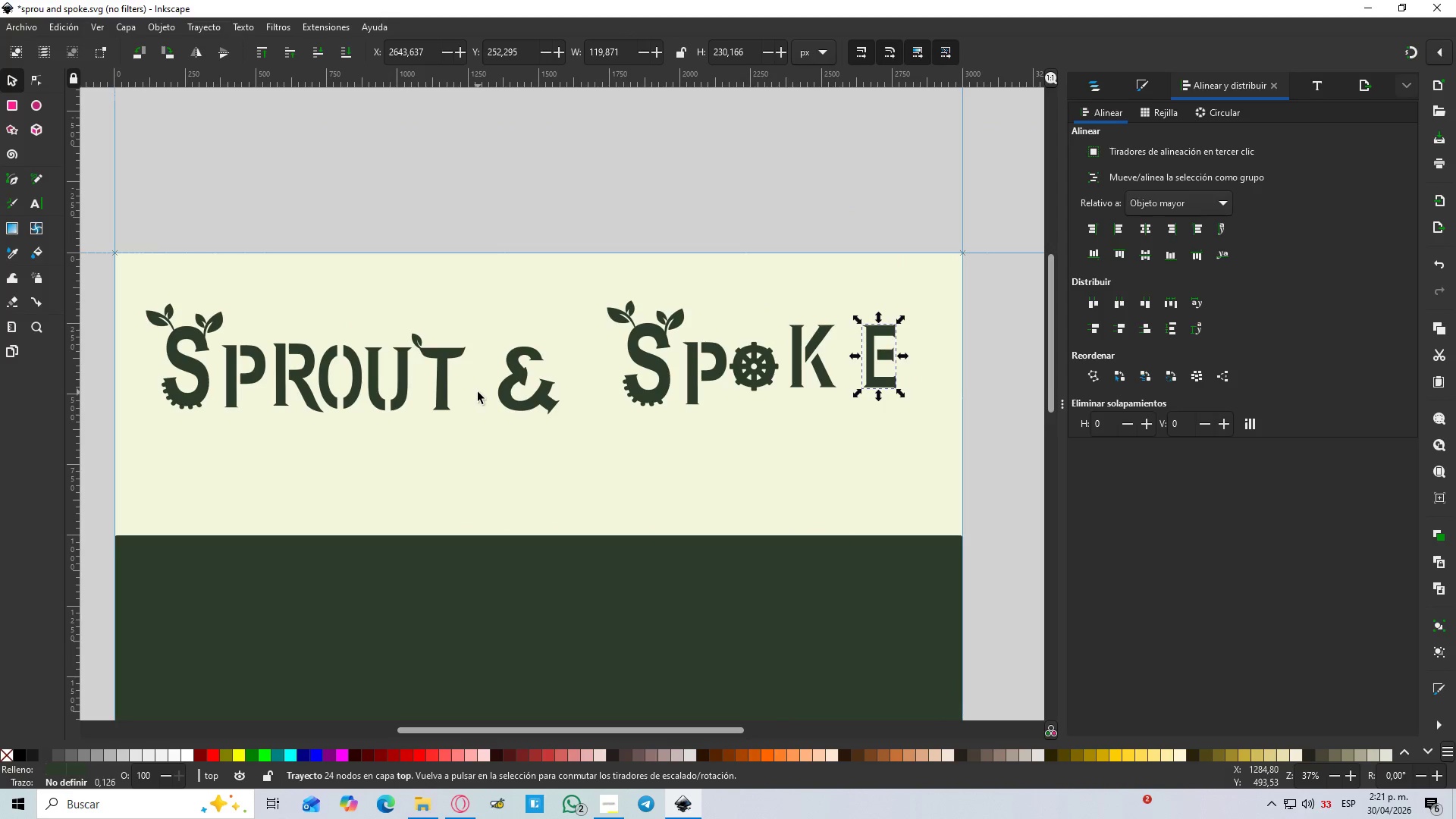 
wait(5.42)
 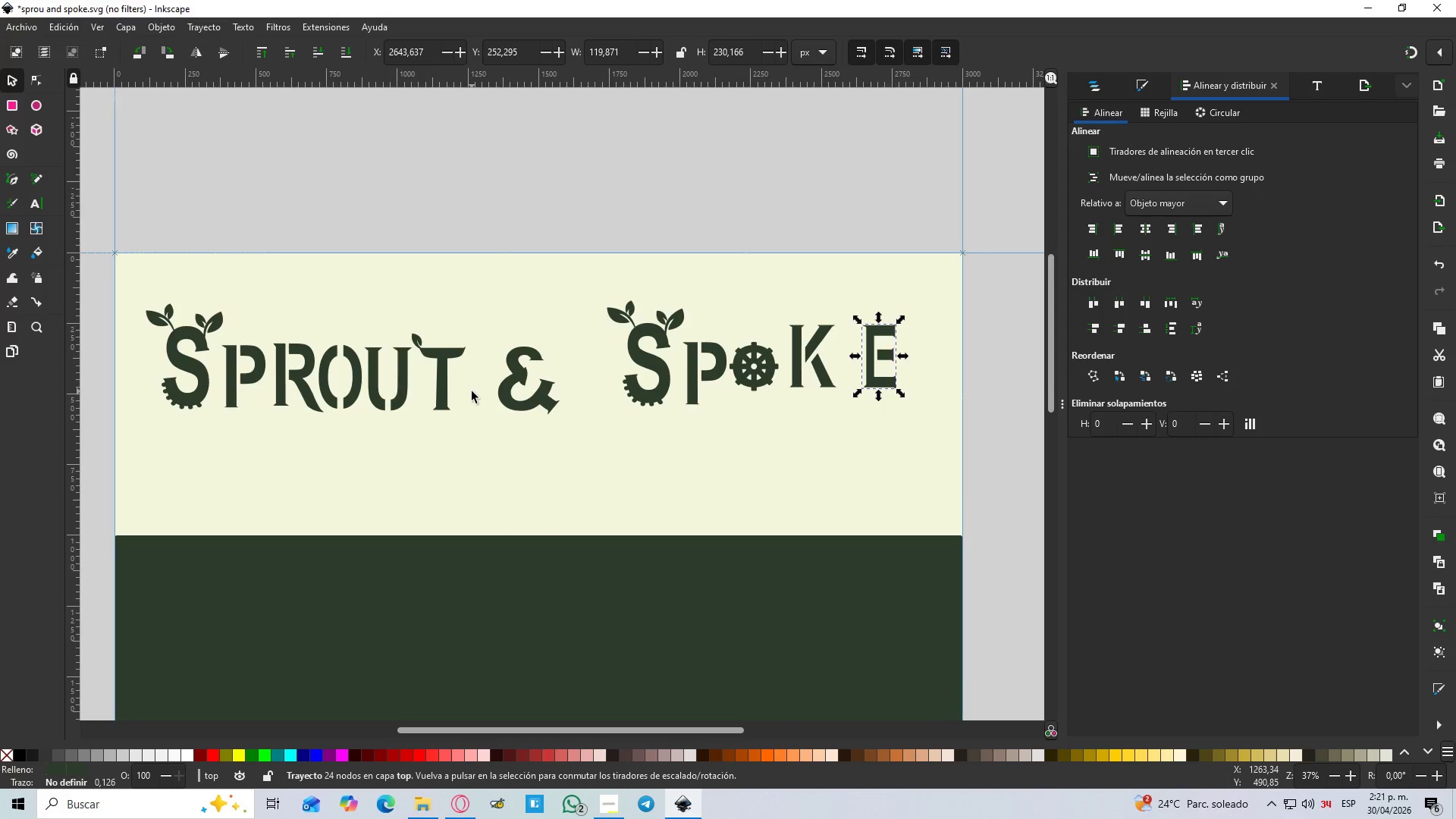 
hold_key(key=ControlLeft, duration=0.75)
scroll: coordinate [521, 340], scroll_direction: down, amount: 2.0
 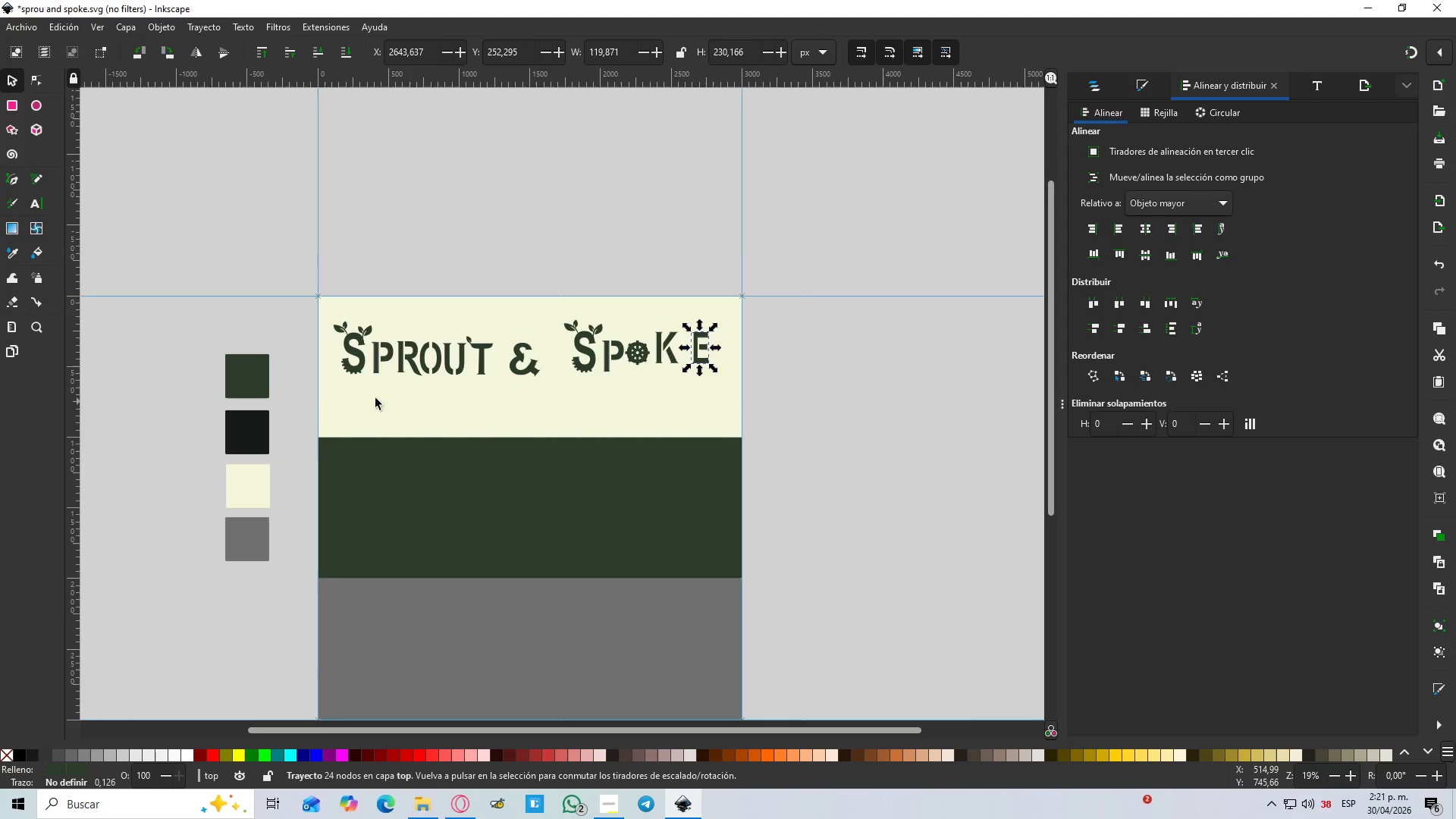 
hold_key(key=ControlLeft, duration=0.77)
scroll: coordinate [607, 375], scroll_direction: up, amount: 1.0
 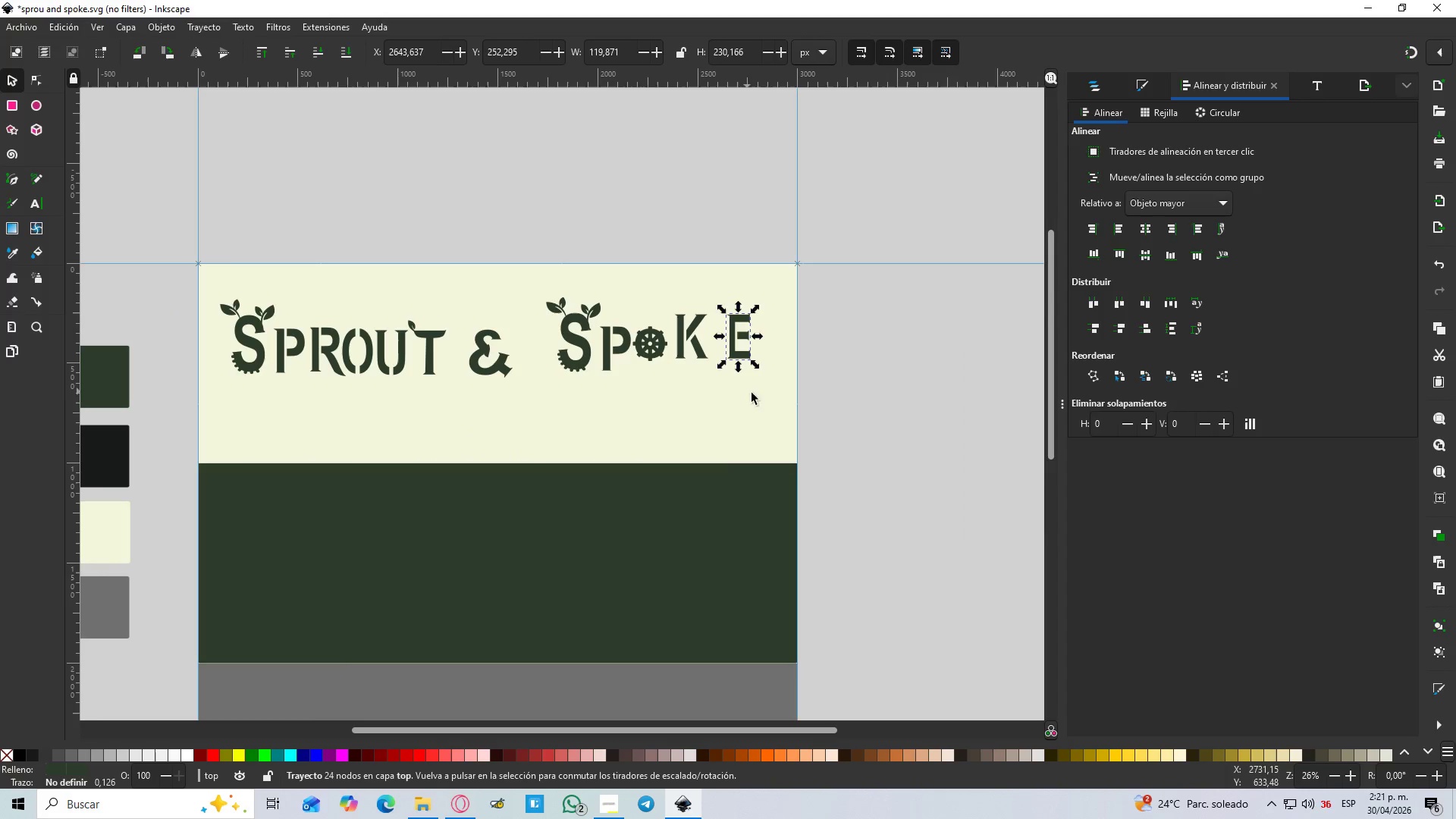 
left_click_drag(start_coordinate=[777, 399], to_coordinate=[212, 269])
 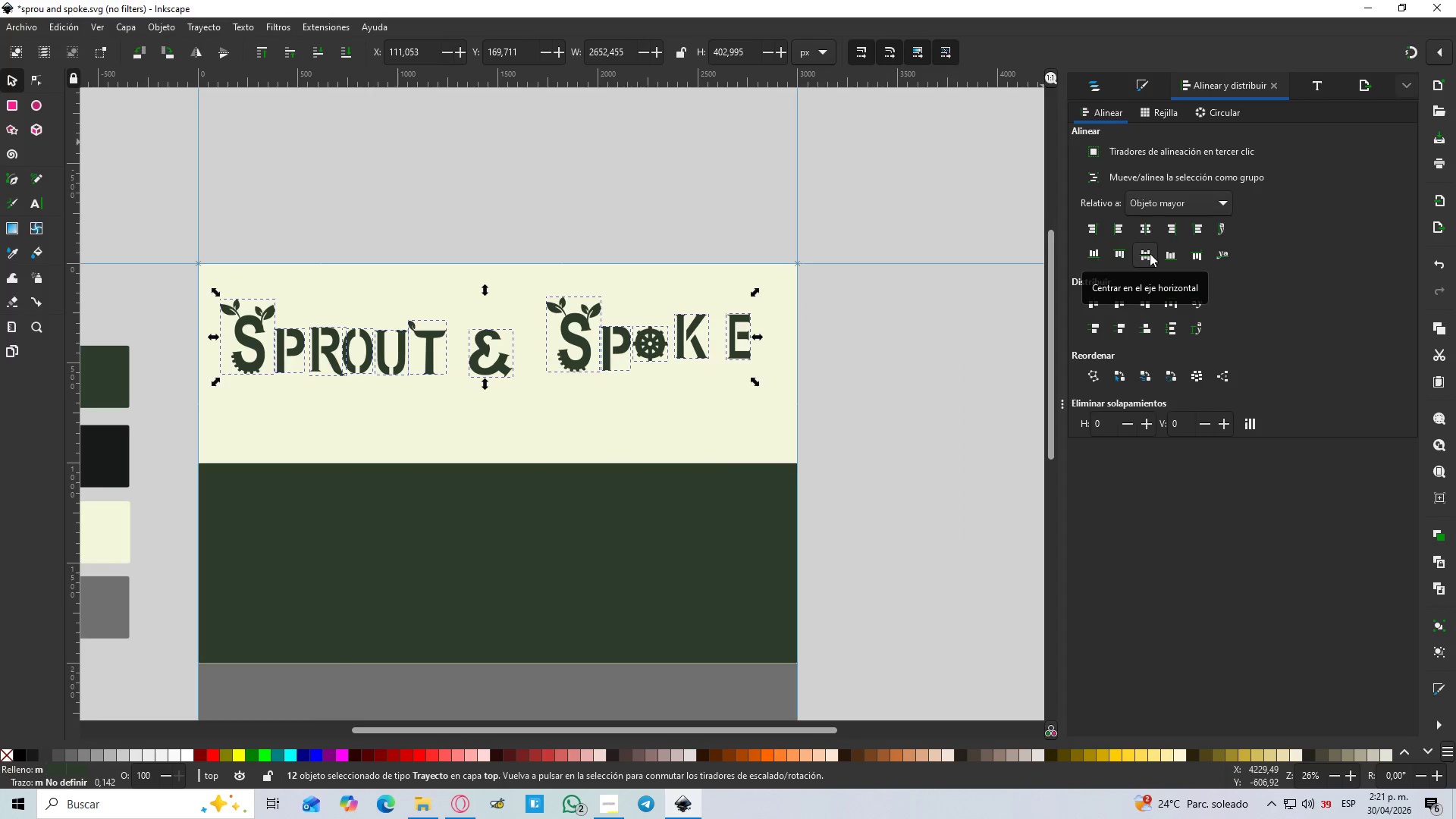 
wait(5.27)
 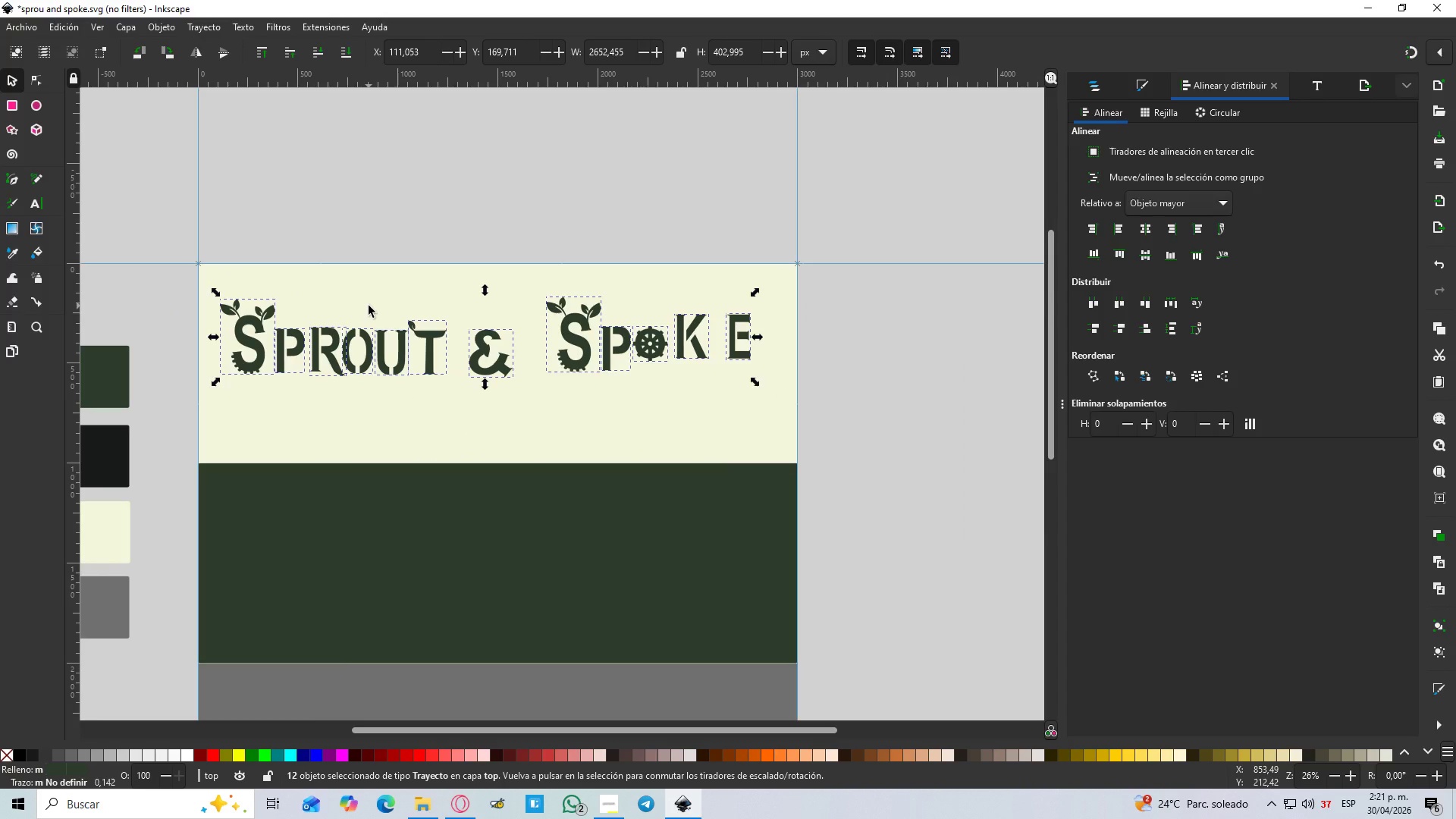 
left_click([1151, 253])
 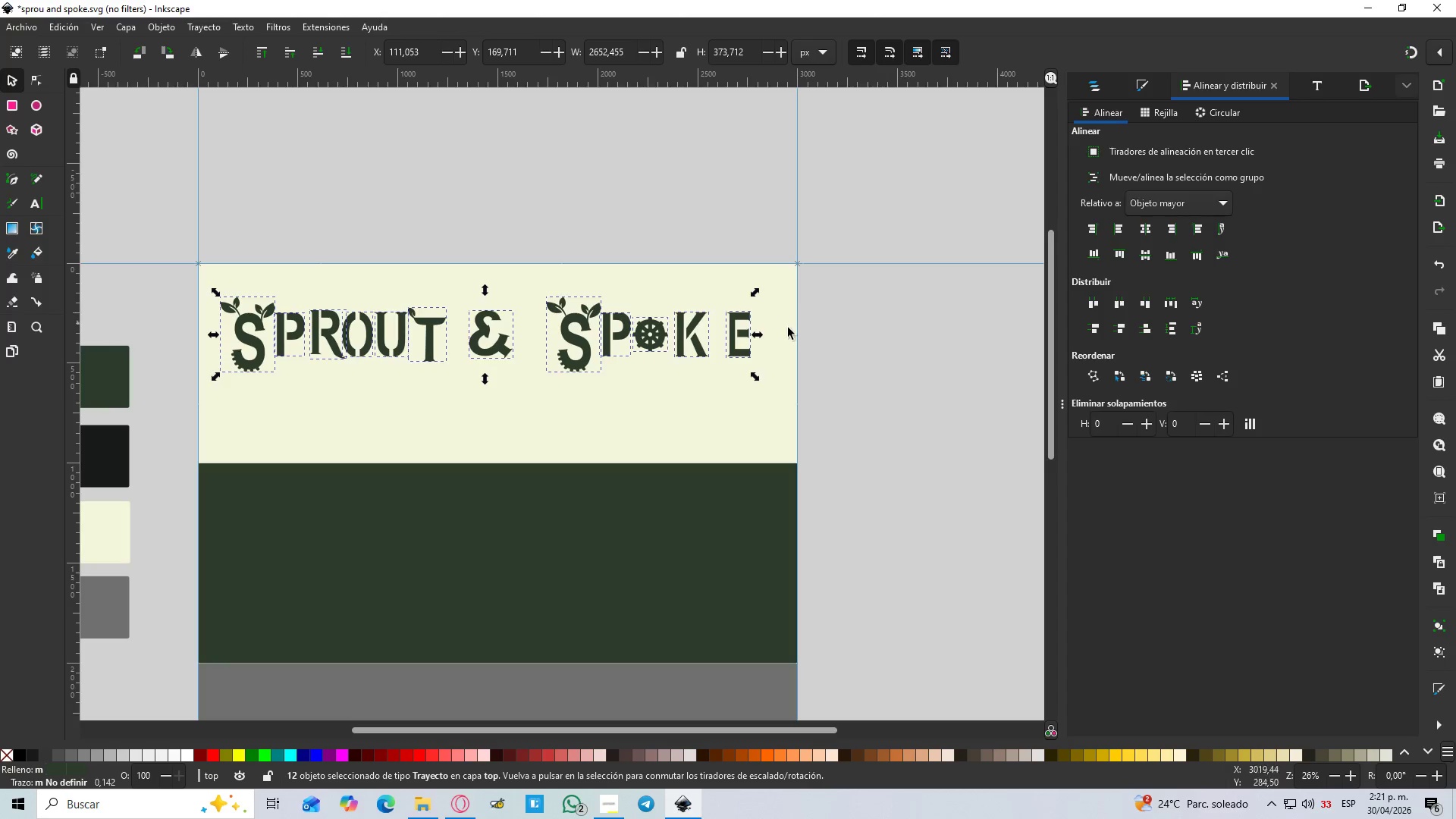 
left_click([607, 486])
 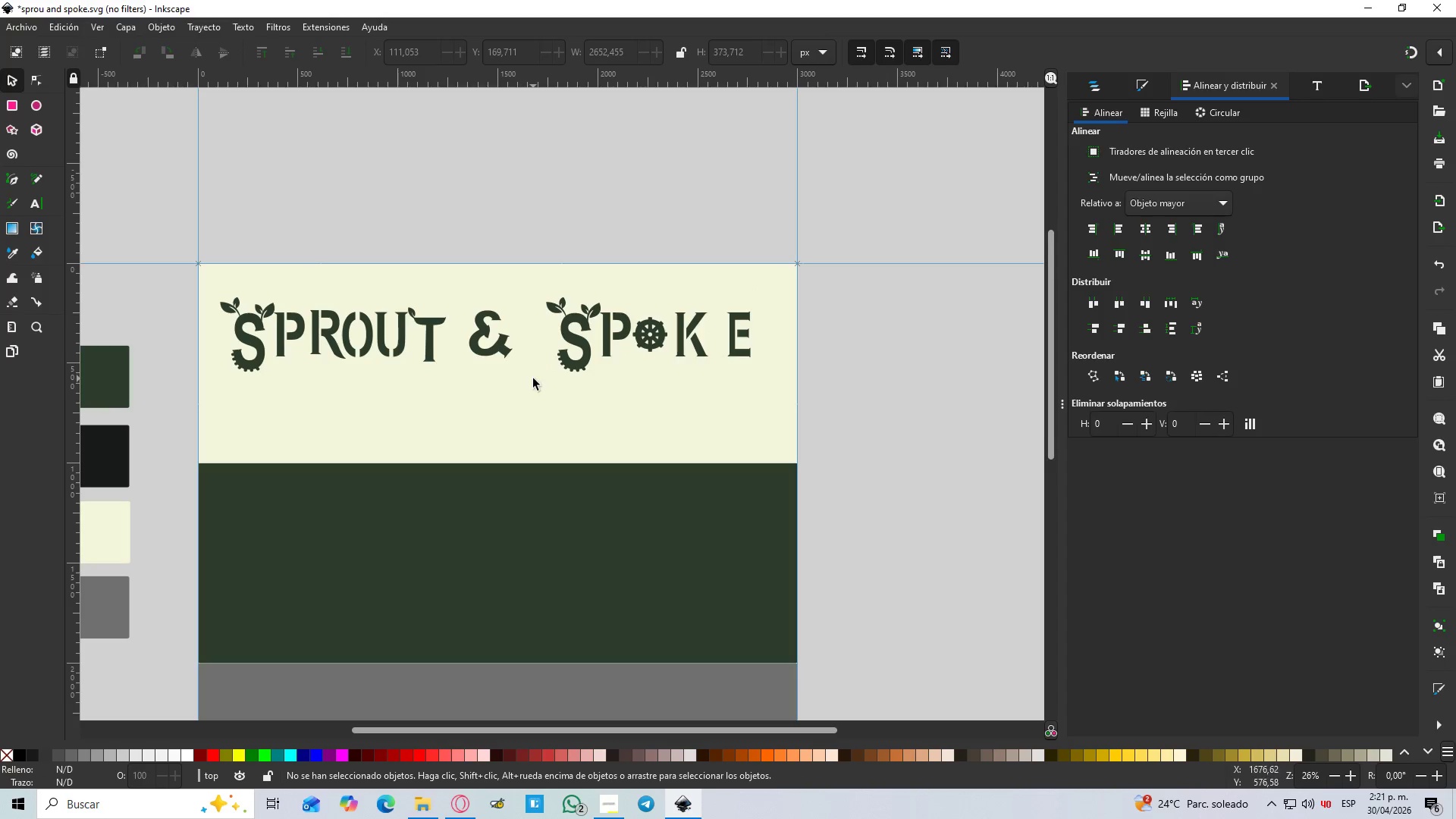 
hold_key(key=ControlLeft, duration=0.92)
scroll: coordinate [315, 353], scroll_direction: up, amount: 1.0
 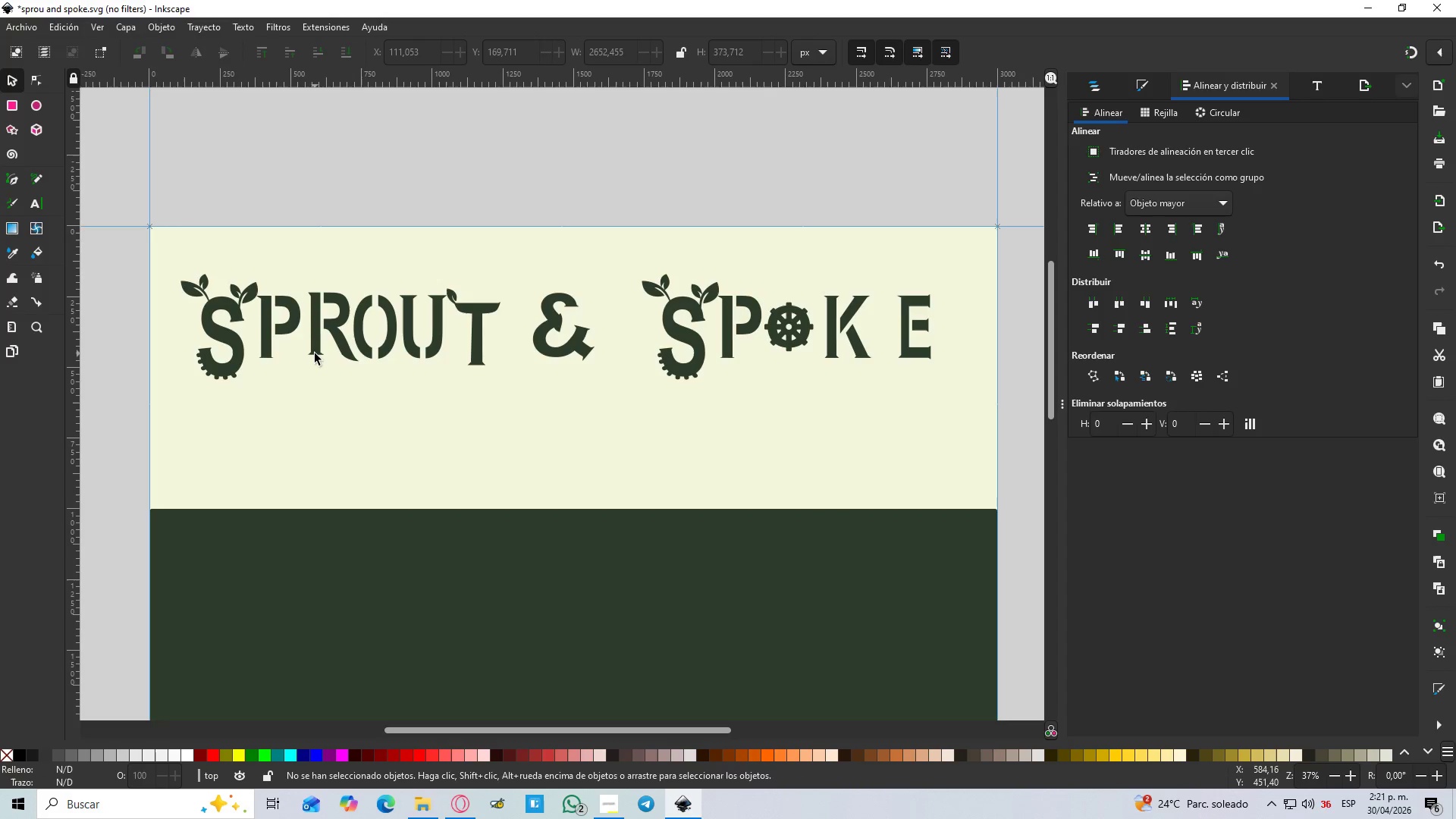 
hold_key(key=ControlLeft, duration=1.5)
 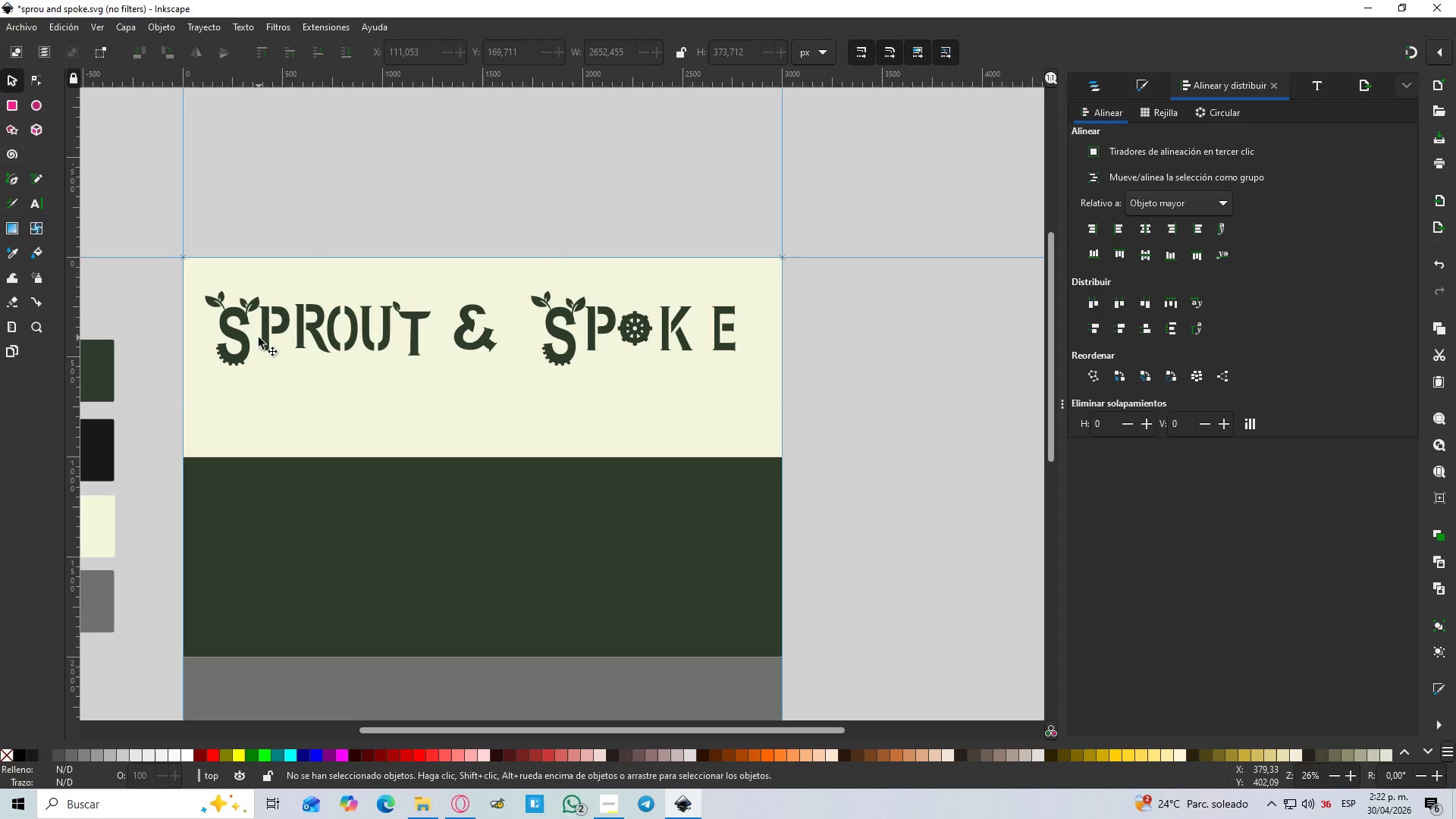 
hold_key(key=ControlLeft, duration=0.39)
 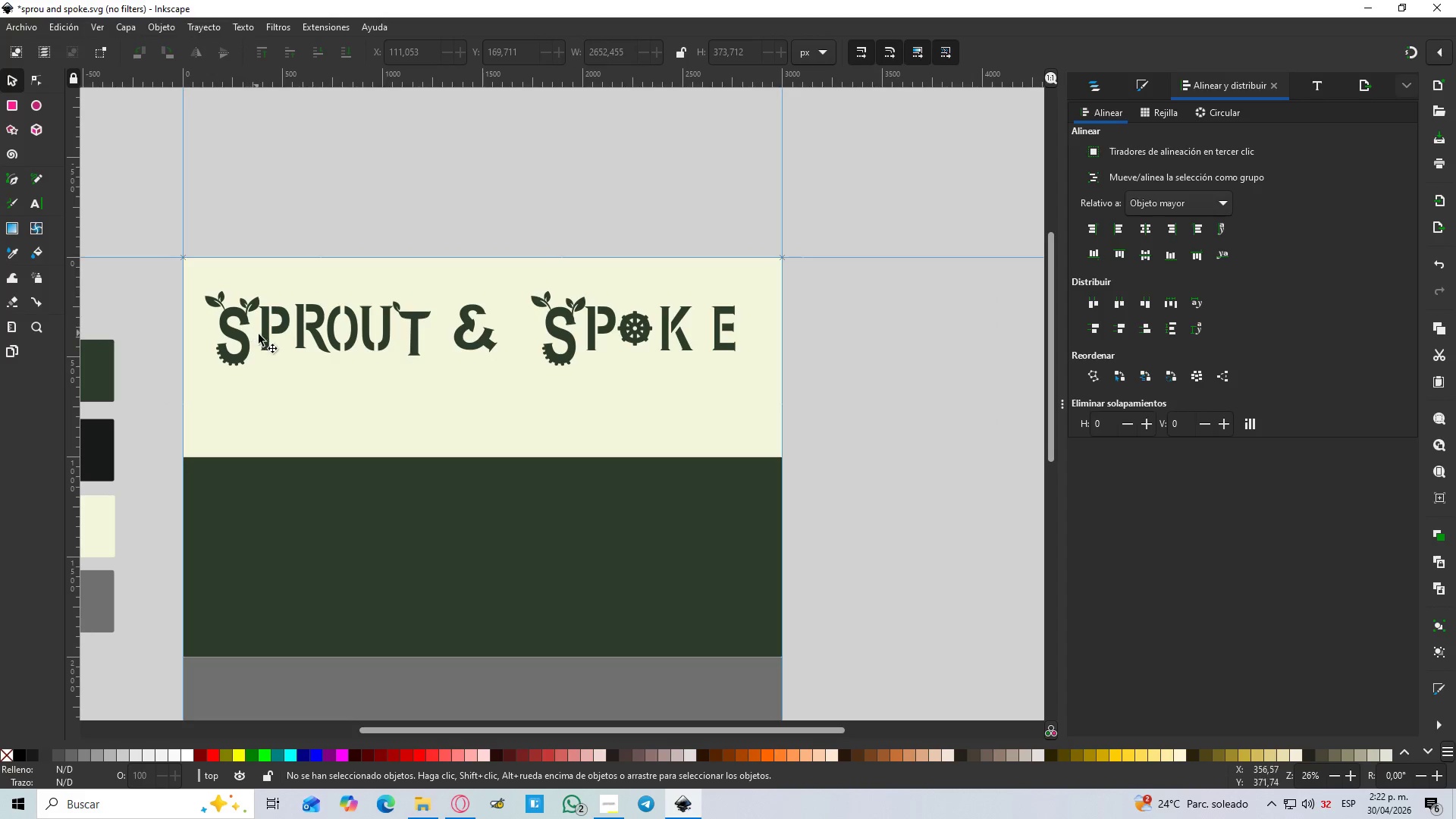 
scroll: coordinate [264, 334], scroll_direction: down, amount: 1.0
 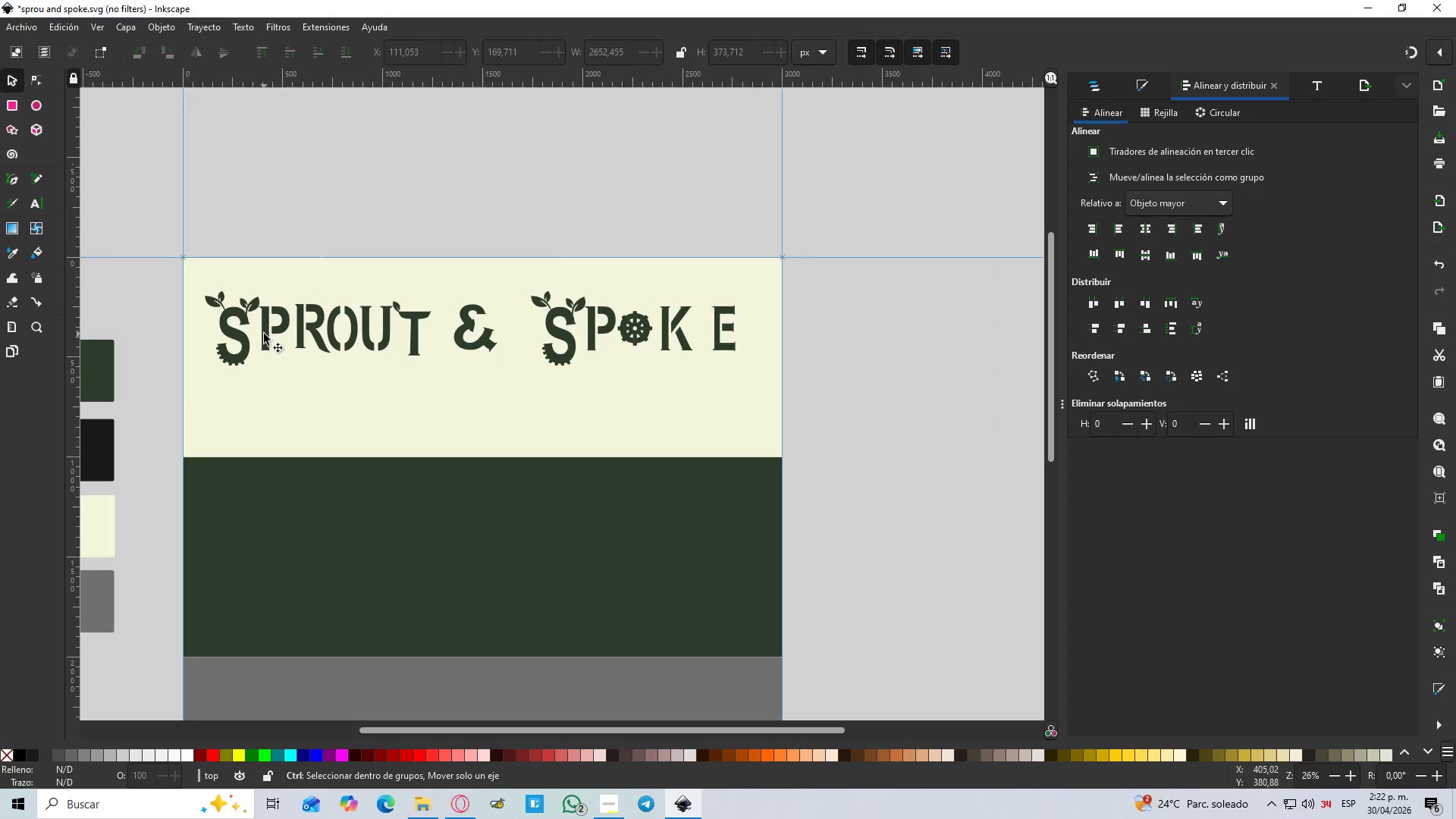 
left_click([240, 334])
 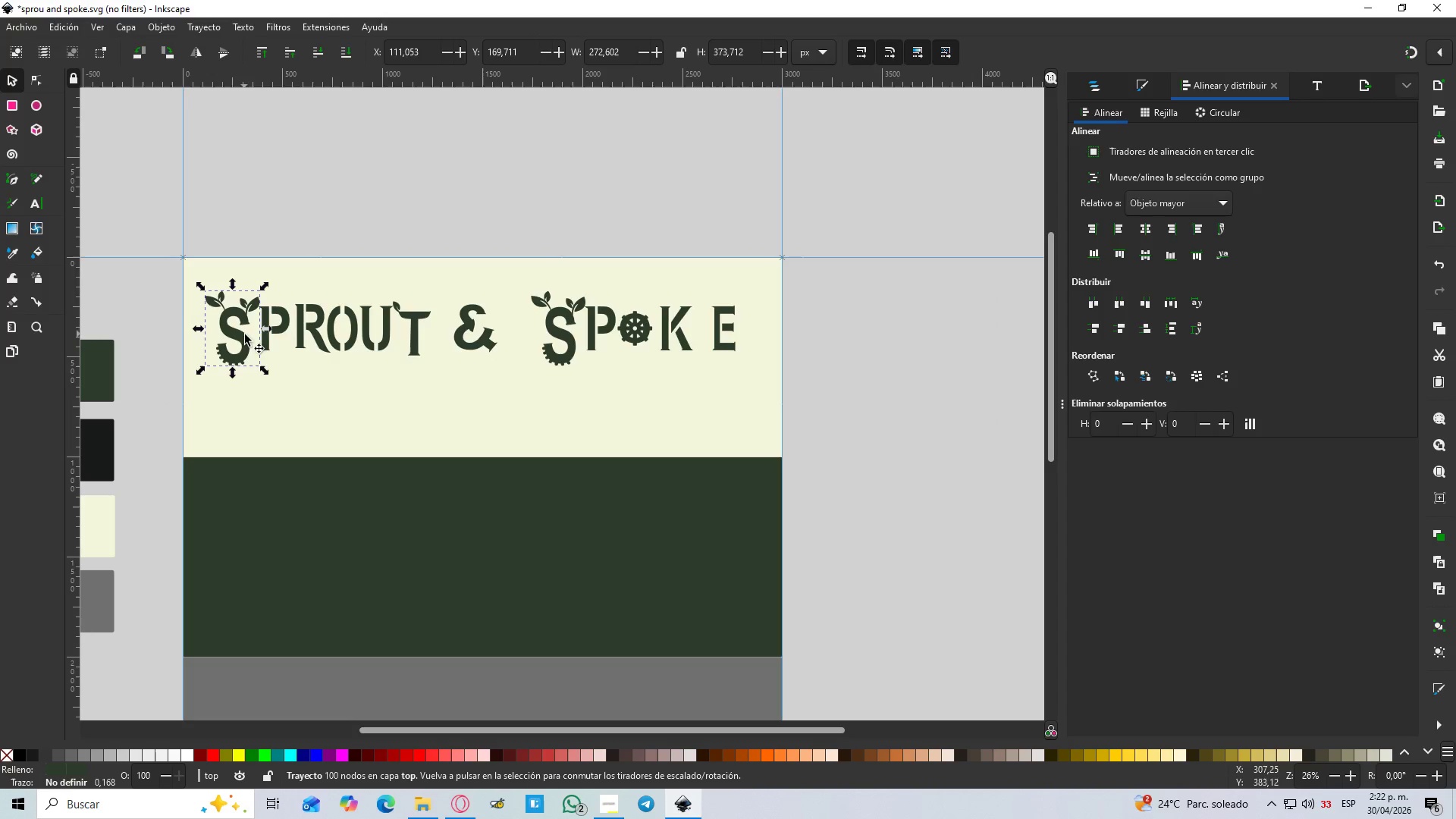 
hold_key(key=ShiftLeft, duration=1.5)
left_click([280, 330])
 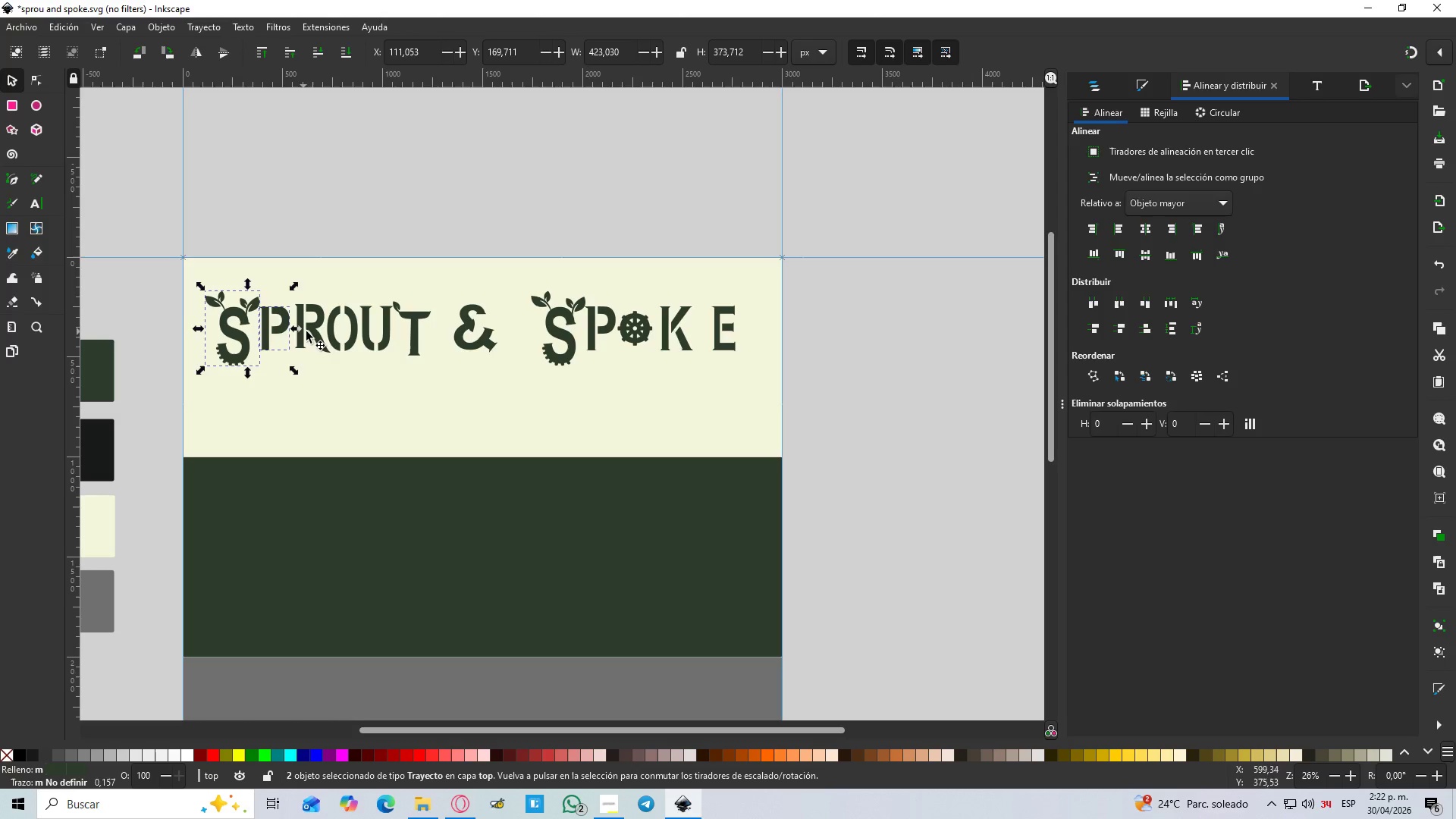 
key(Shift+ShiftLeft)
 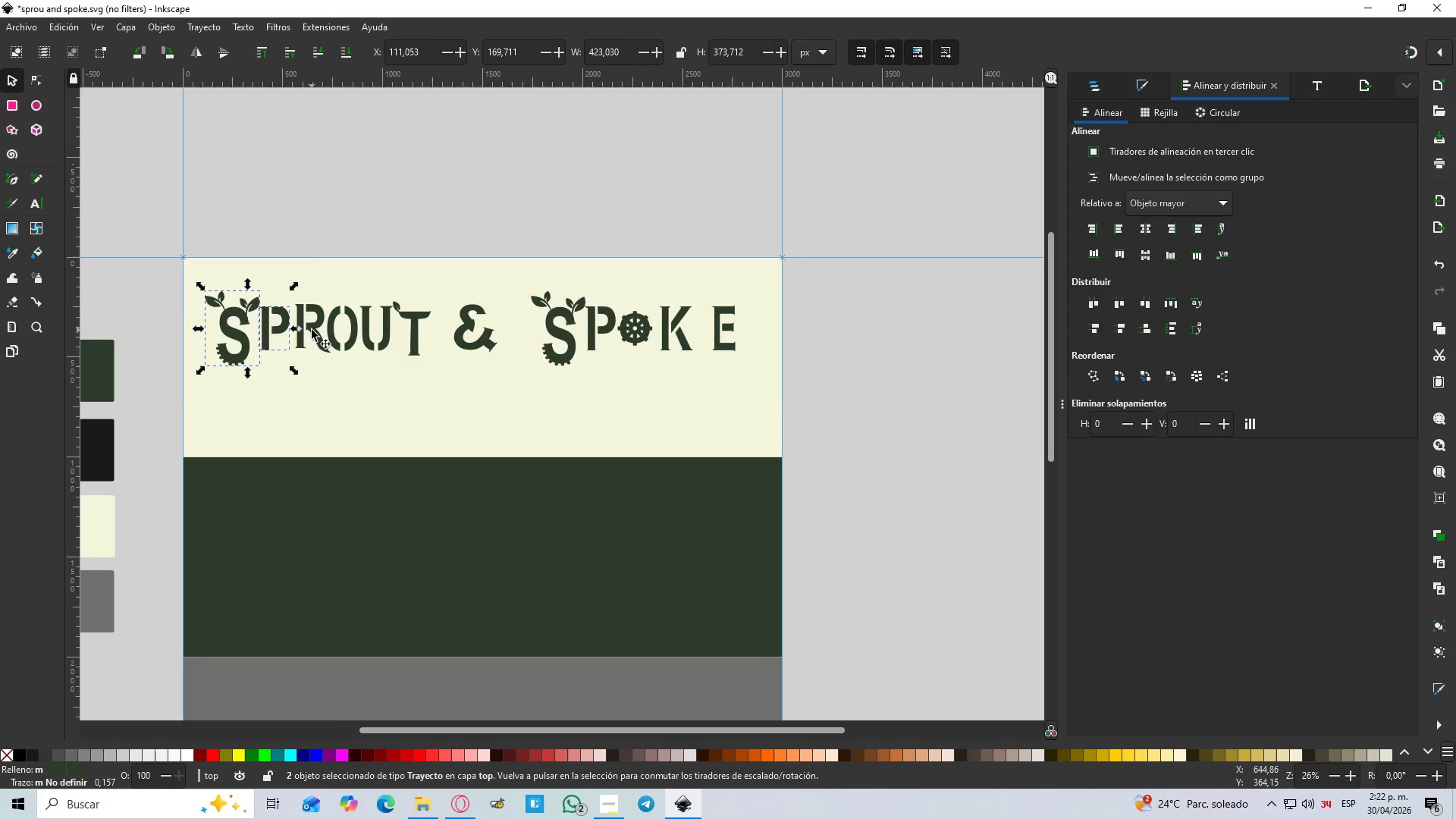 
key(Shift+ShiftLeft)
 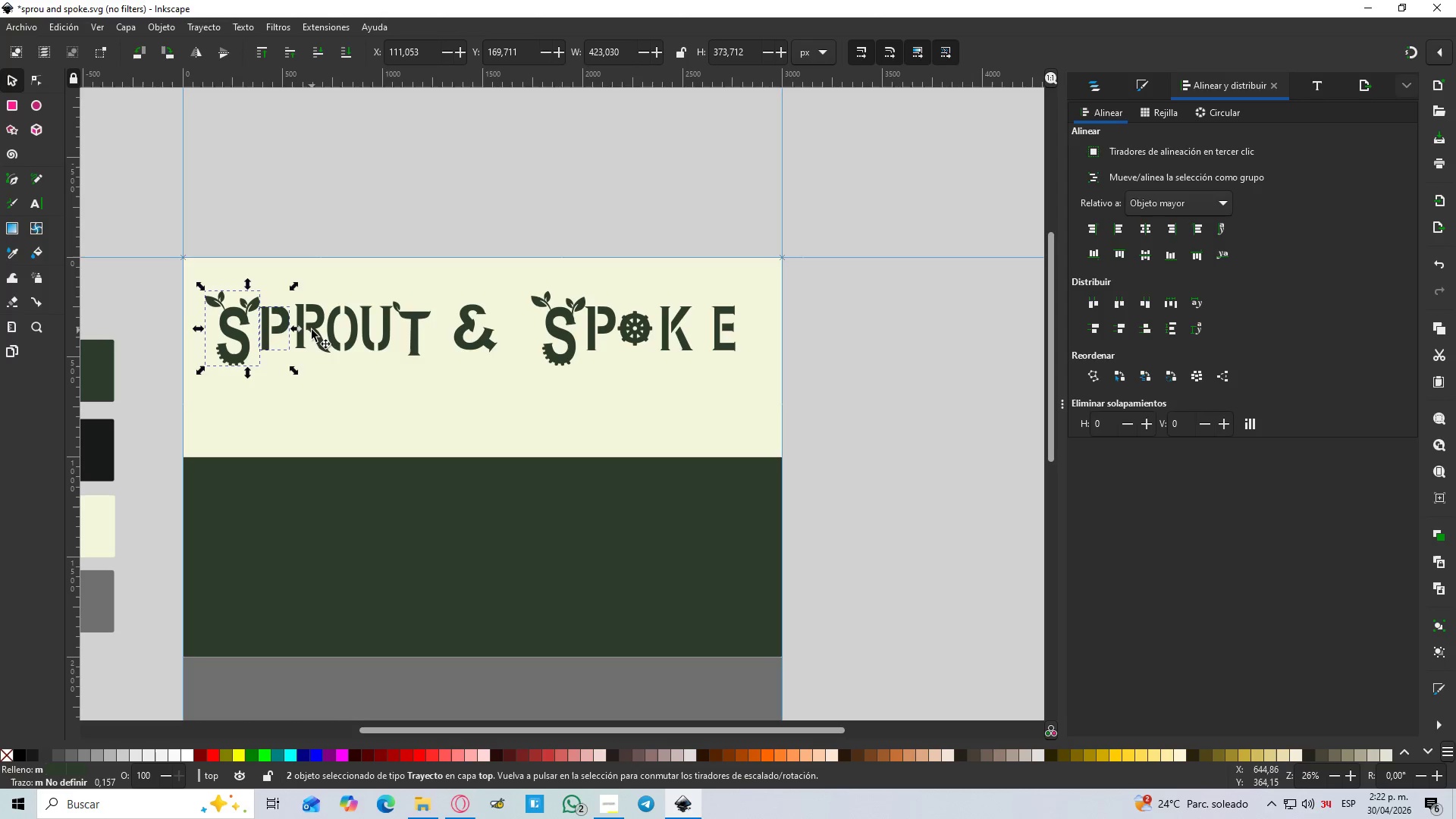 
key(Shift+ShiftLeft)
 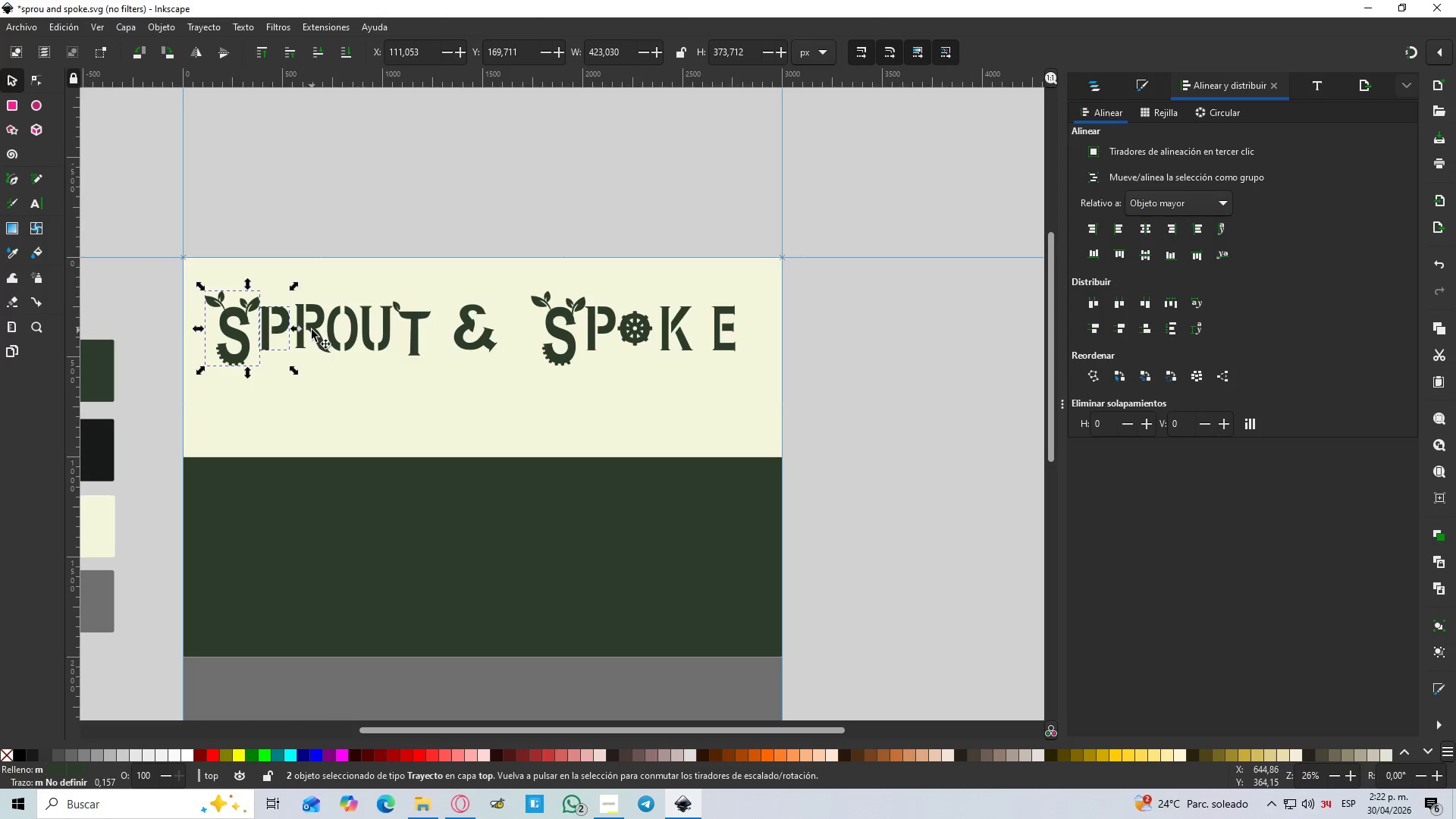 
key(Shift+ShiftLeft)
 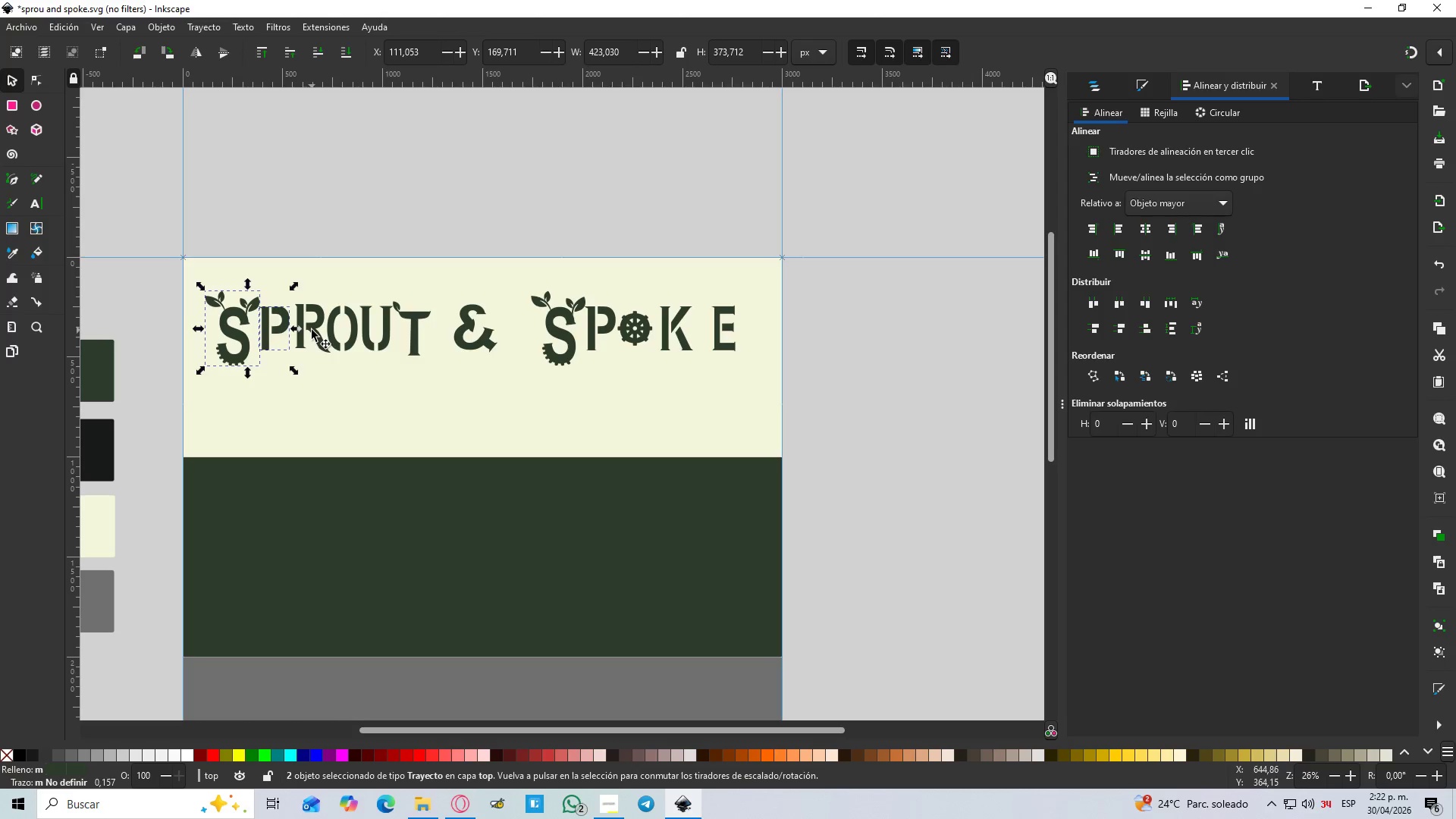 
key(Shift+ShiftLeft)
 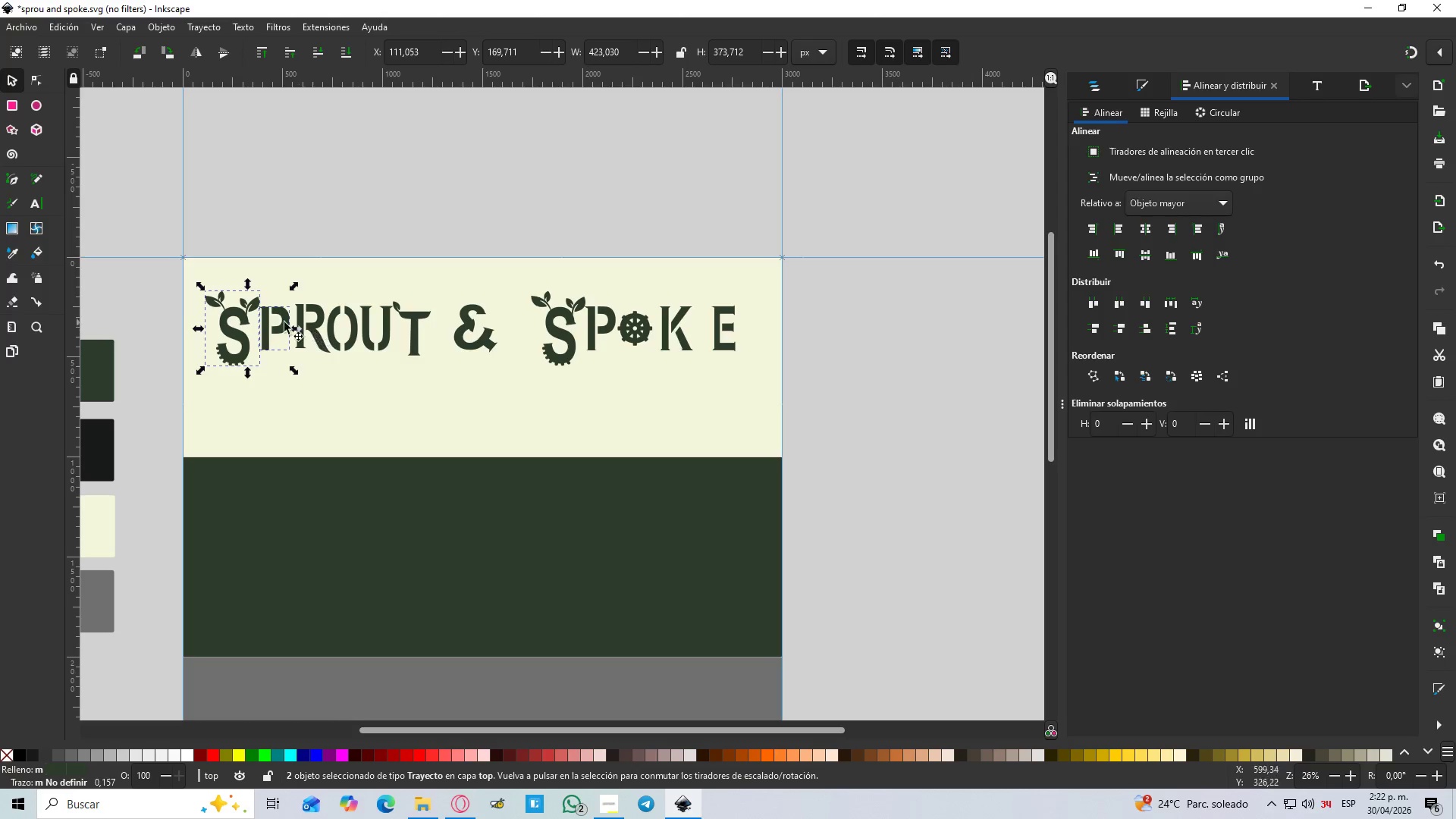 
key(Shift+ShiftLeft)
 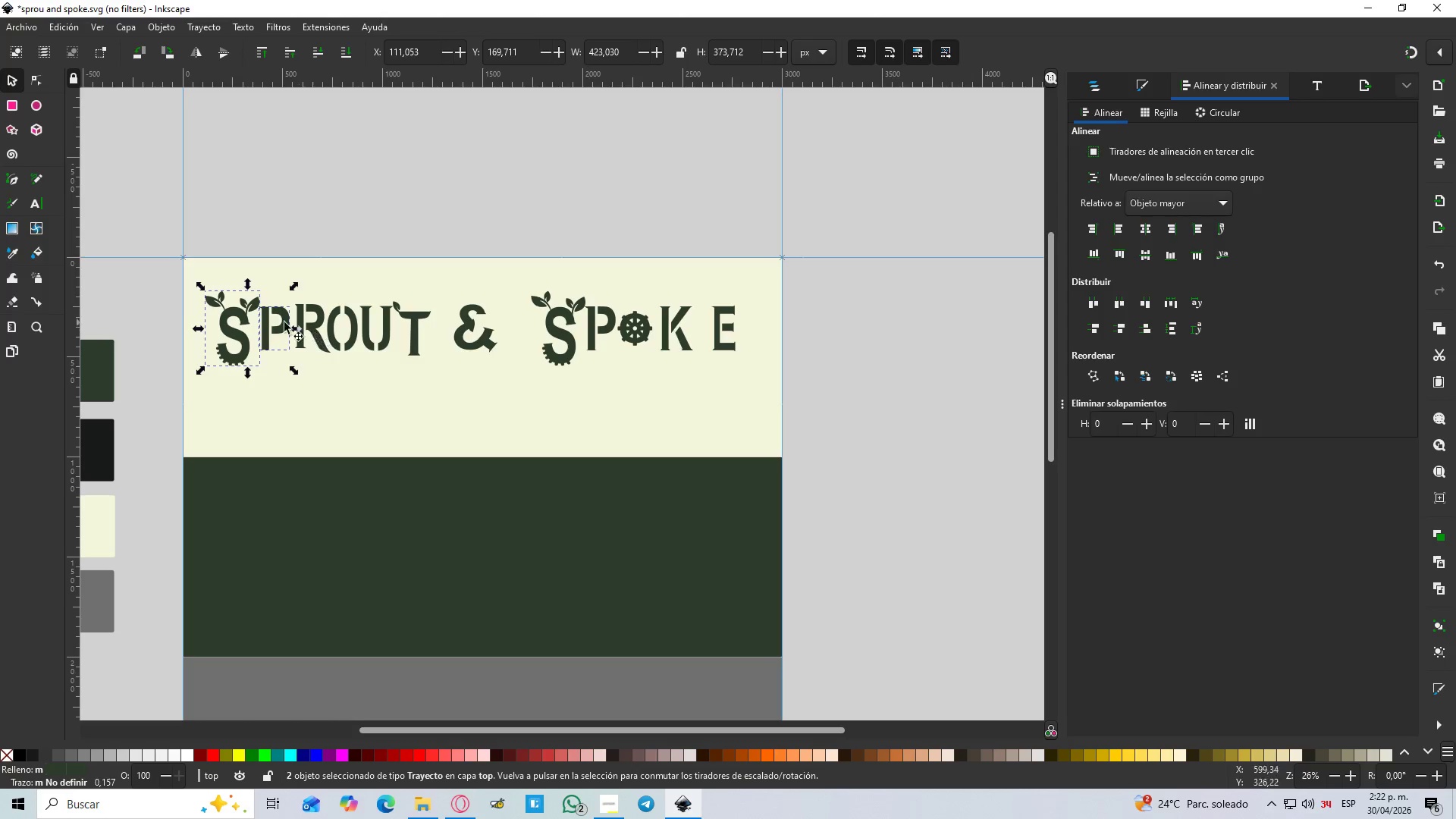 
key(Shift+ShiftLeft)
 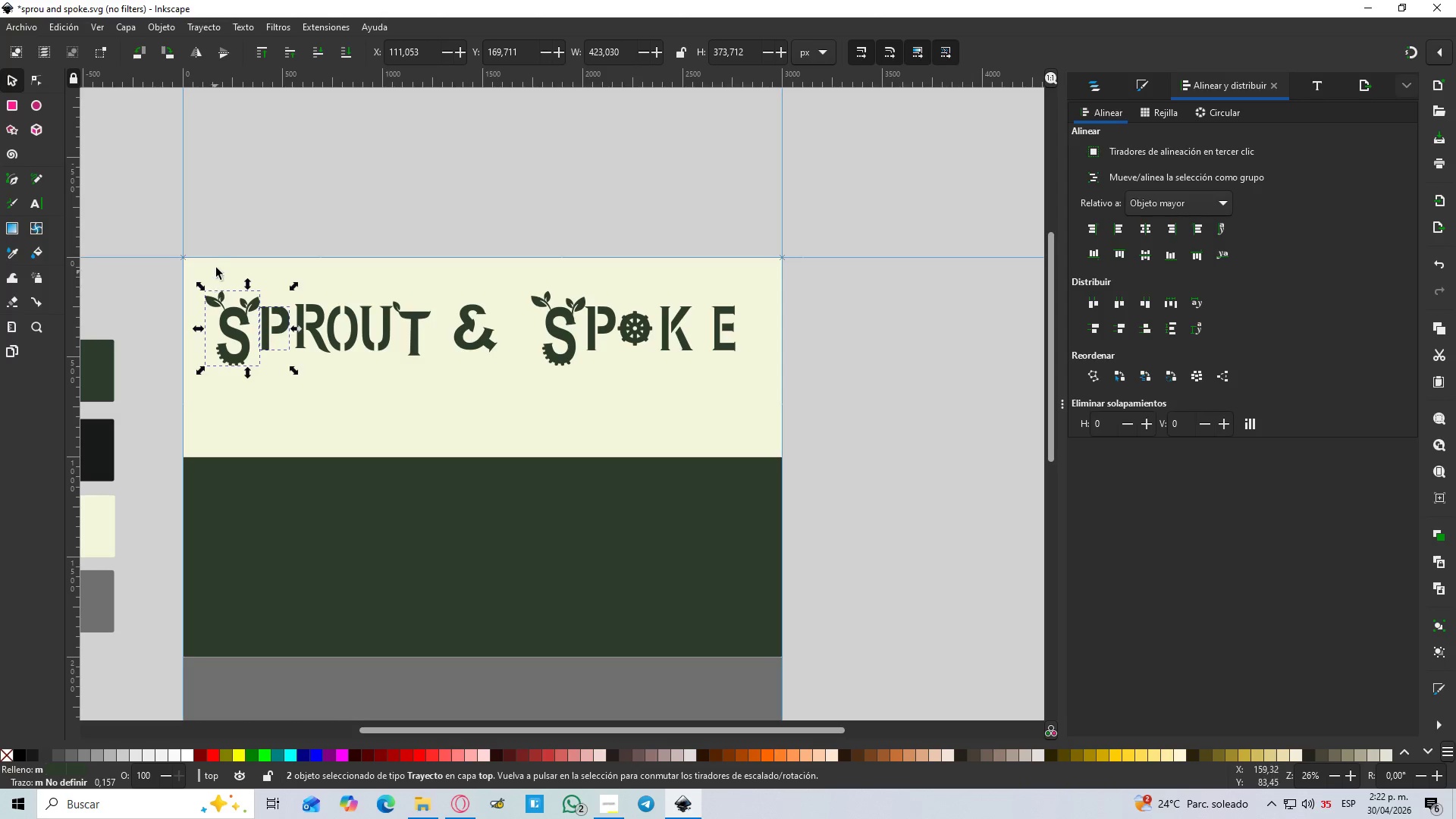 
left_click([218, 264])
 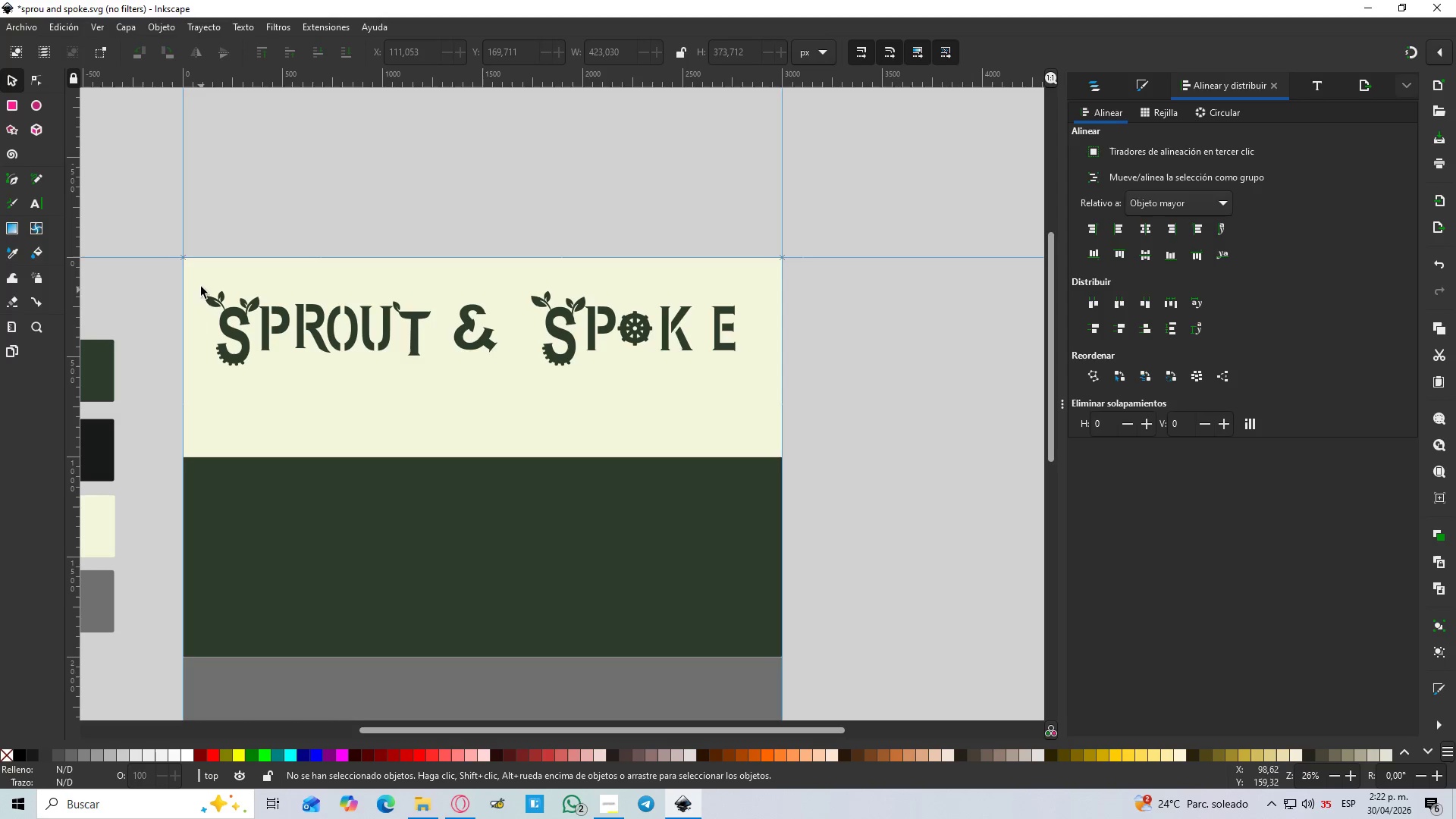 
left_click_drag(start_coordinate=[199, 283], to_coordinate=[770, 394])
 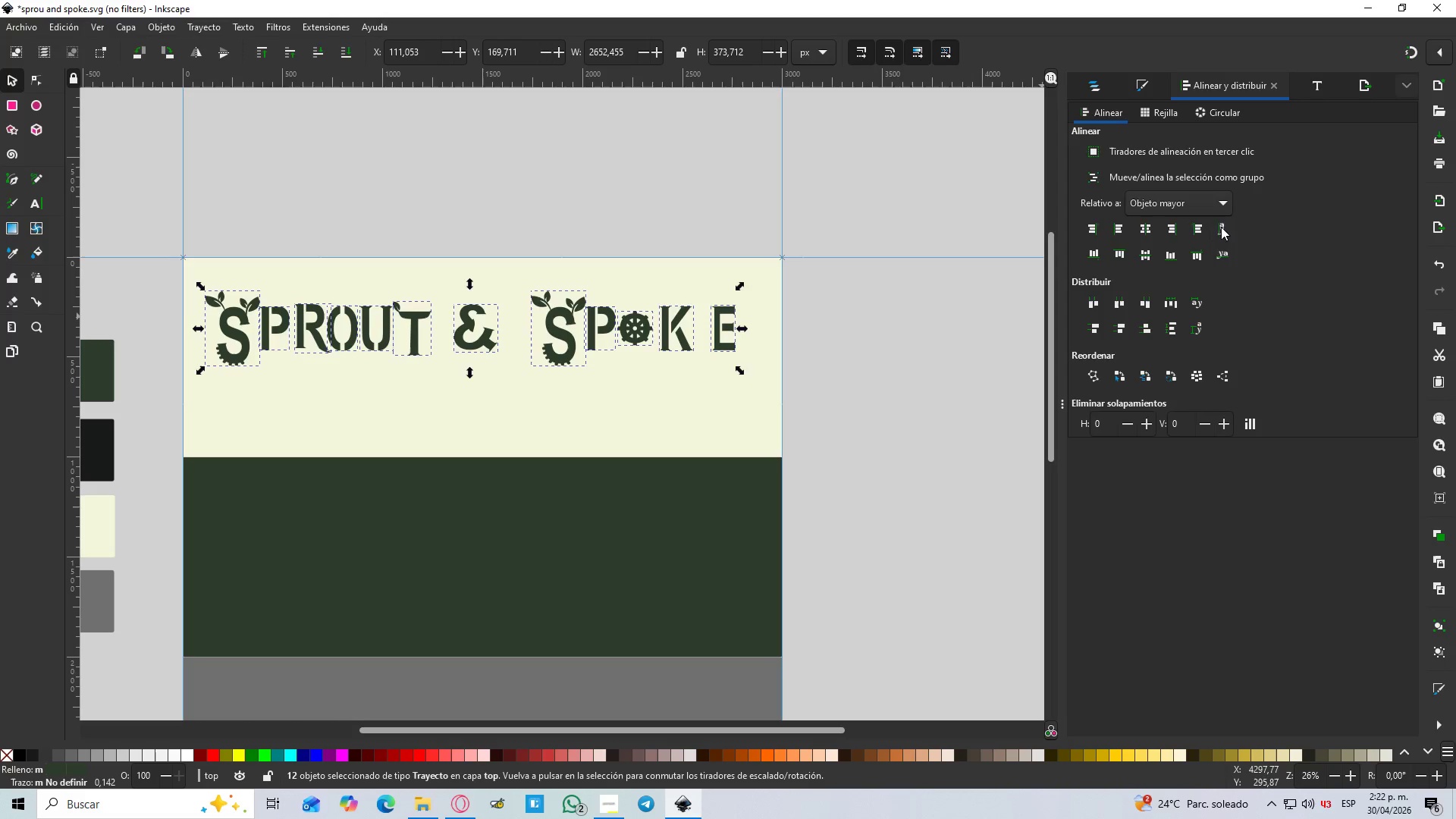 
left_click([1190, 206])
 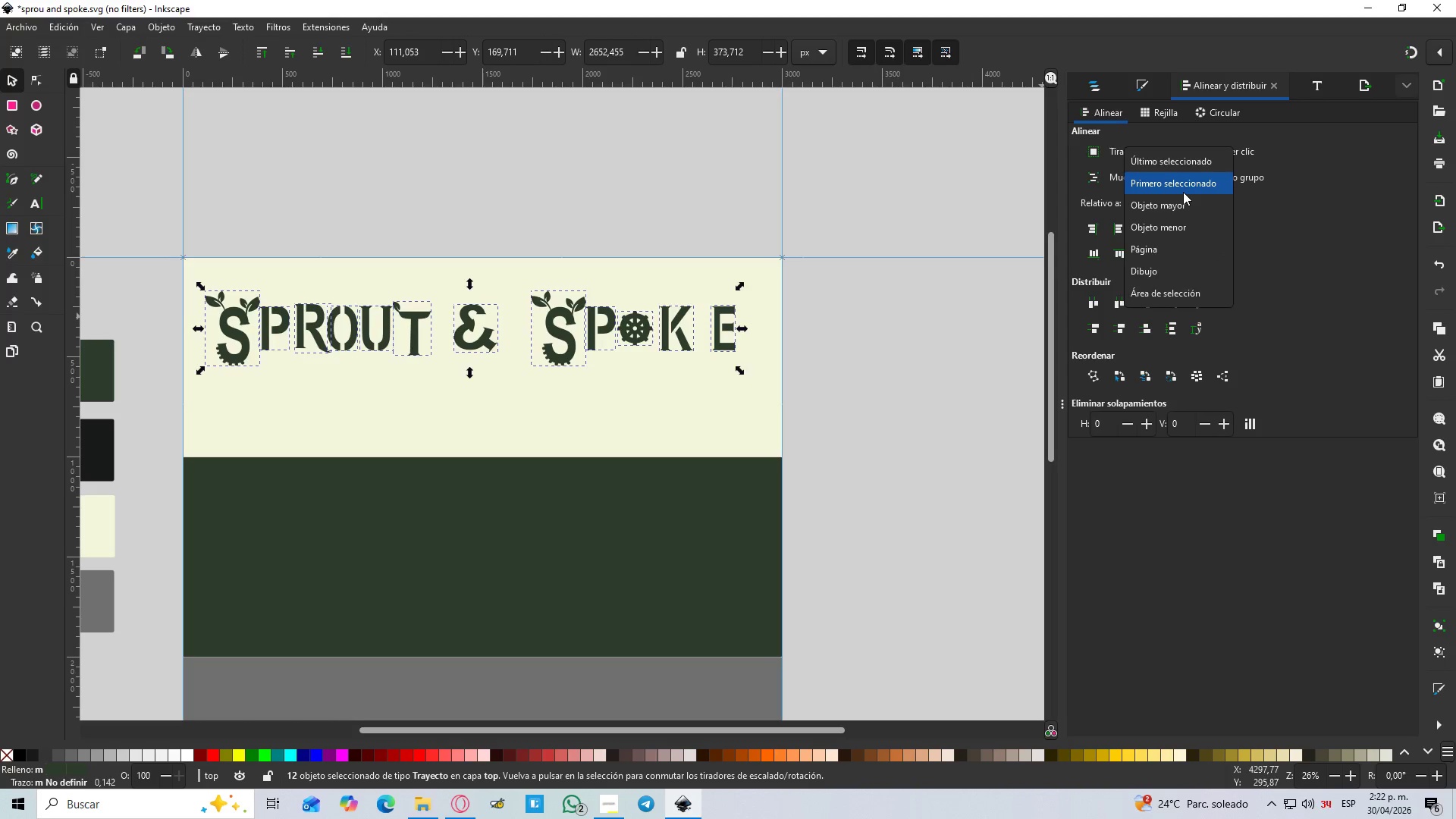 
left_click([1183, 192])
 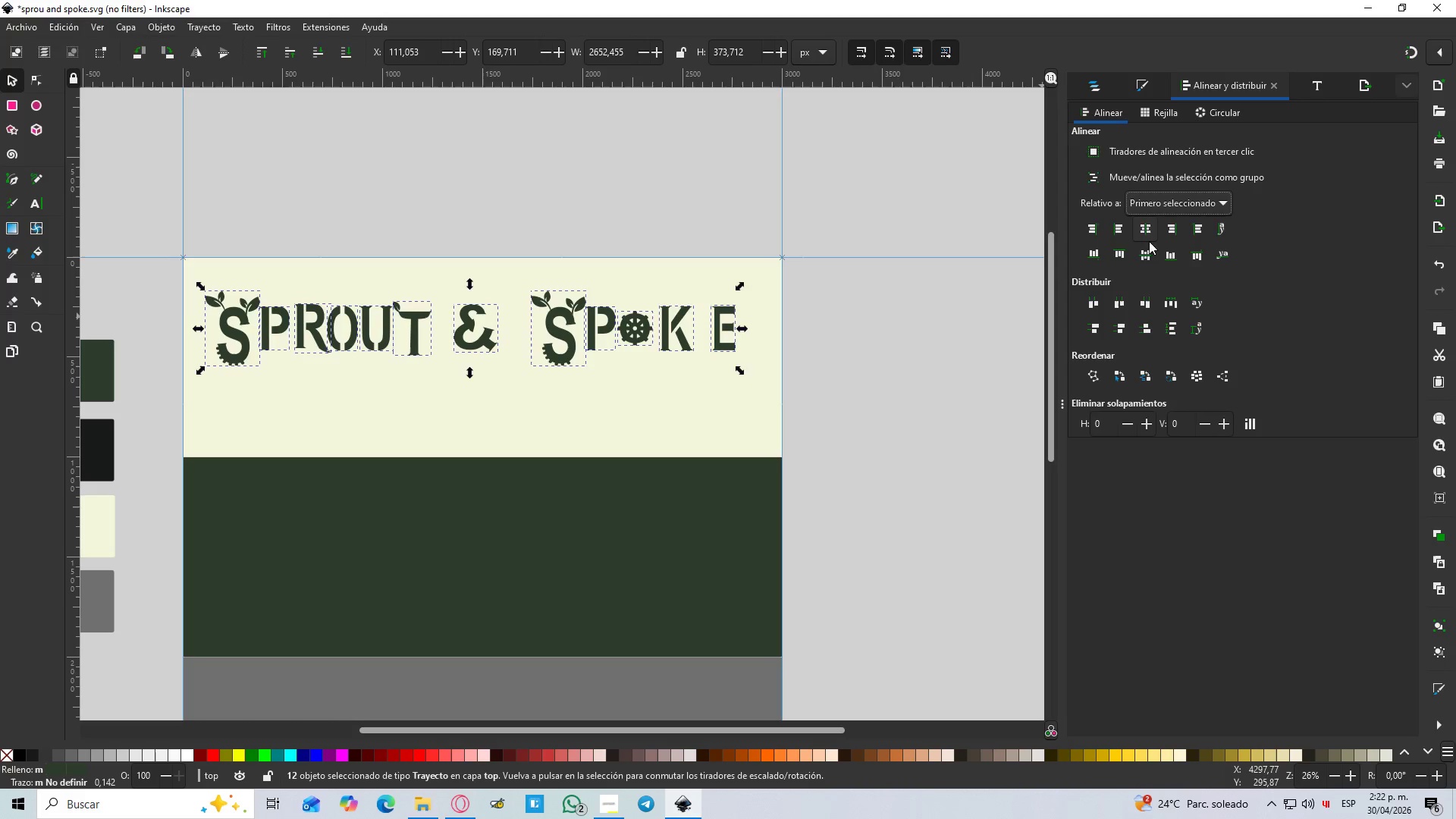 
left_click([1147, 258])
 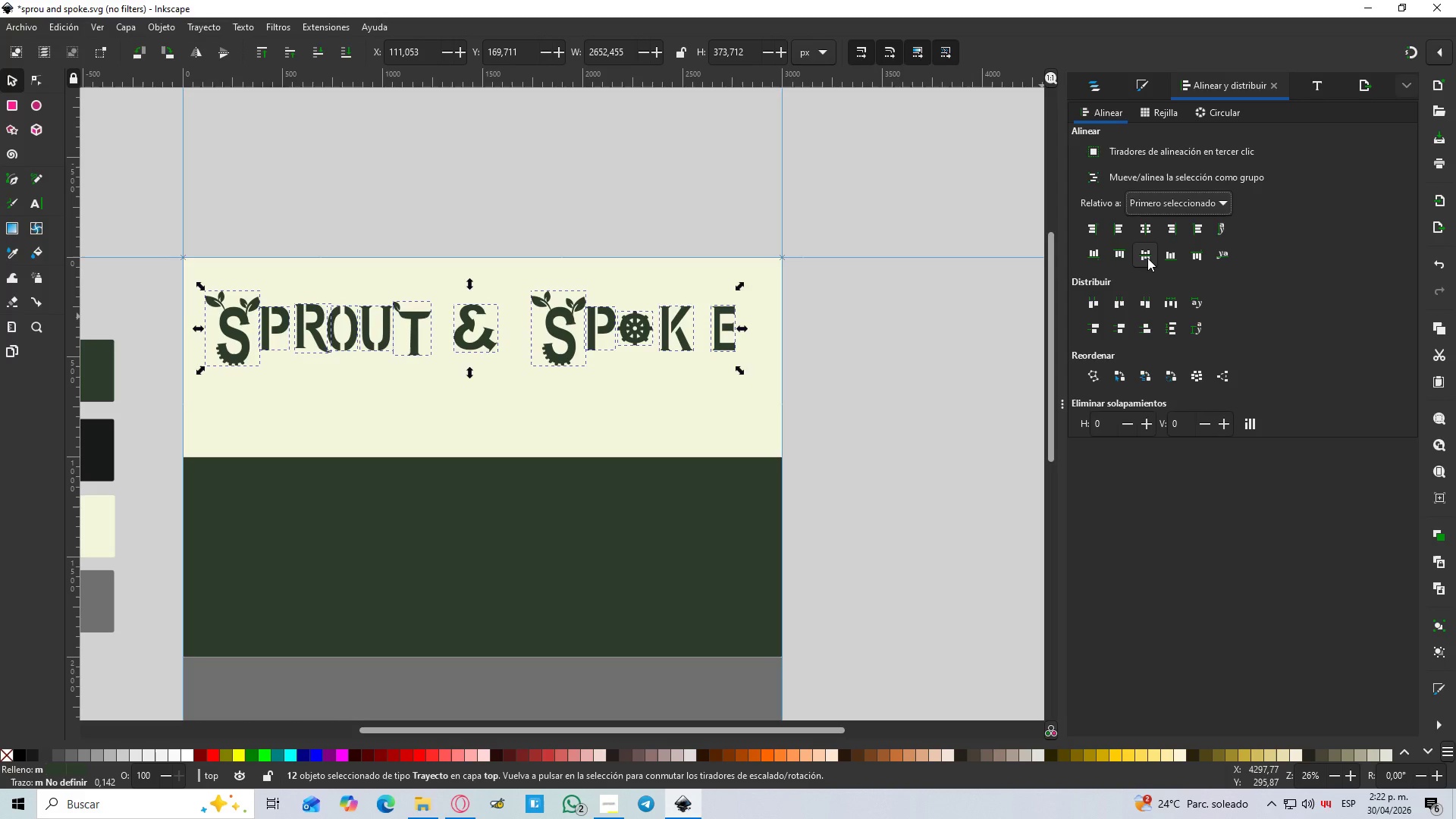 
left_click([1147, 258])
 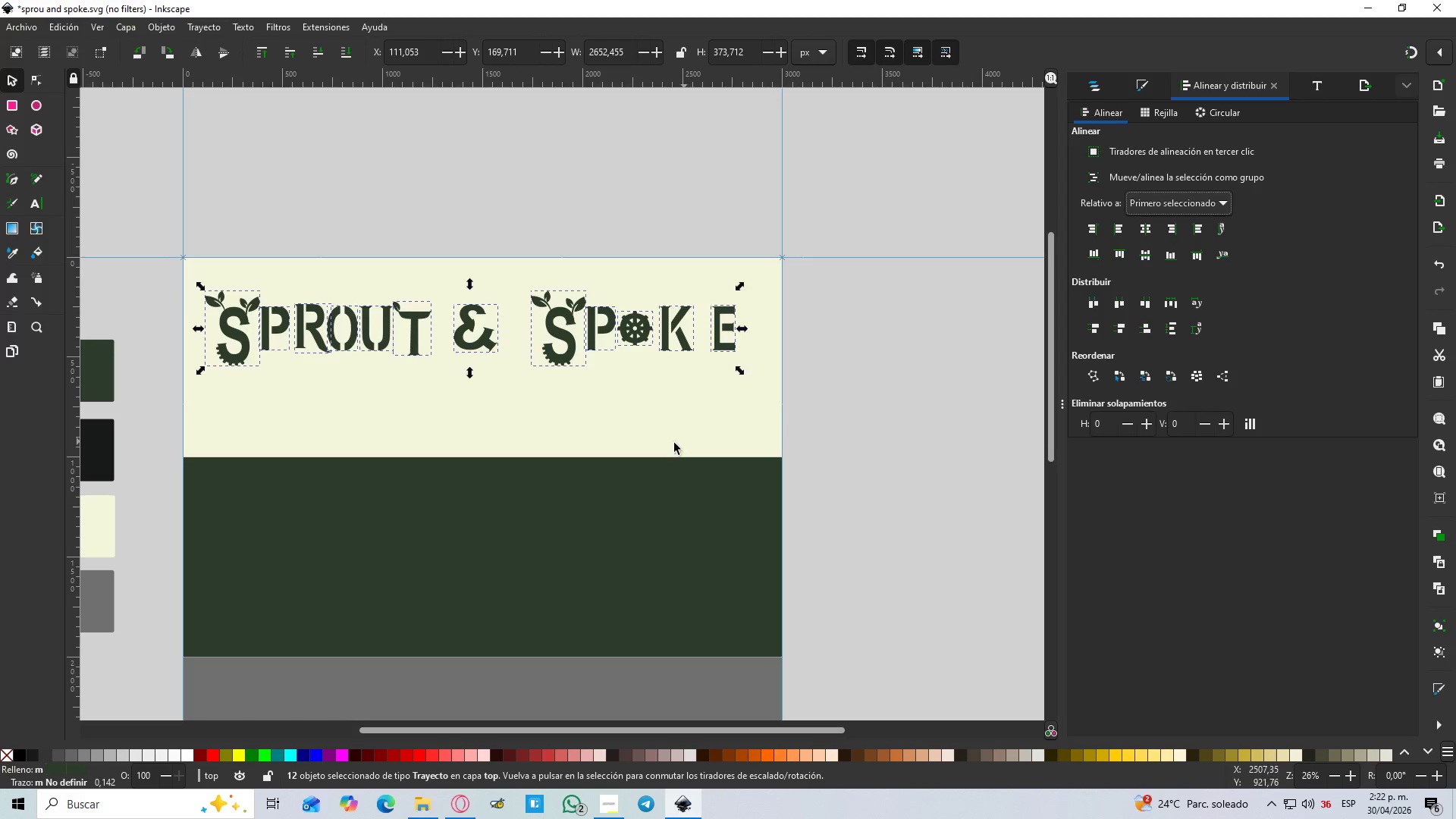 
left_click([667, 445])
 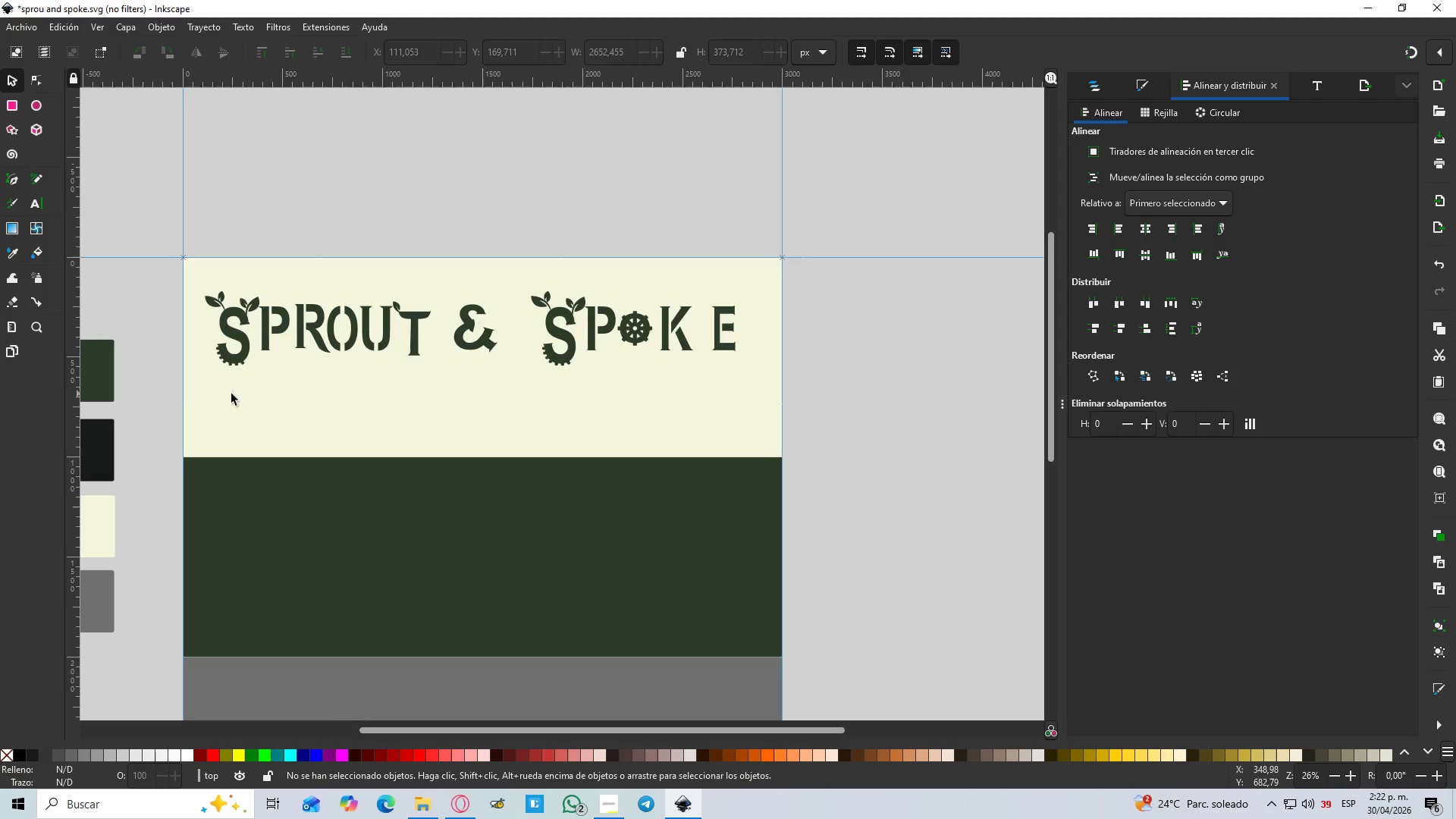 
hold_key(key=ControlLeft, duration=1.5)
scroll: coordinate [312, 305], scroll_direction: up, amount: 4.0
 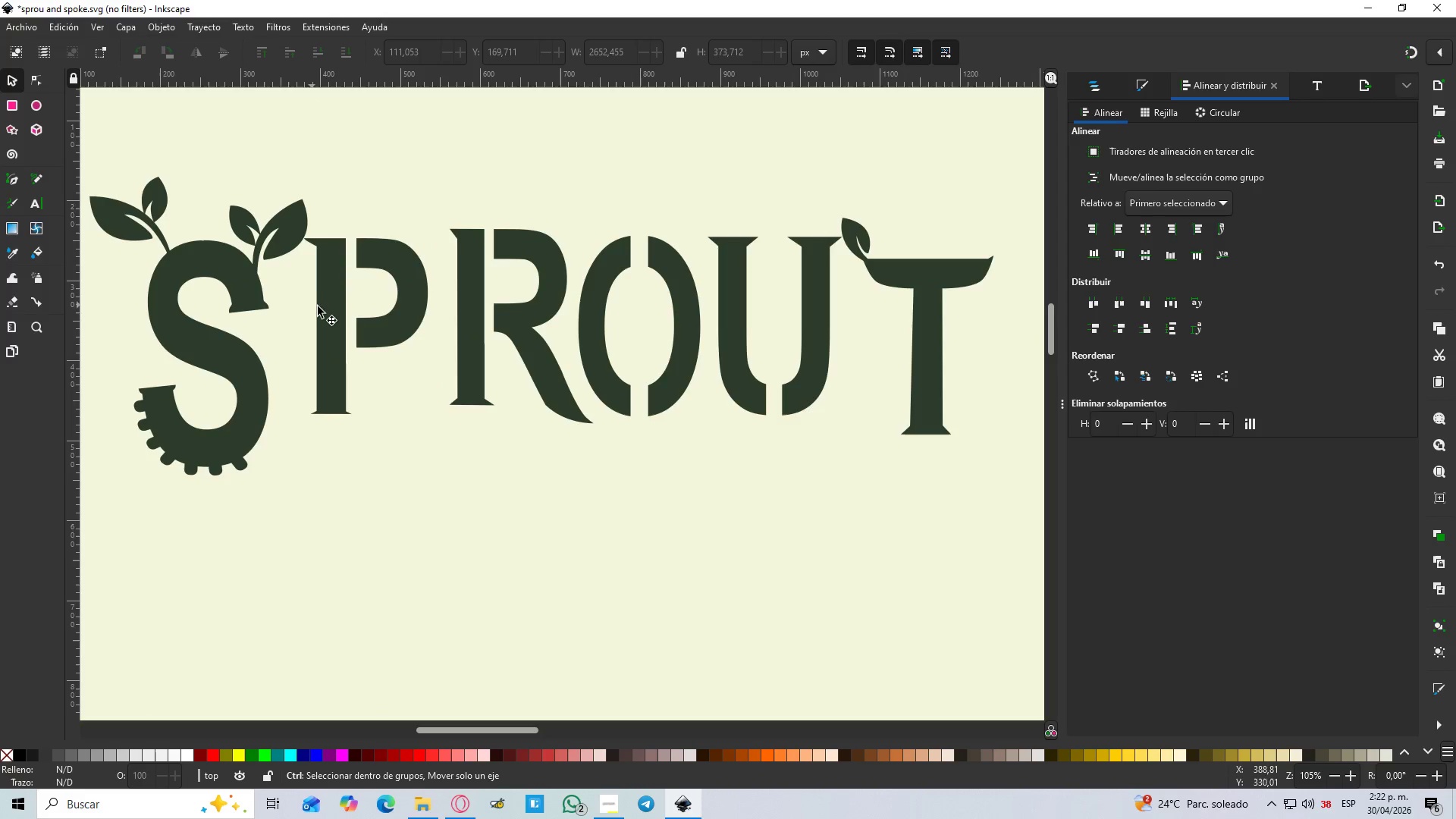 
hold_key(key=ControlLeft, duration=1.51)
scroll: coordinate [323, 309], scroll_direction: down, amount: 3.0
 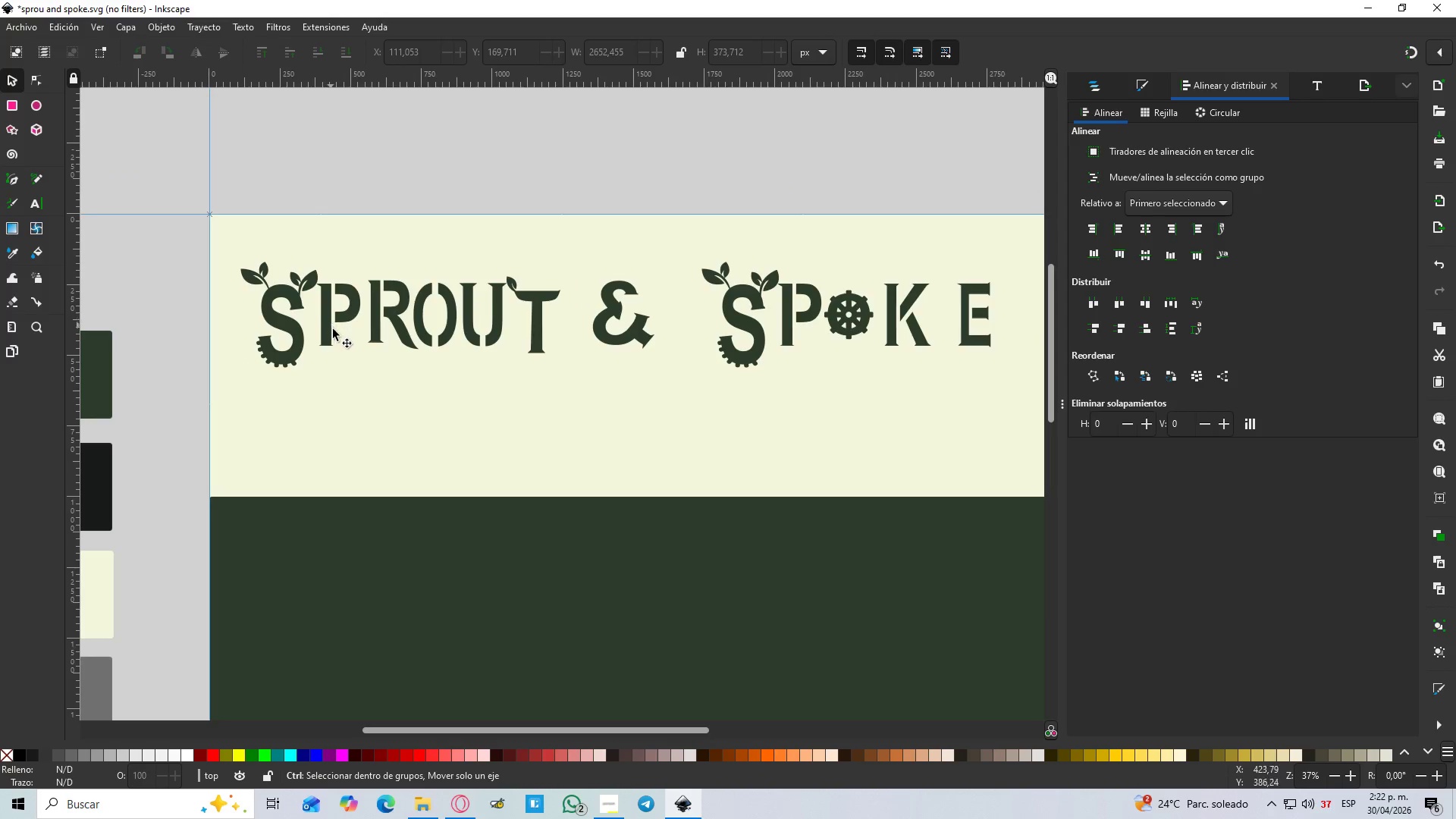 
hold_key(key=ControlLeft, duration=1.52)
 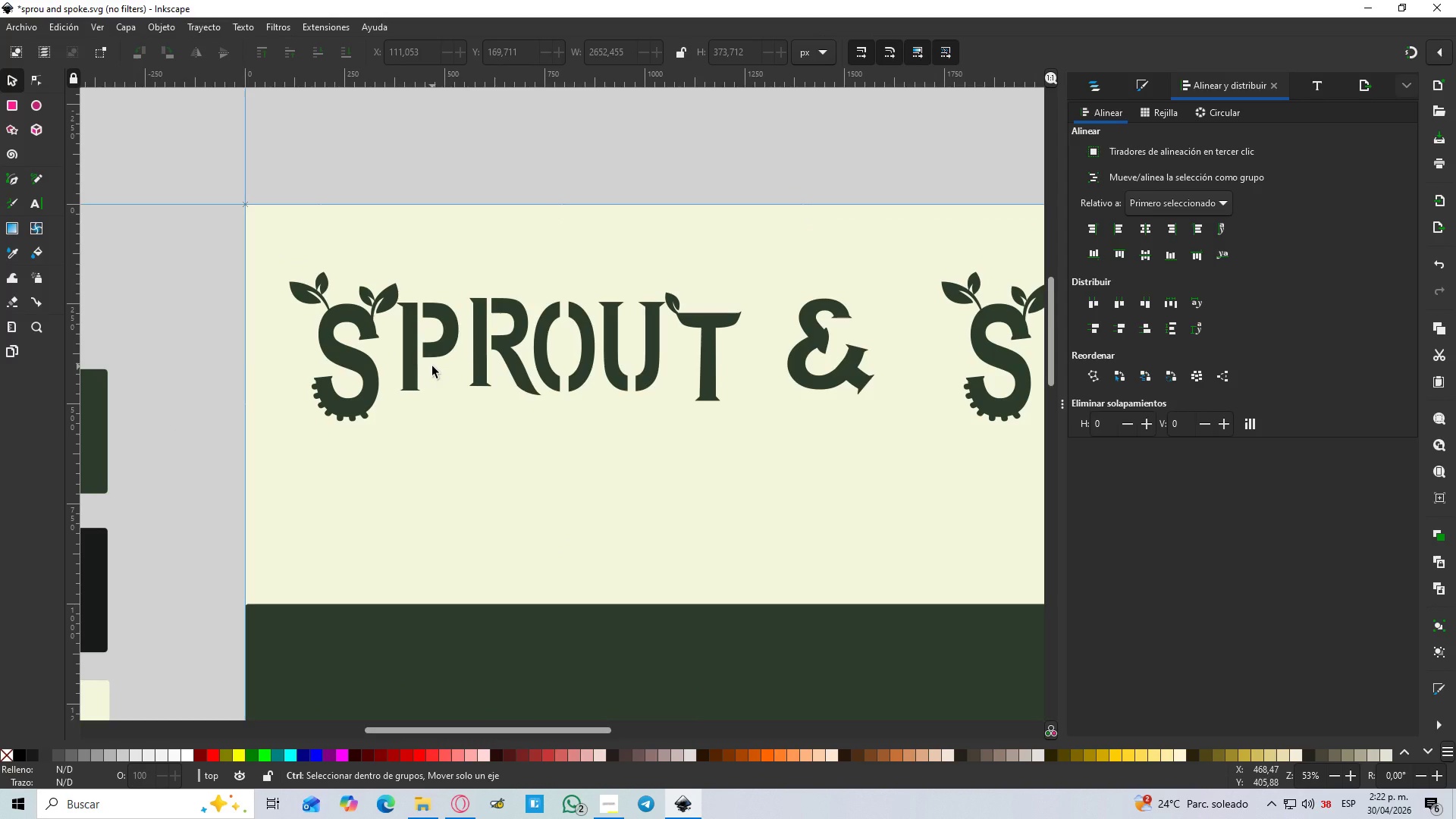 
scroll: coordinate [336, 337], scroll_direction: down, amount: 2.0
 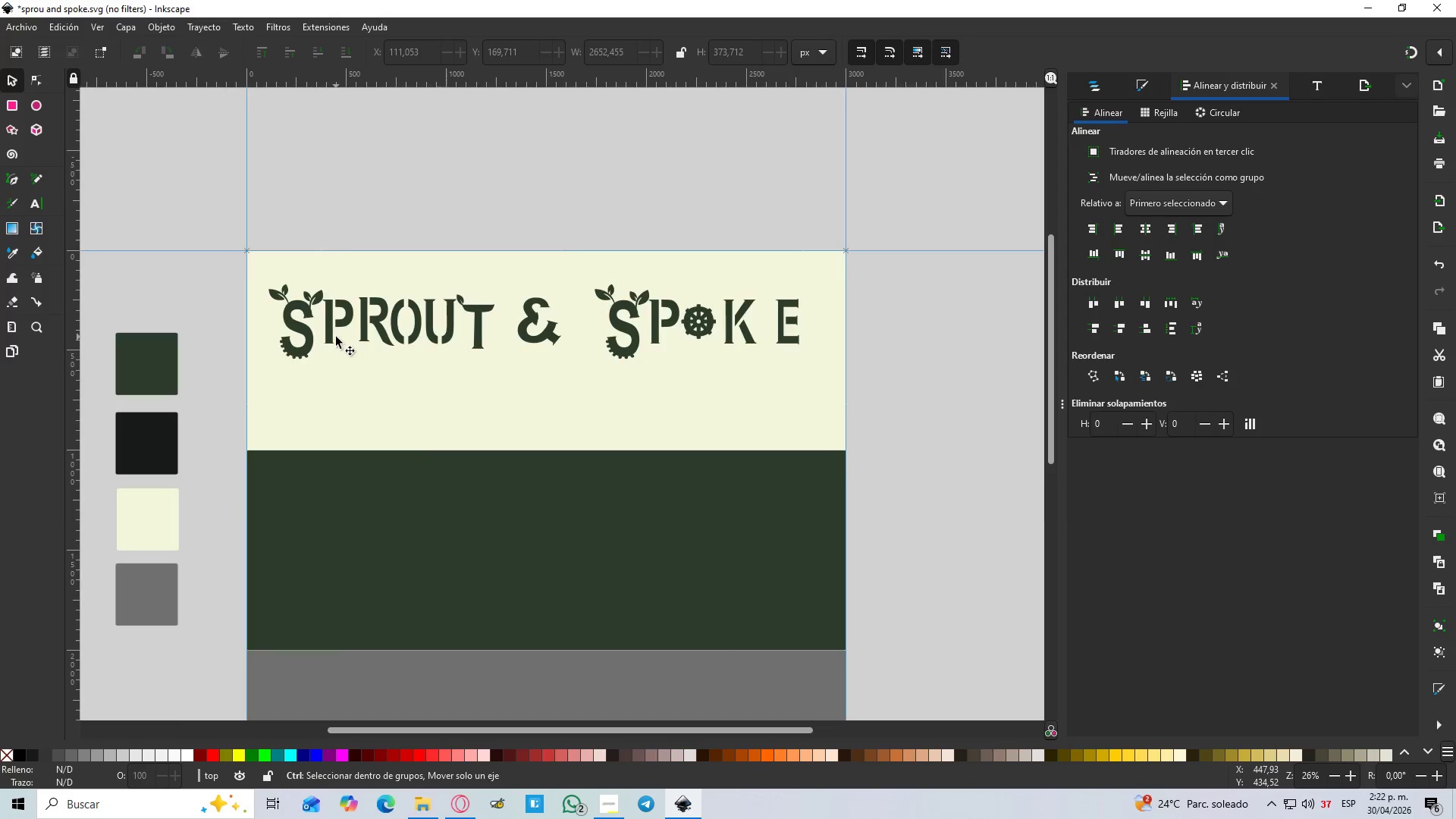 
hold_key(key=ControlLeft, duration=1.28)
 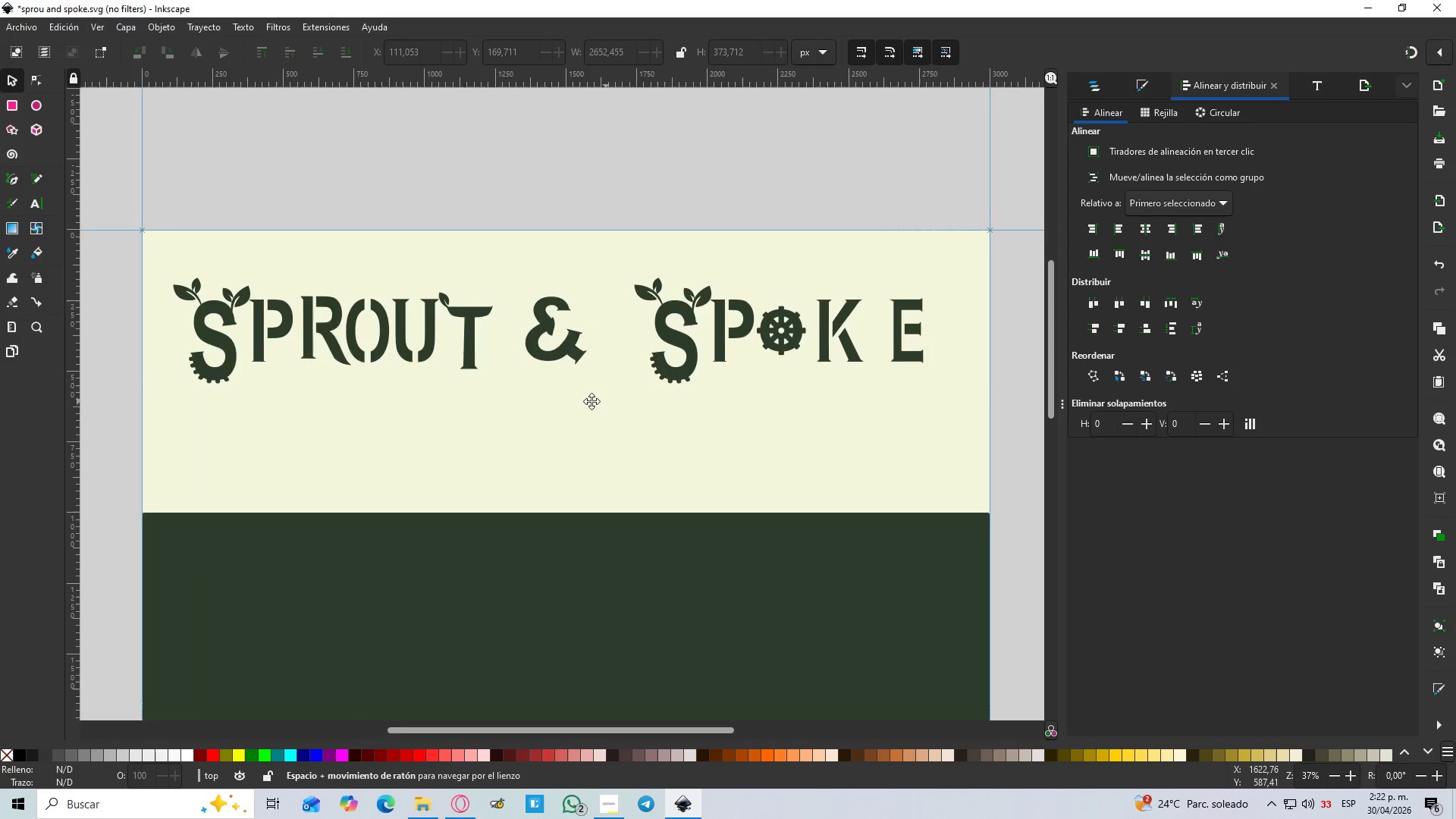 
scroll: coordinate [287, 315], scroll_direction: up, amount: 3.0
 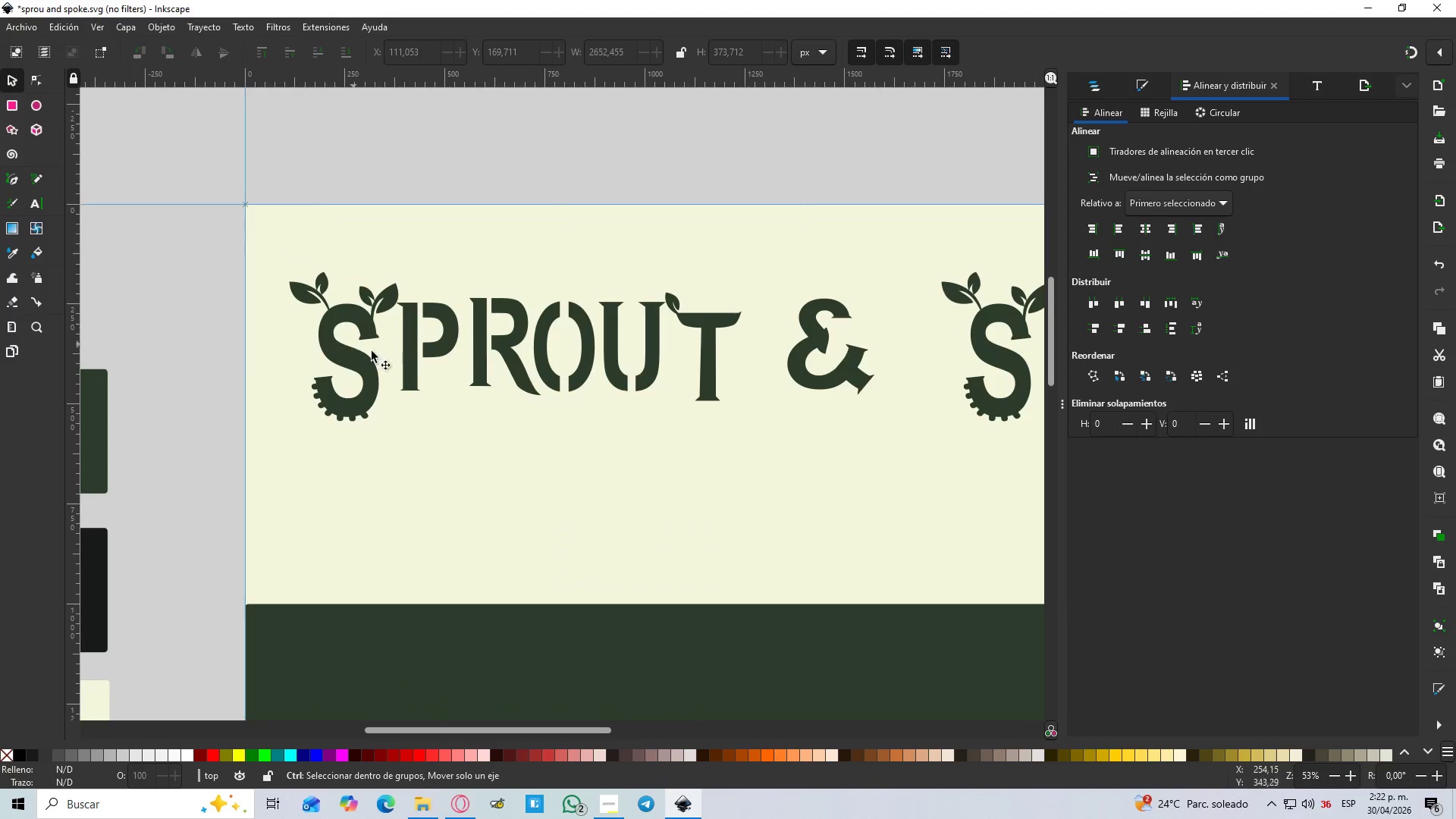 
scroll: coordinate [432, 366], scroll_direction: down, amount: 1.0
 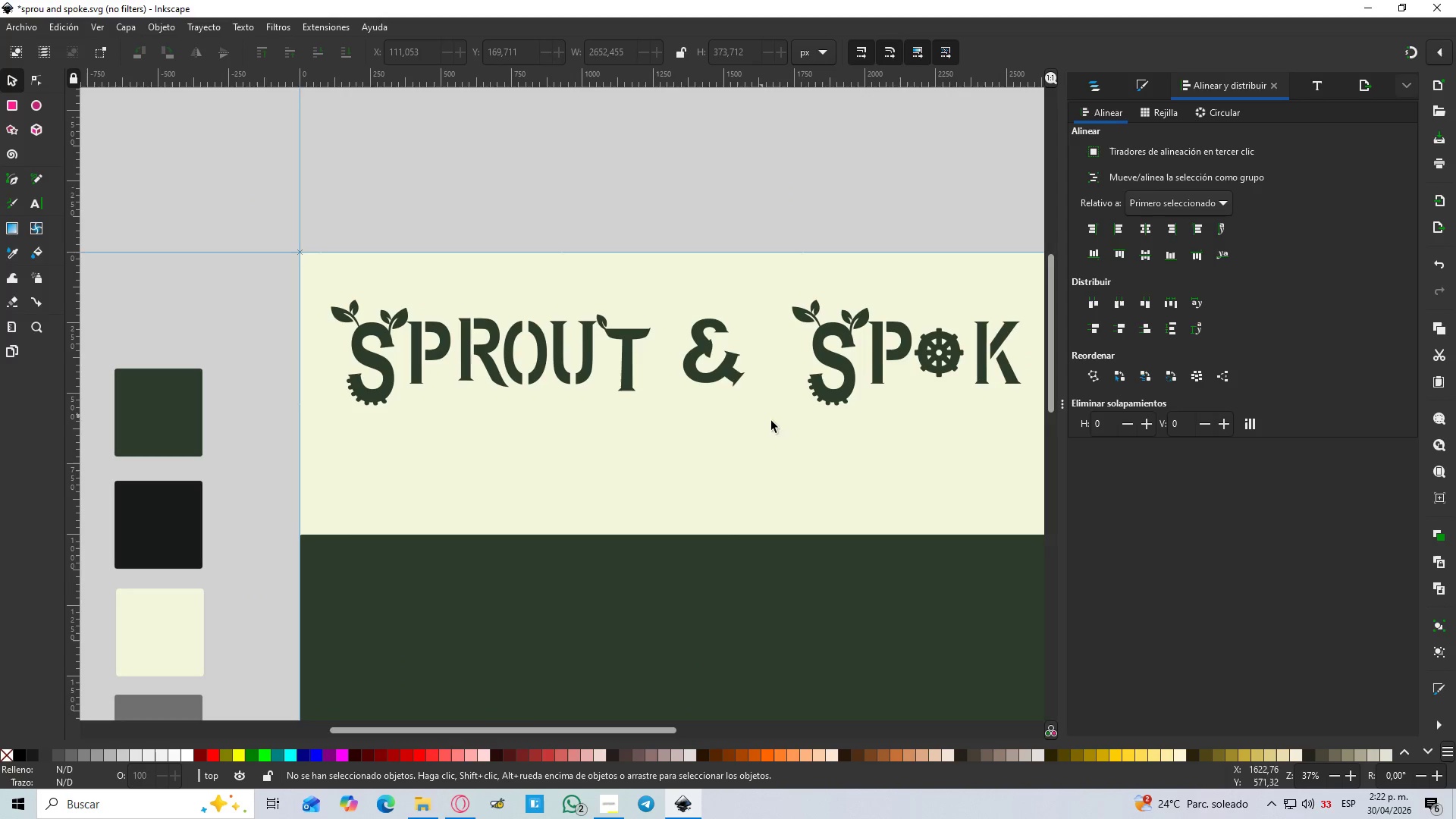 
hold_key(key=Space, duration=0.33)
 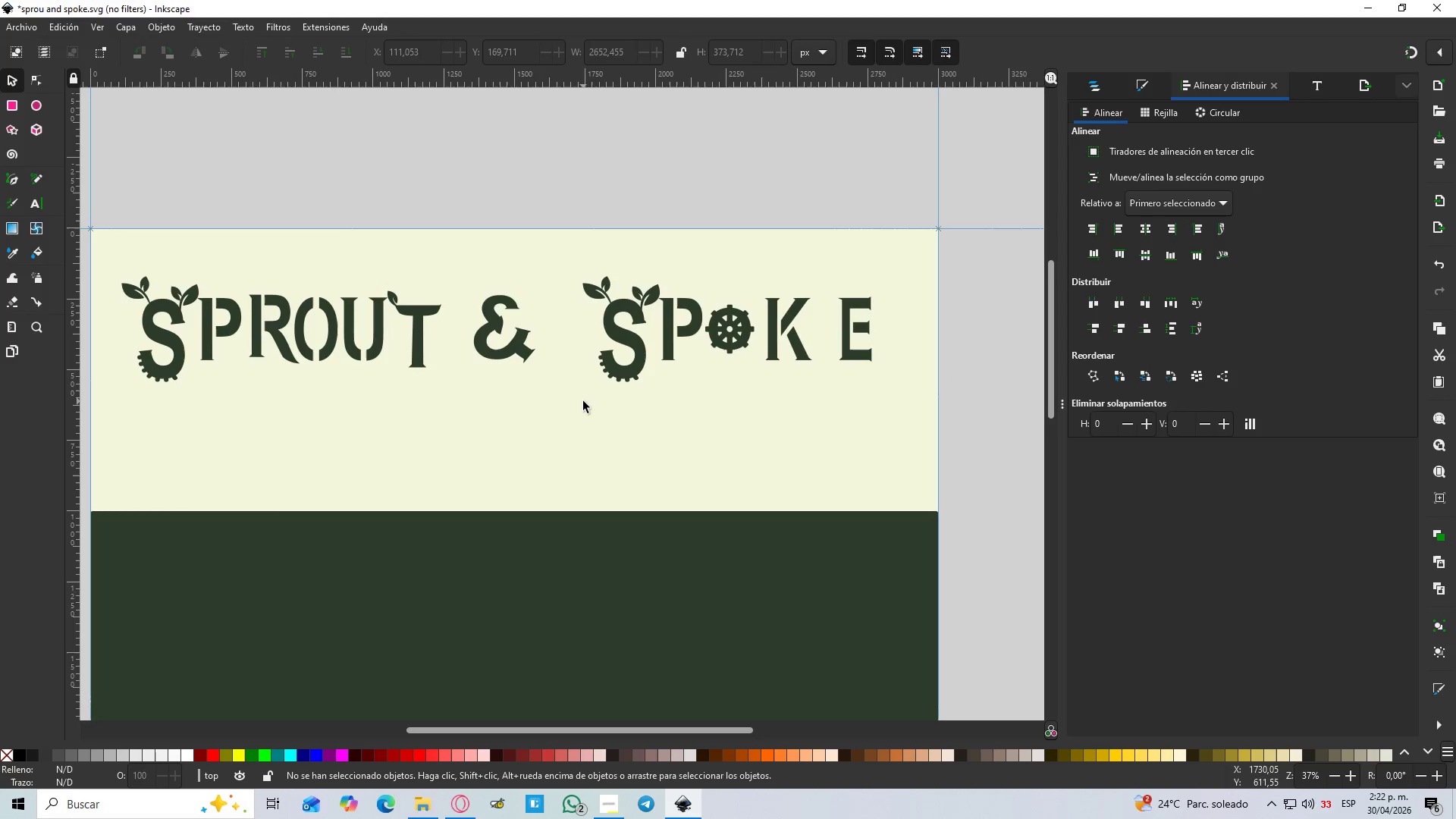 
hold_key(key=ControlLeft, duration=1.23)
scroll: coordinate [583, 401], scroll_direction: up, amount: 1.0
 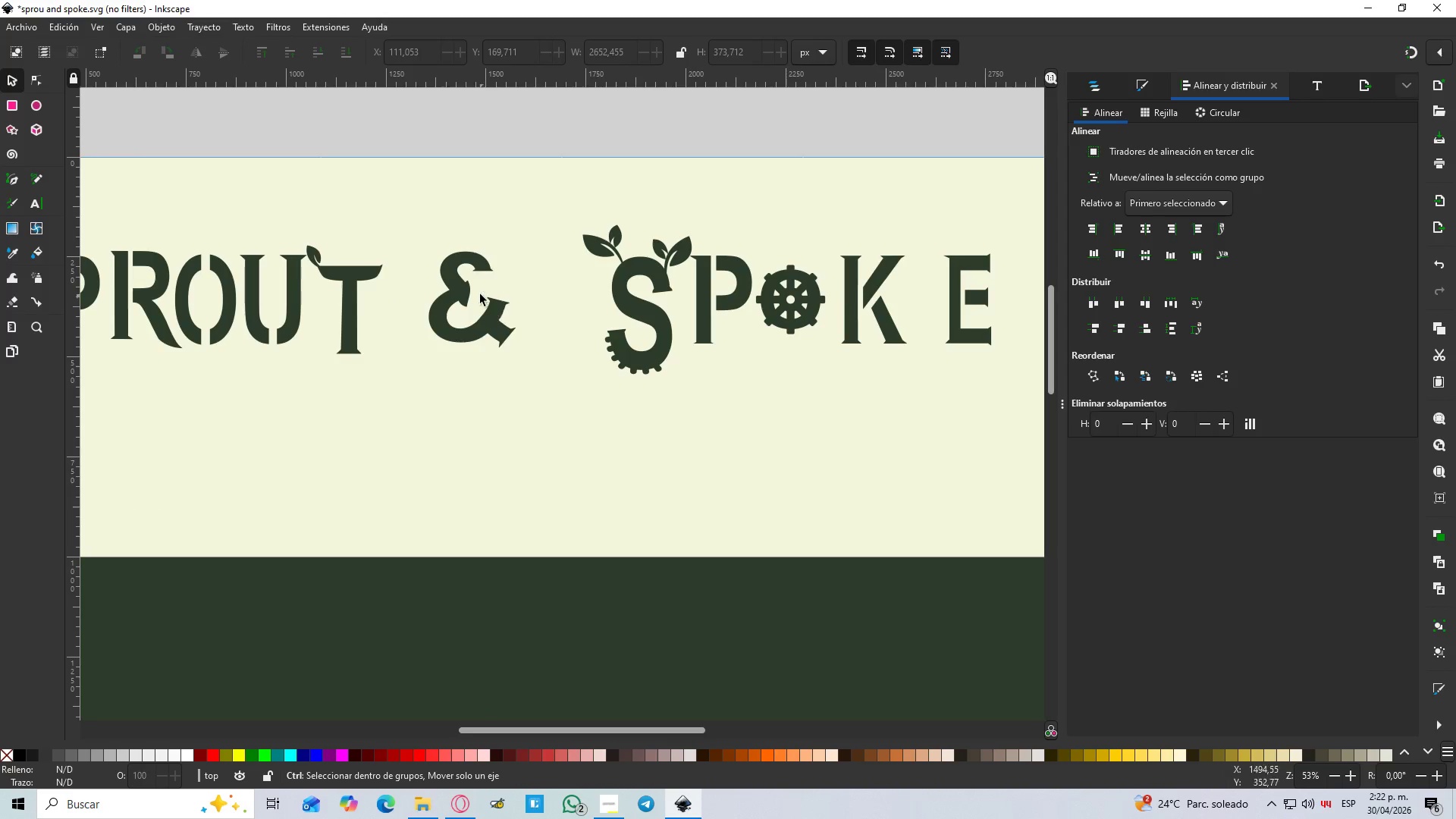 
scroll: coordinate [475, 302], scroll_direction: down, amount: 1.0
 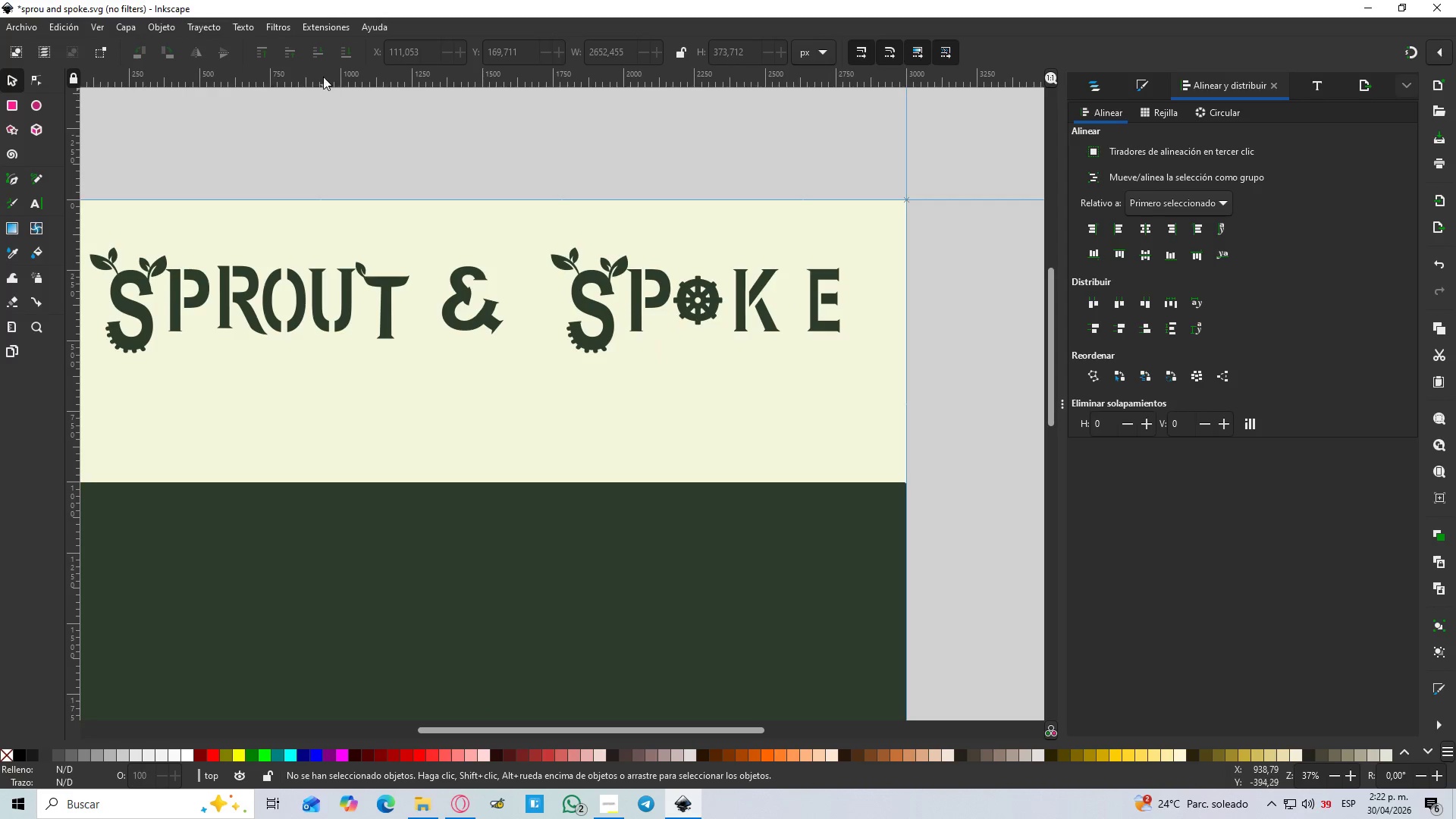 
left_click_drag(start_coordinate=[322, 77], to_coordinate=[373, 322])
 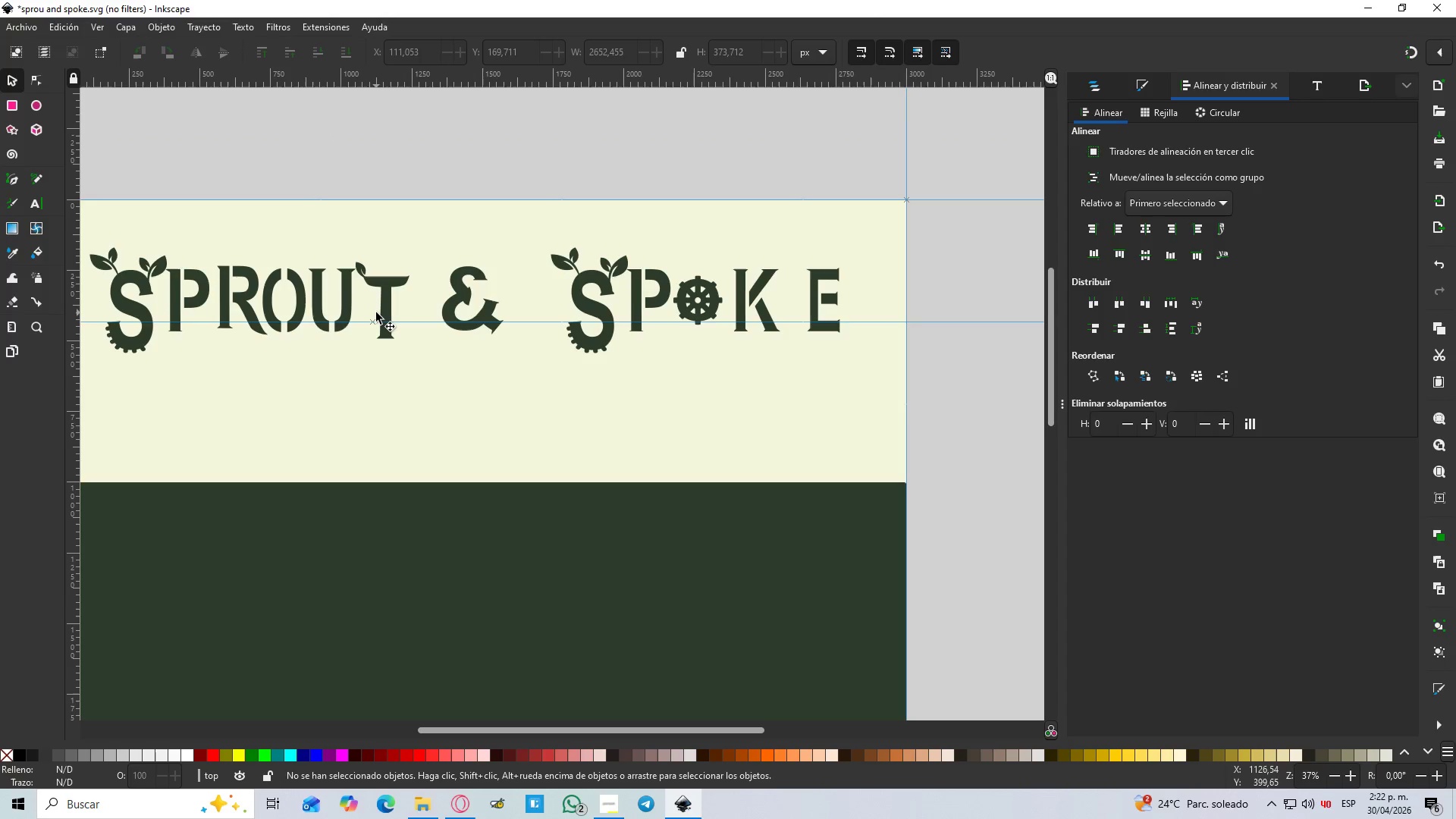 
key(Control+Z)
 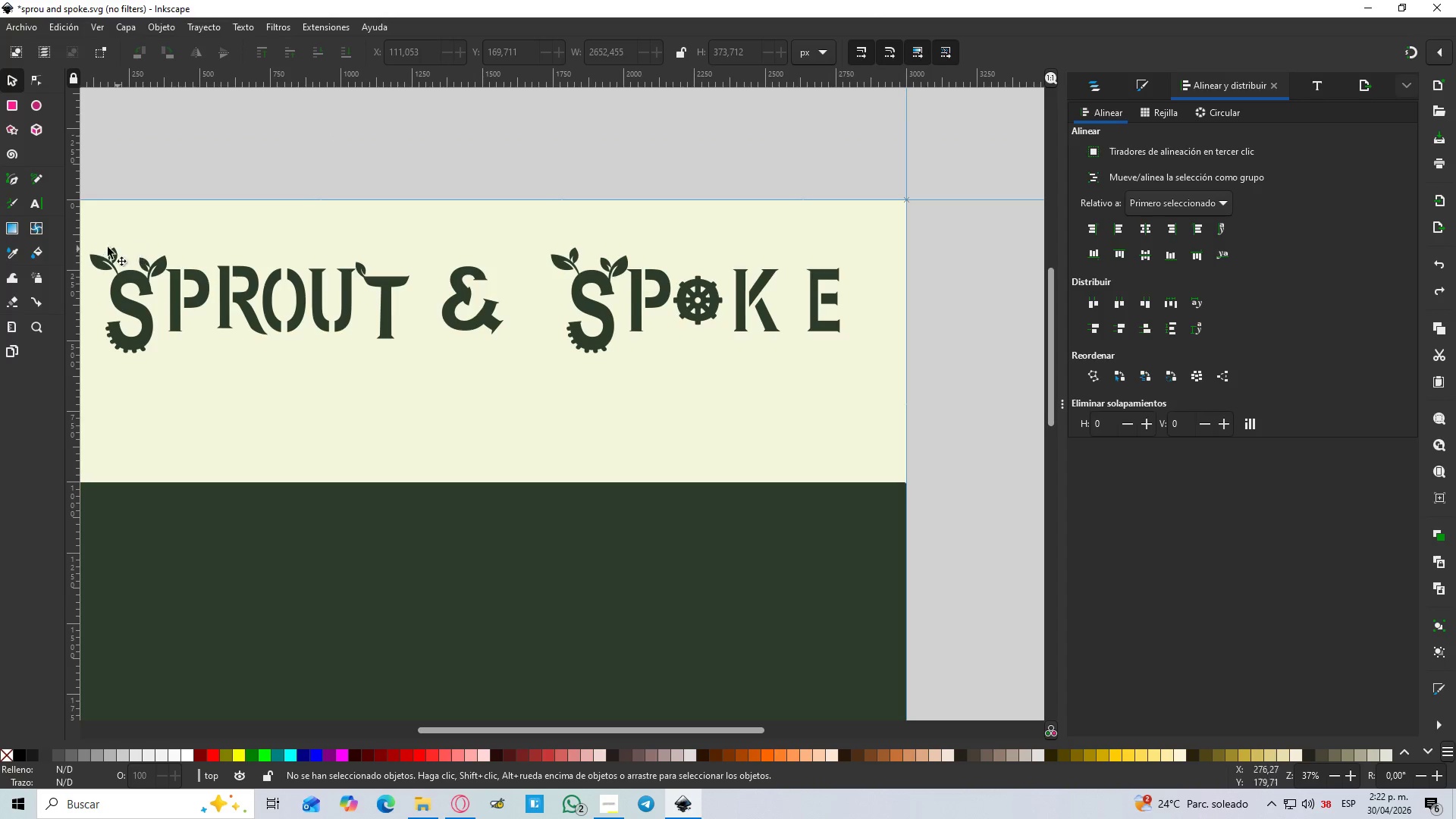 
hold_key(key=ControlLeft, duration=0.45)
scroll: coordinate [130, 287], scroll_direction: down, amount: 1.0
 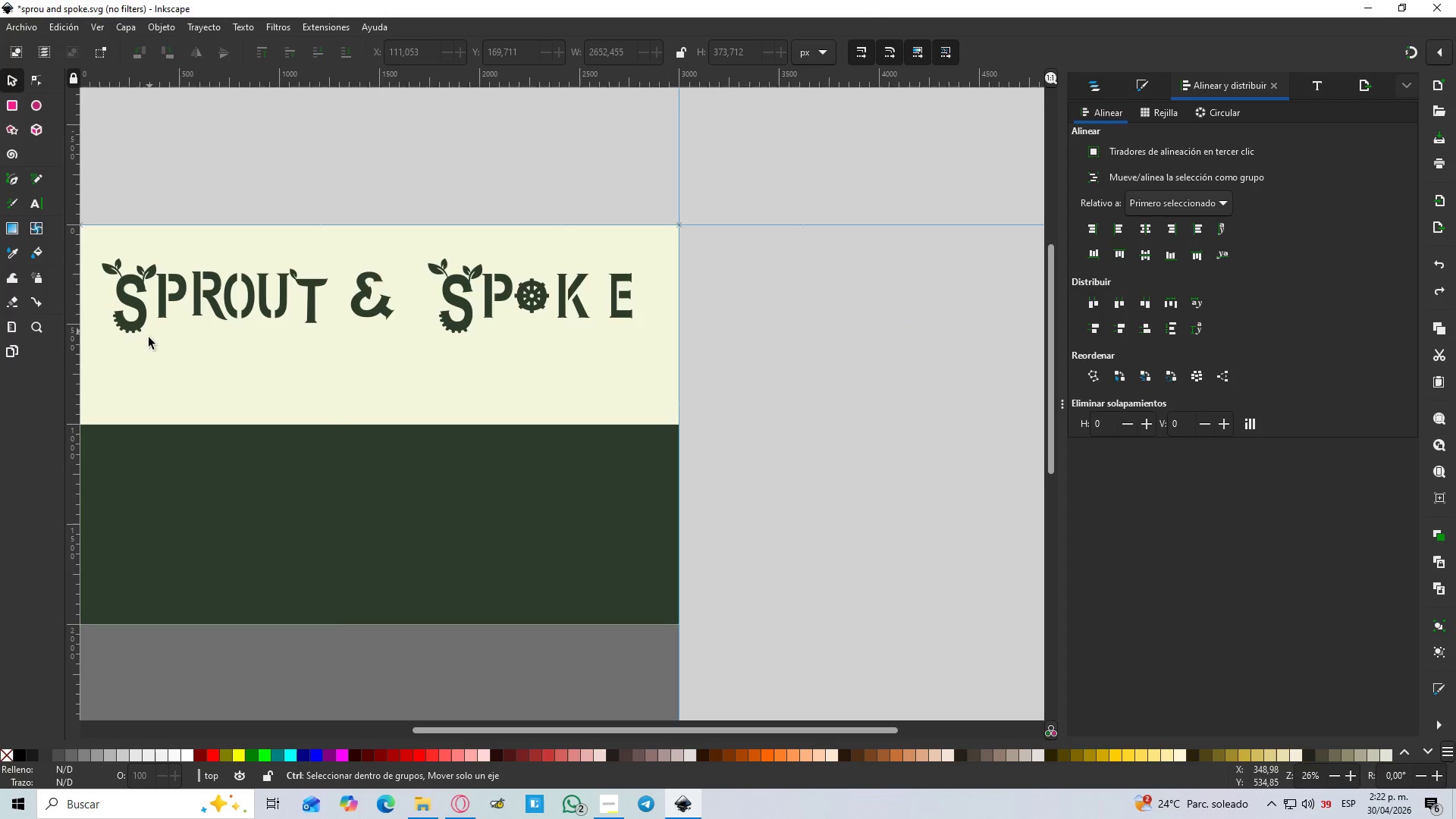 
hold_key(key=Space, duration=0.56)
 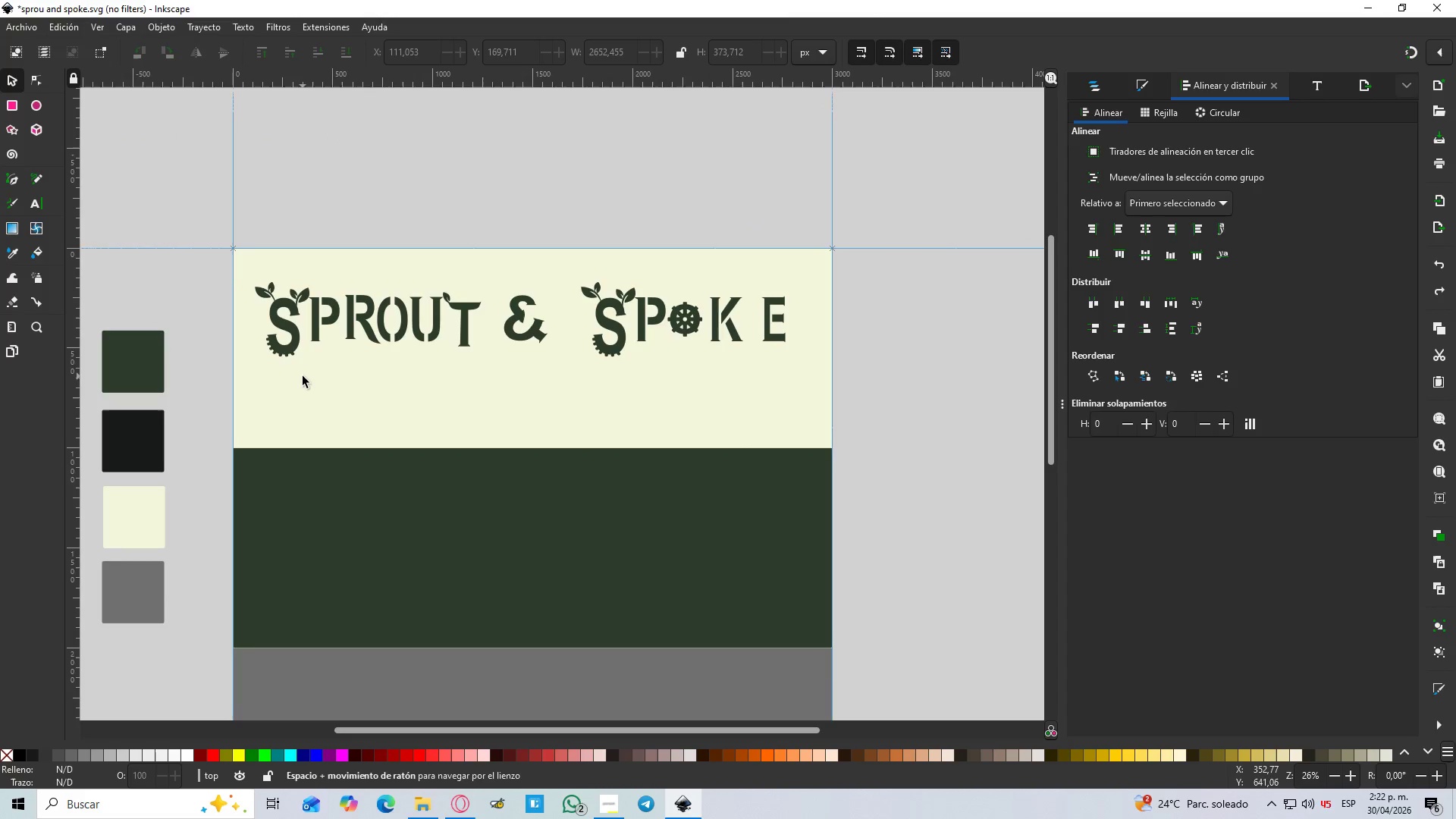 
hold_key(key=ControlLeft, duration=0.94)
scroll: coordinate [301, 376], scroll_direction: up, amount: 1.0
 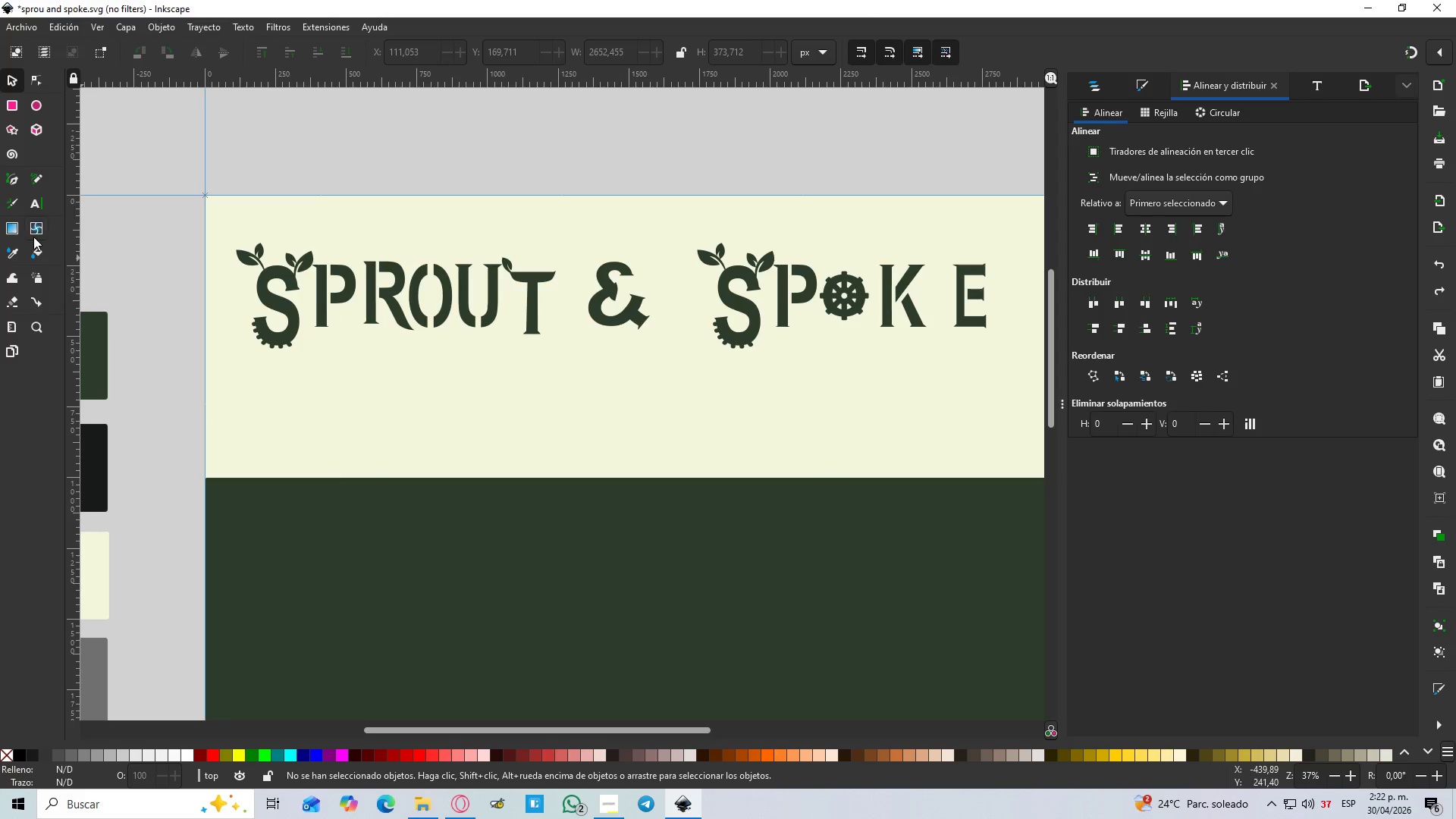 
hold_key(key=ControlLeft, duration=0.69)
scroll: coordinate [447, 344], scroll_direction: down, amount: 1.0
 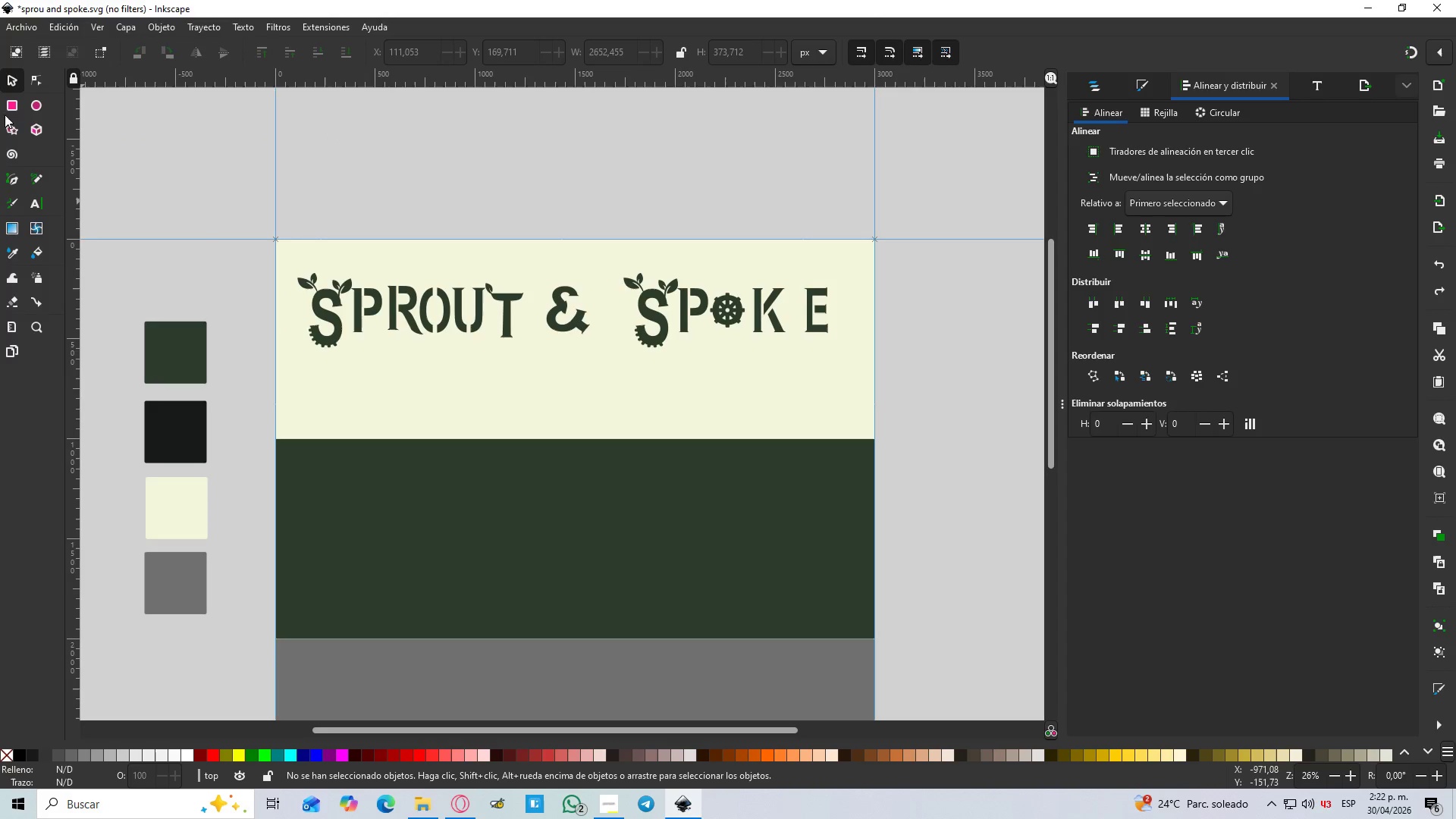 
left_click([9, 106])
 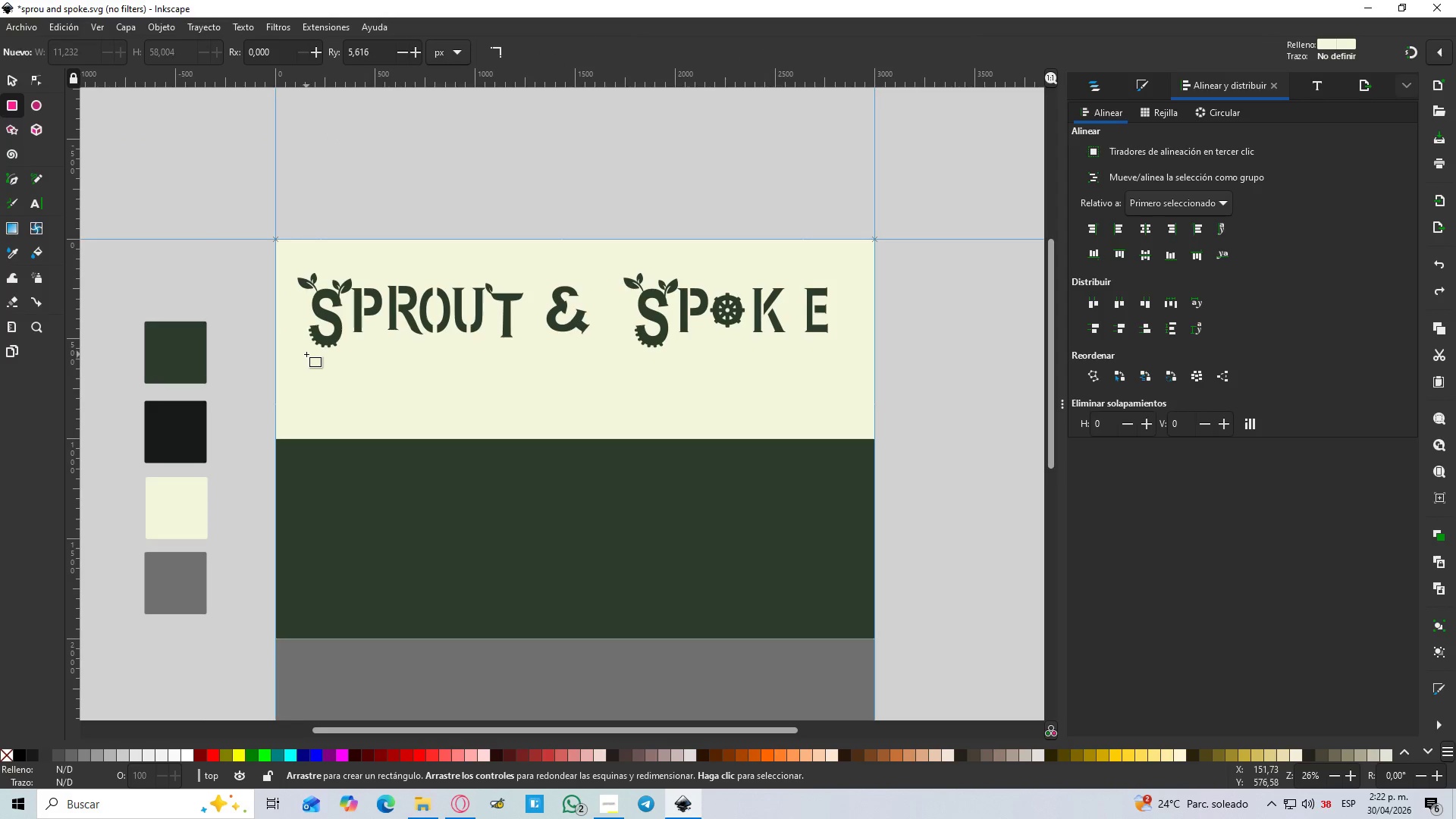 
left_click_drag(start_coordinate=[306, 354], to_coordinate=[861, 408])
 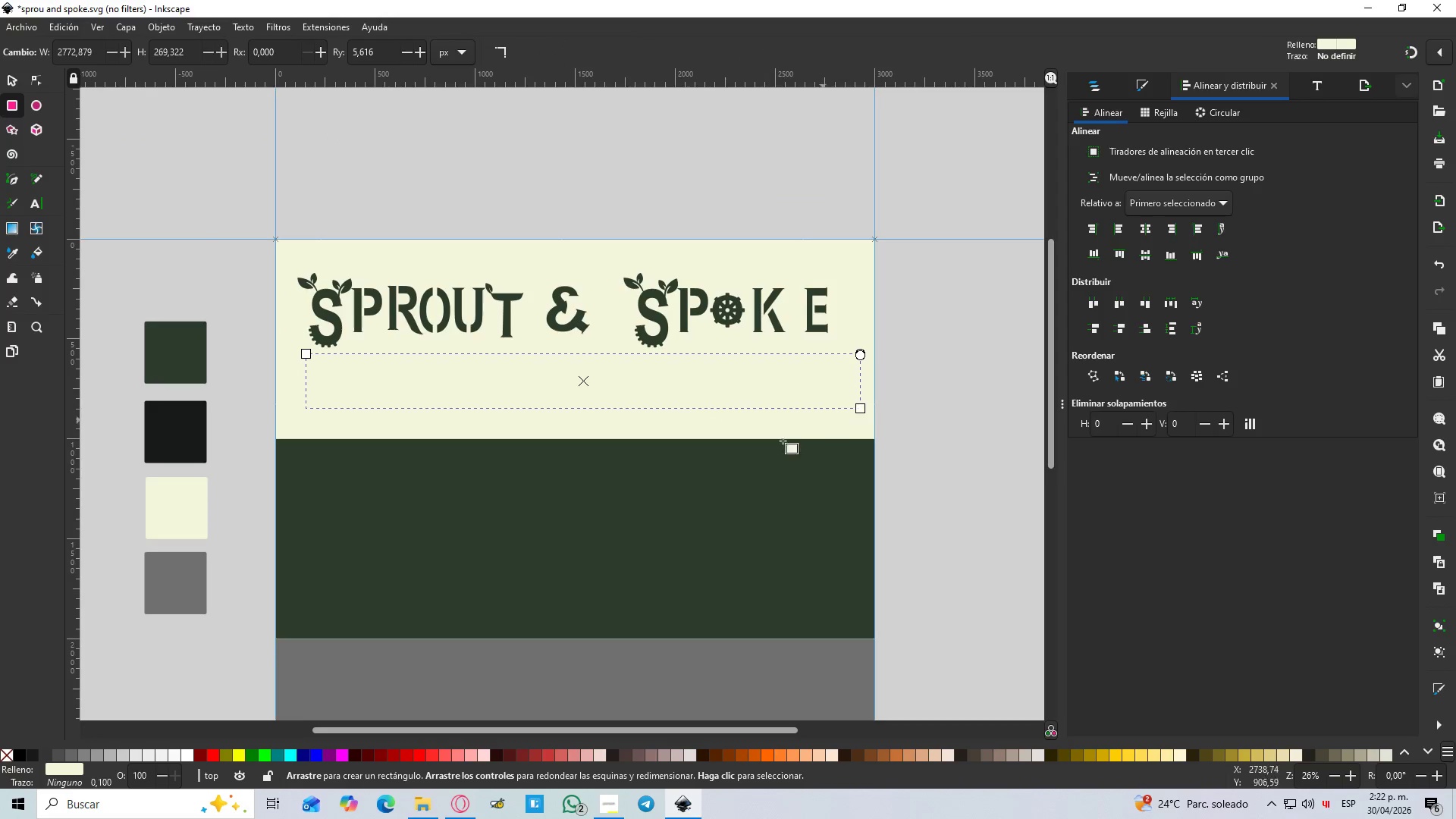 
key(D)
 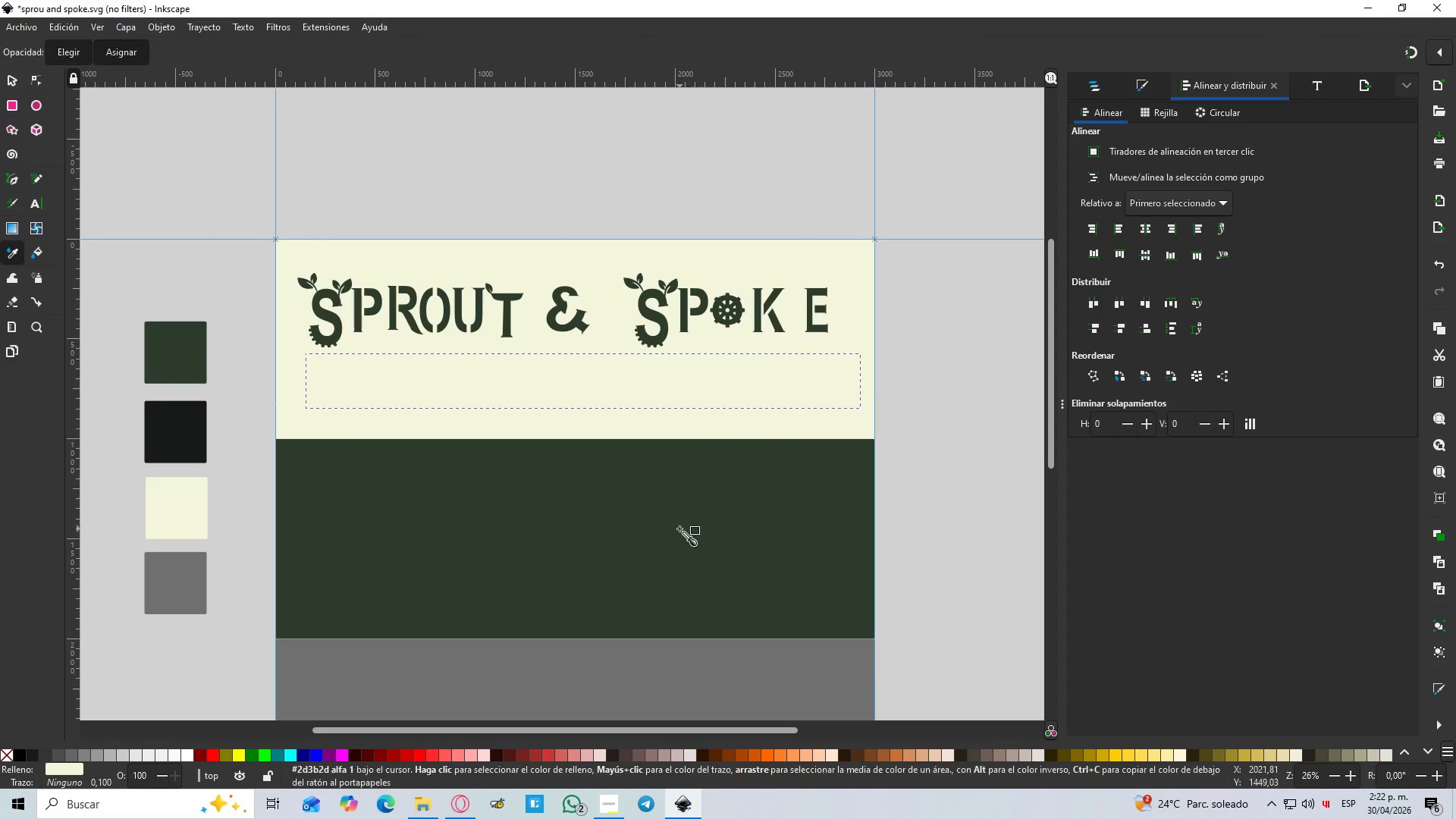 
left_click([679, 529])
 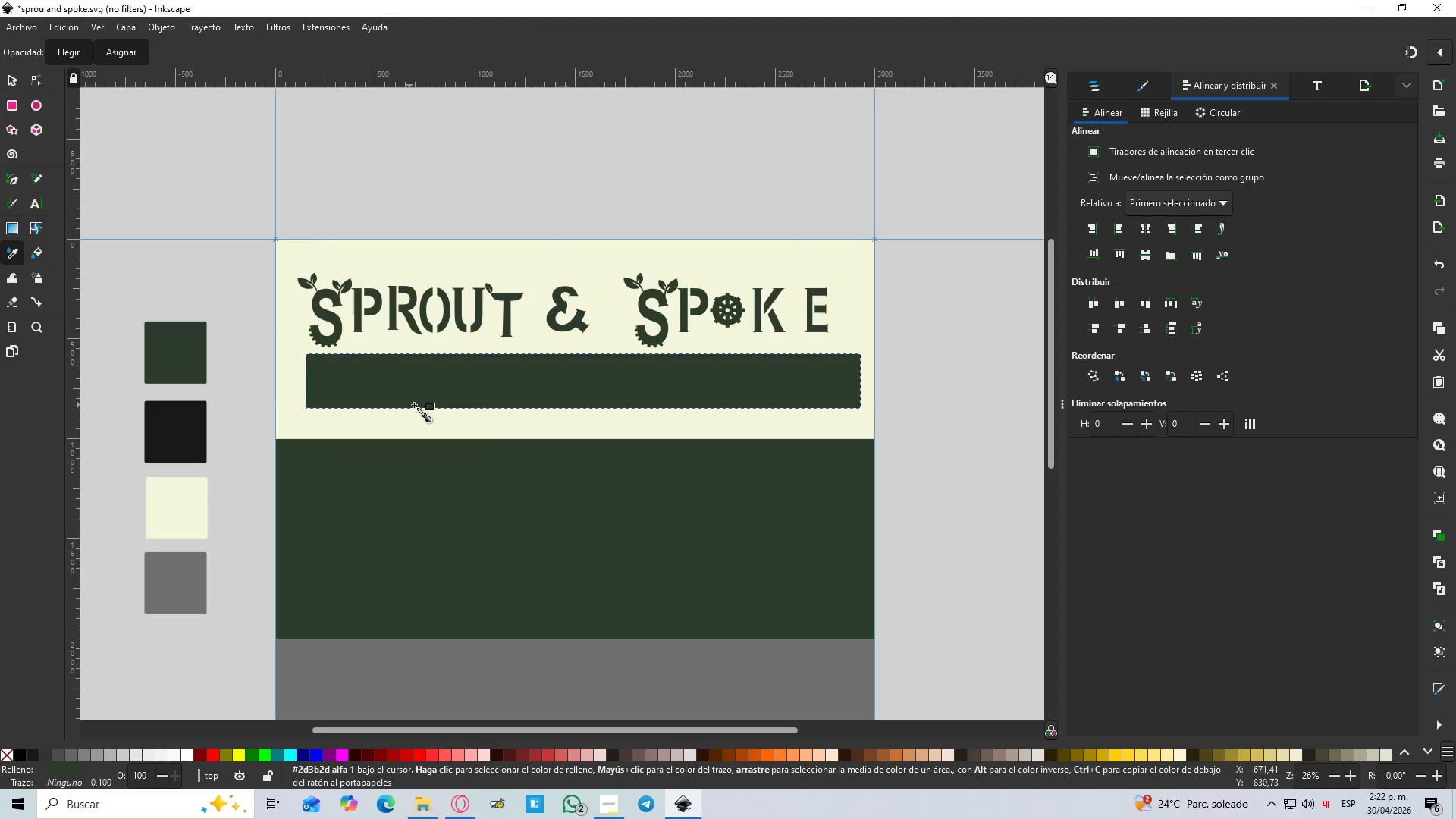 
hold_key(key=ControlLeft, duration=0.42)
scroll: coordinate [463, 380], scroll_direction: up, amount: 1.0
 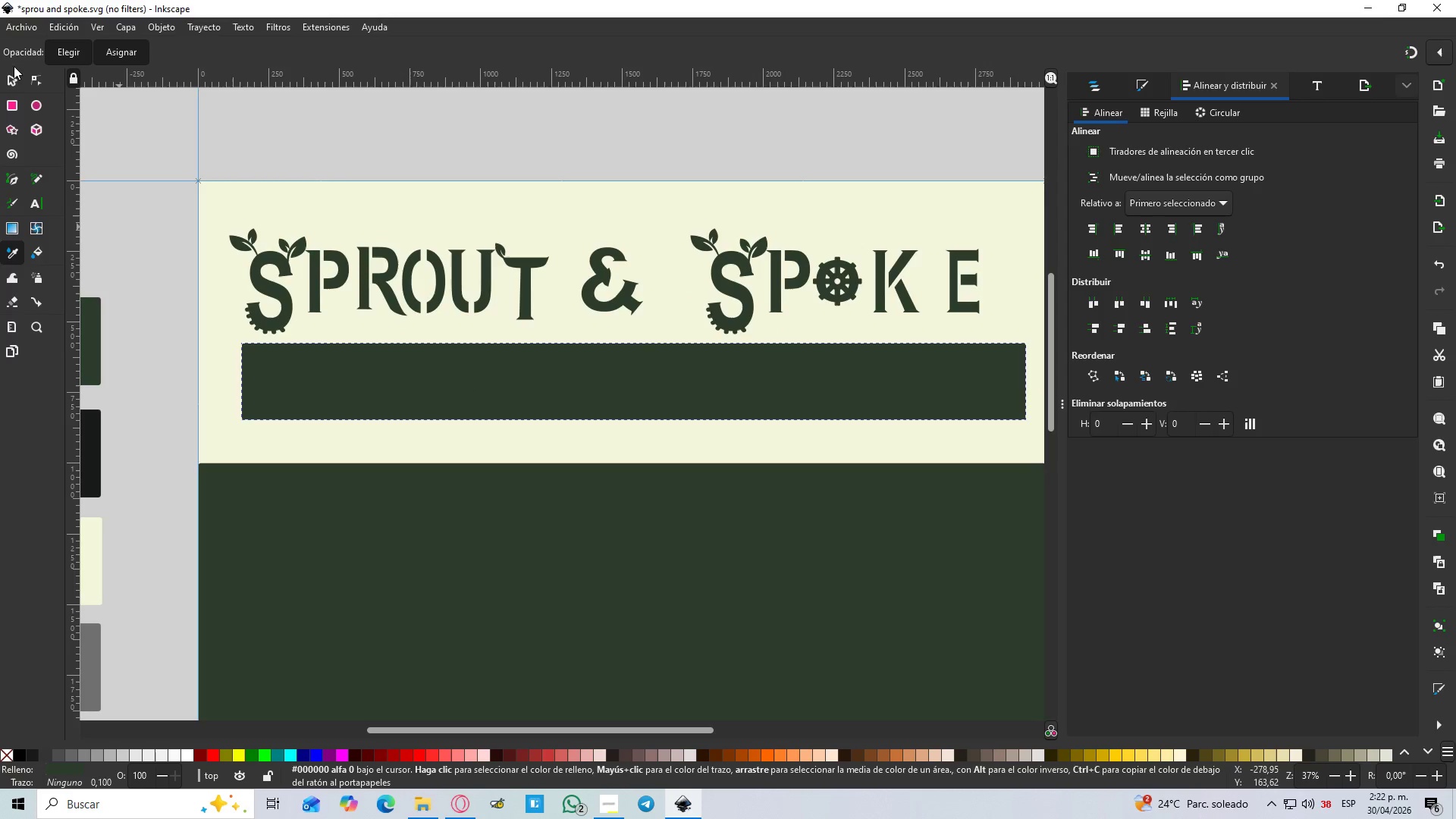 
left_click([7, 85])
 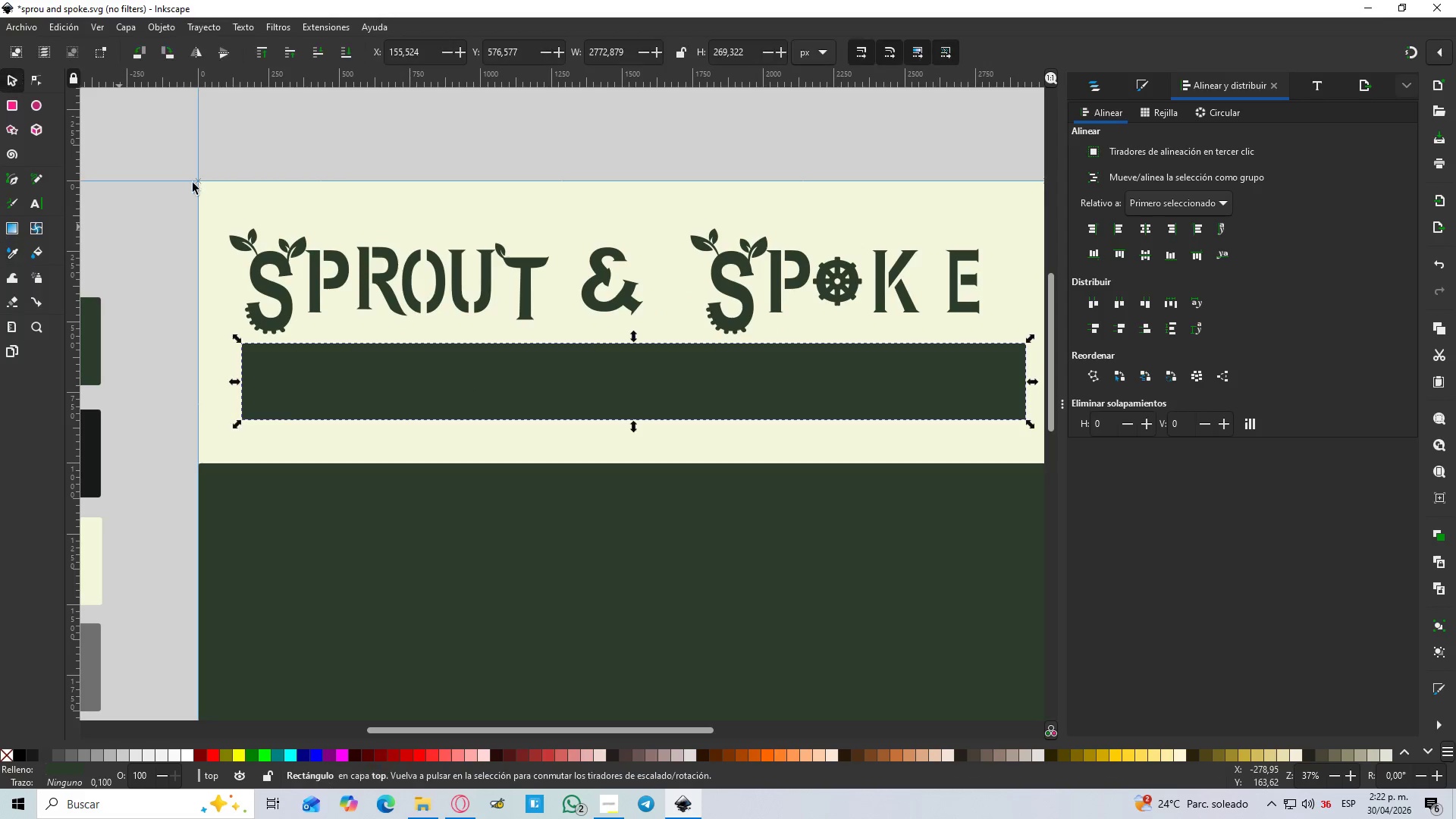 
hold_key(key=ControlLeft, duration=0.38)
scroll: coordinate [482, 241], scroll_direction: down, amount: 1.0
 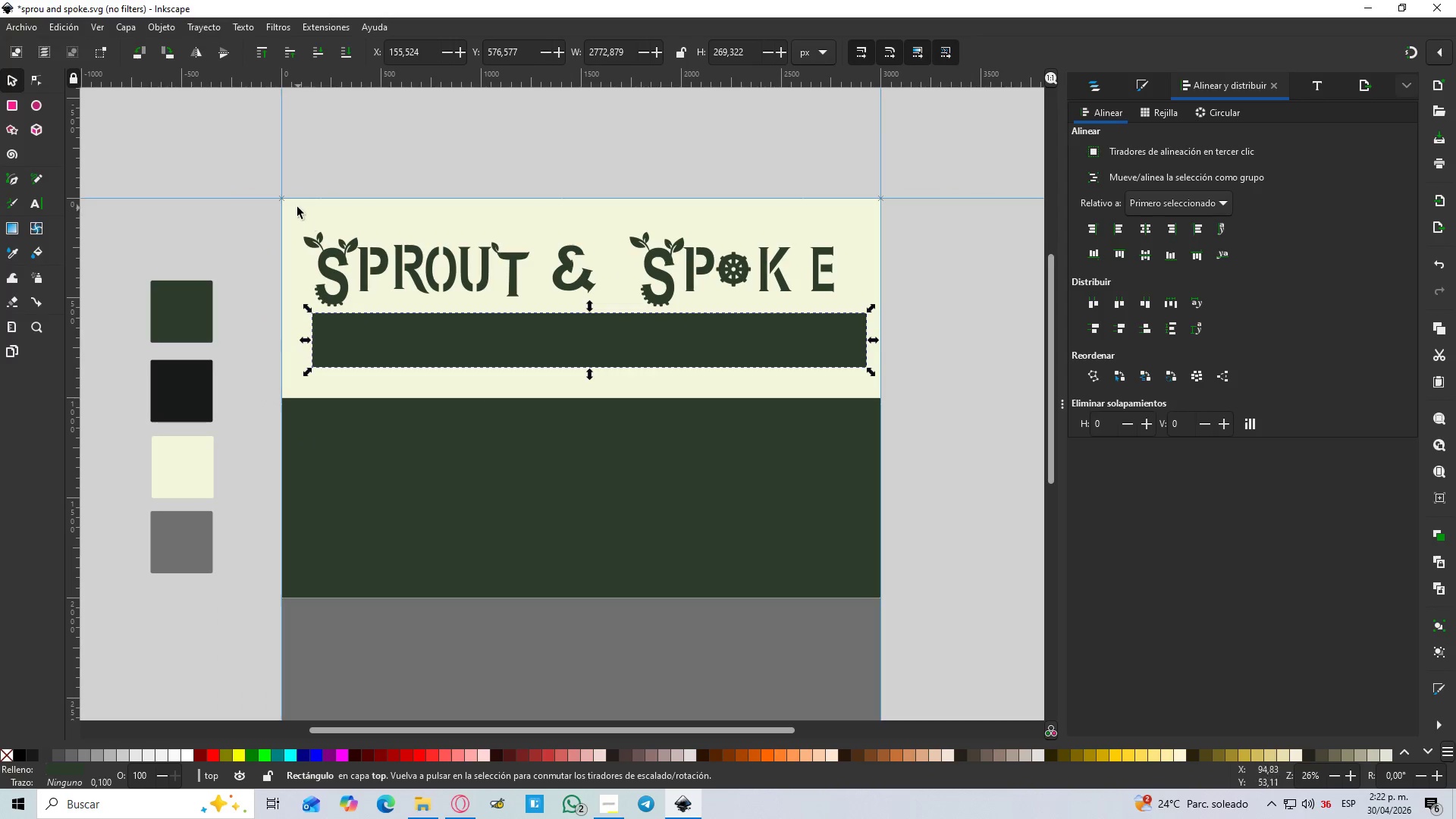 
left_click_drag(start_coordinate=[293, 209], to_coordinate=[854, 385])
 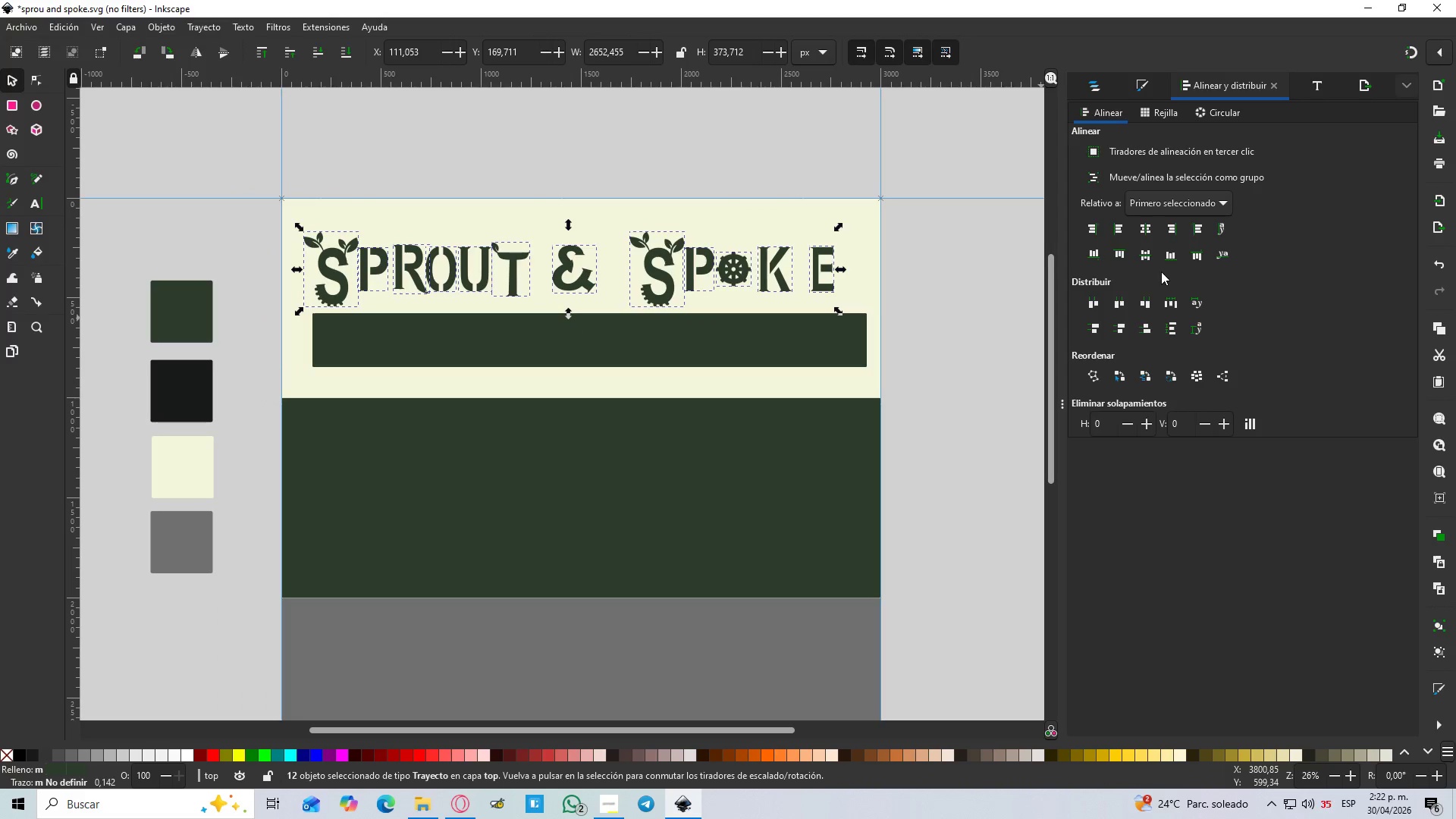 
hold_key(key=ShiftLeft, duration=0.83)
left_click([729, 362])
 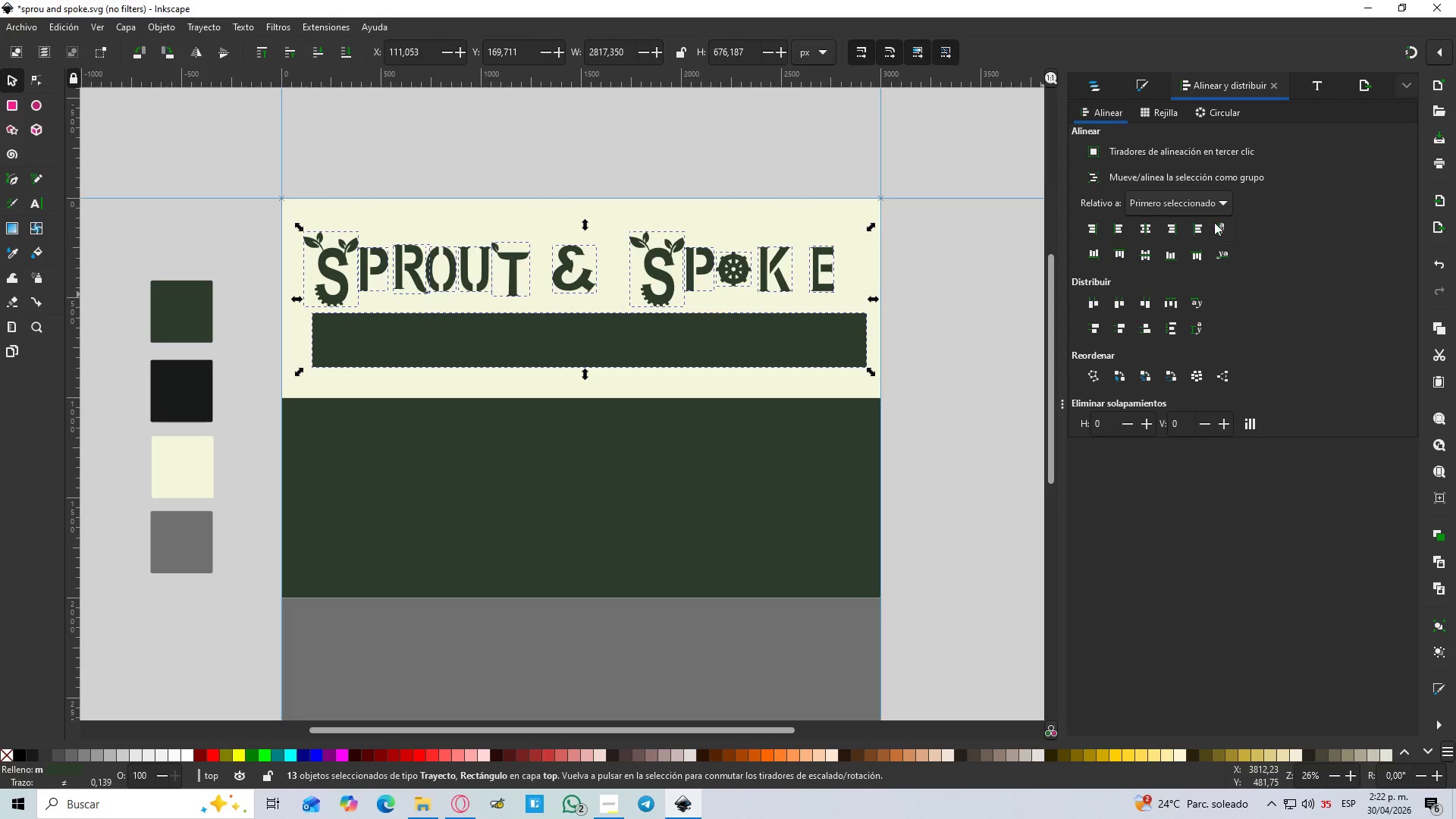 
left_click([1203, 209])
 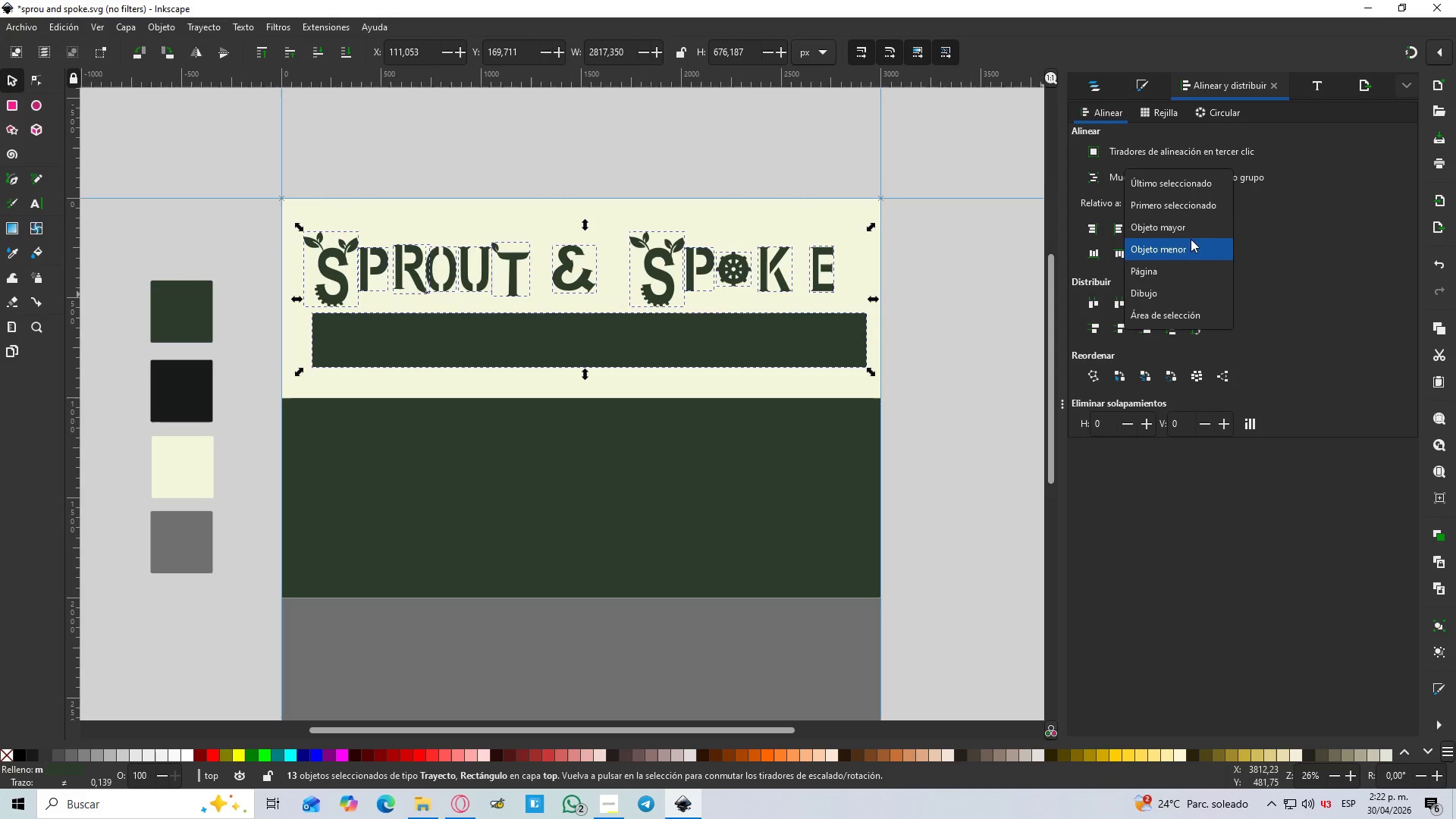 
left_click([1189, 231])
 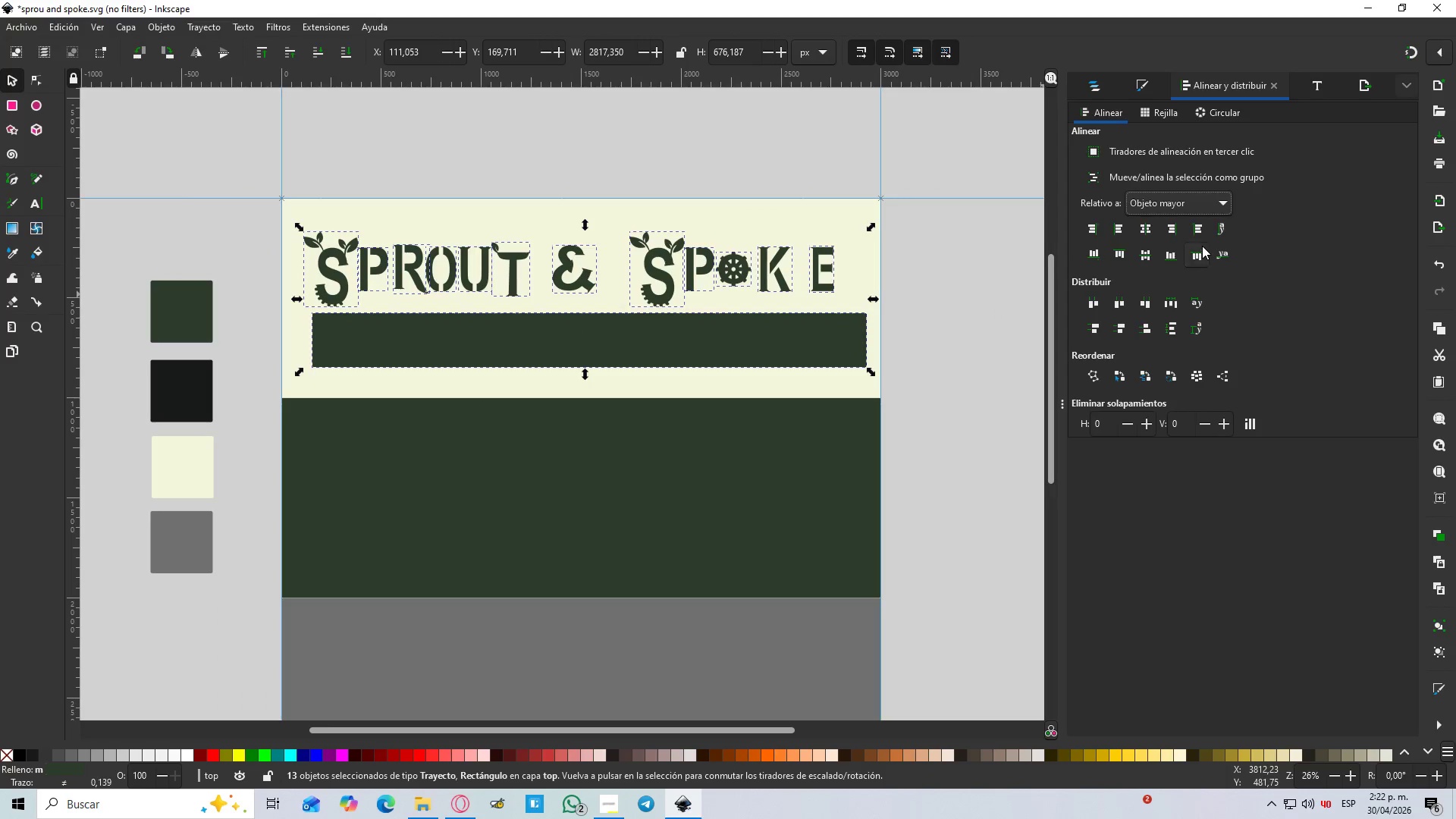 
left_click([1202, 253])
 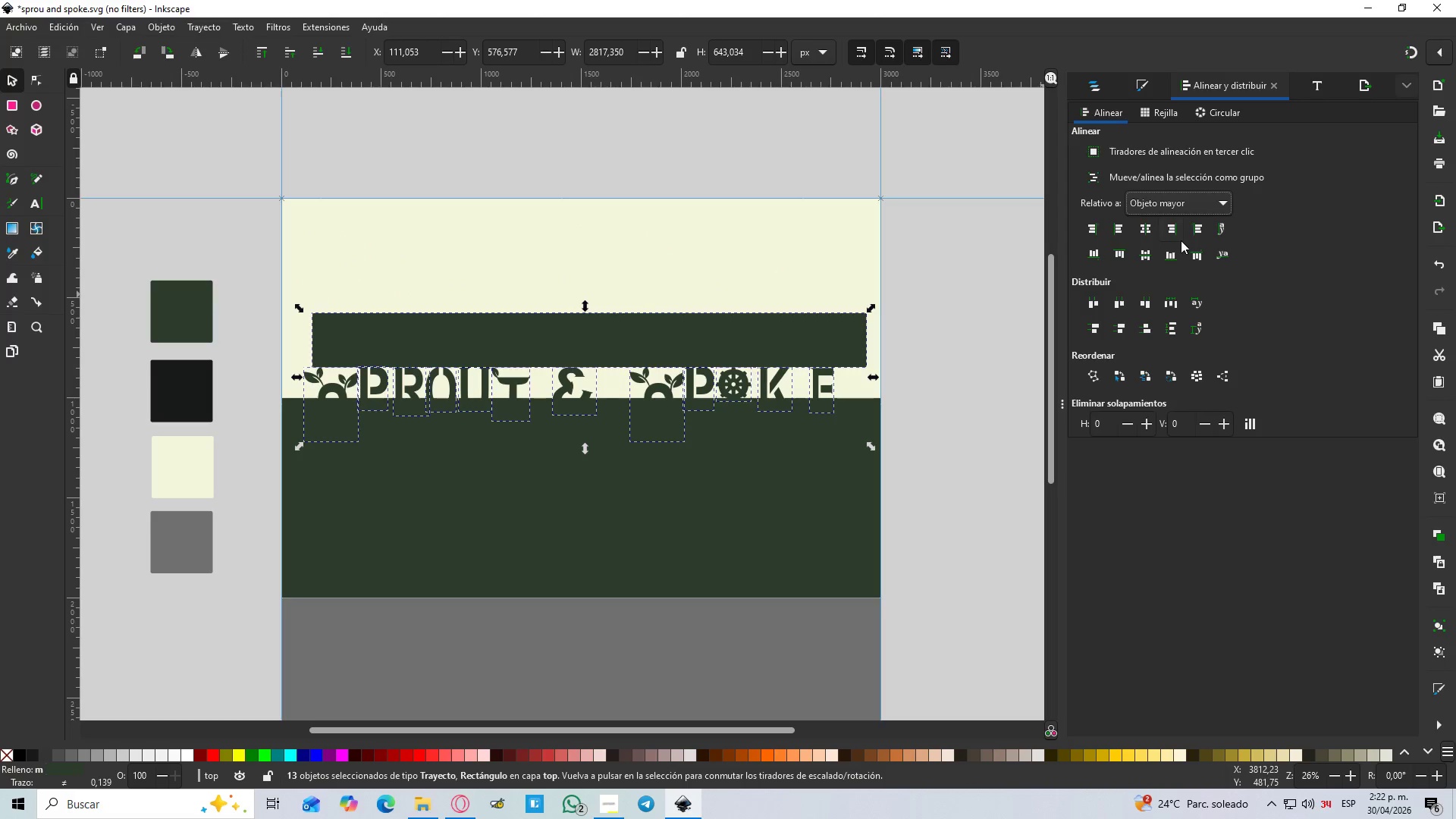 
left_click([1099, 256])
 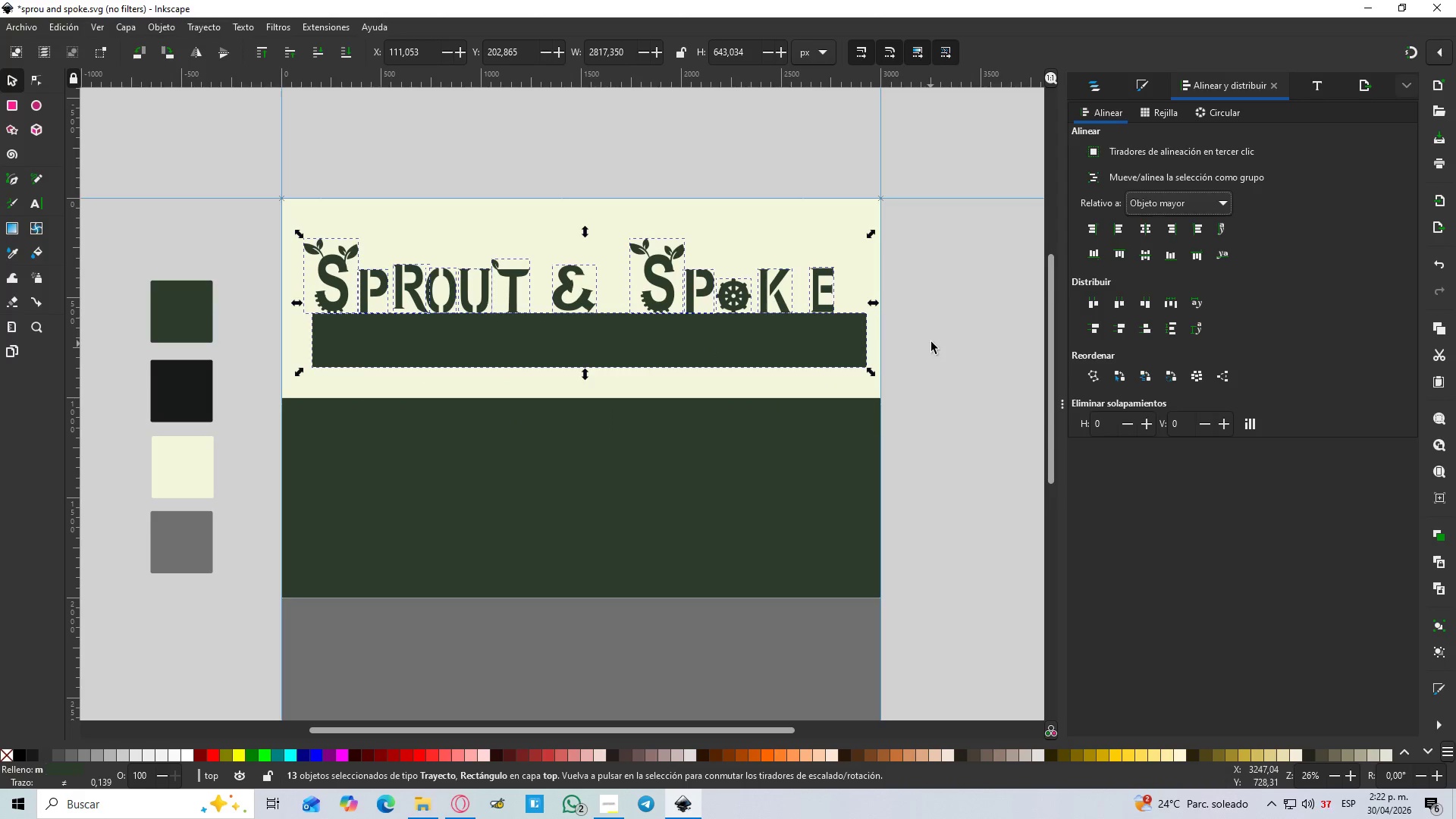 
left_click([943, 371])
 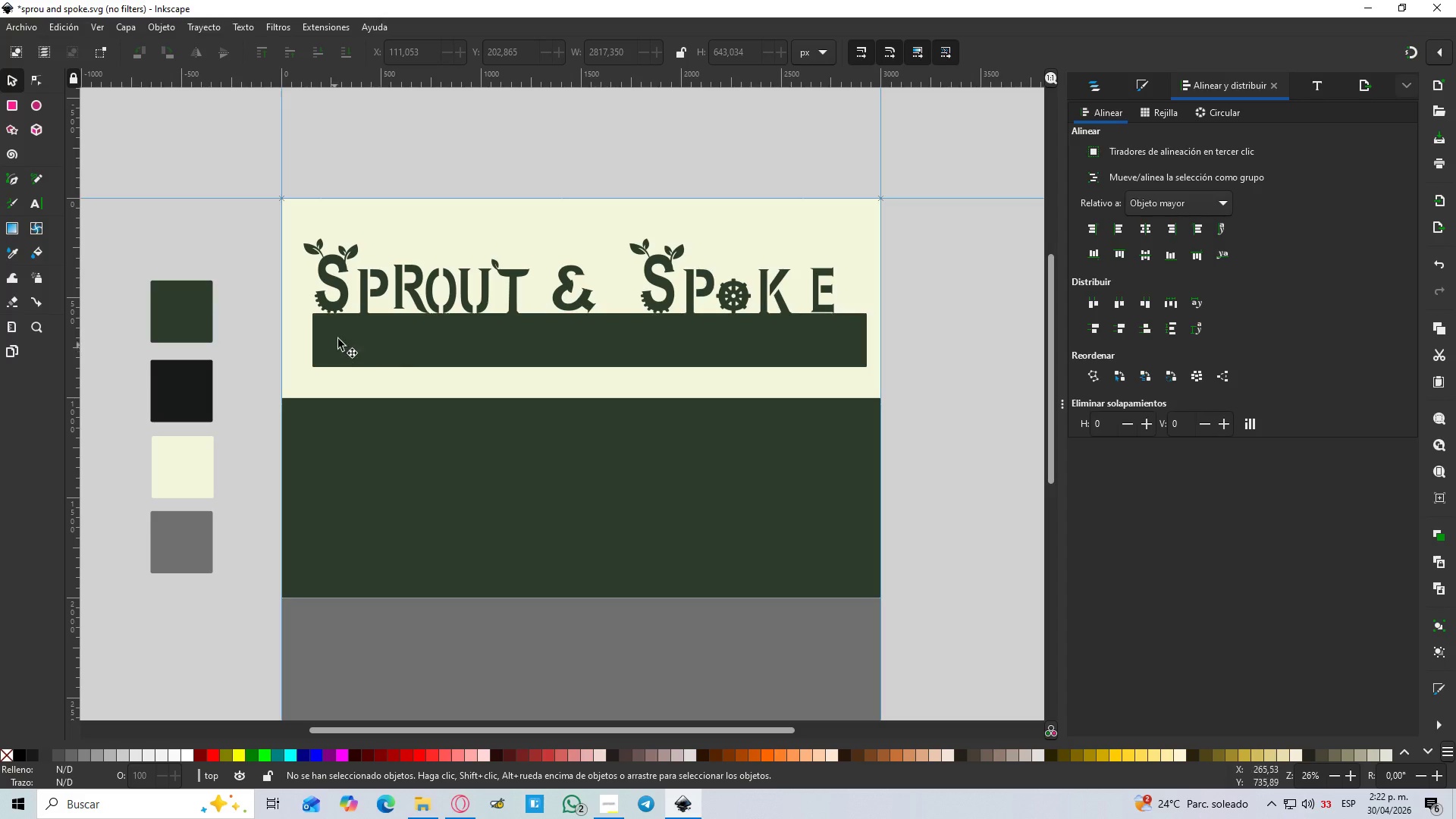 
hold_key(key=ControlLeft, duration=0.88)
scroll: coordinate [381, 270], scroll_direction: up, amount: 4.0
 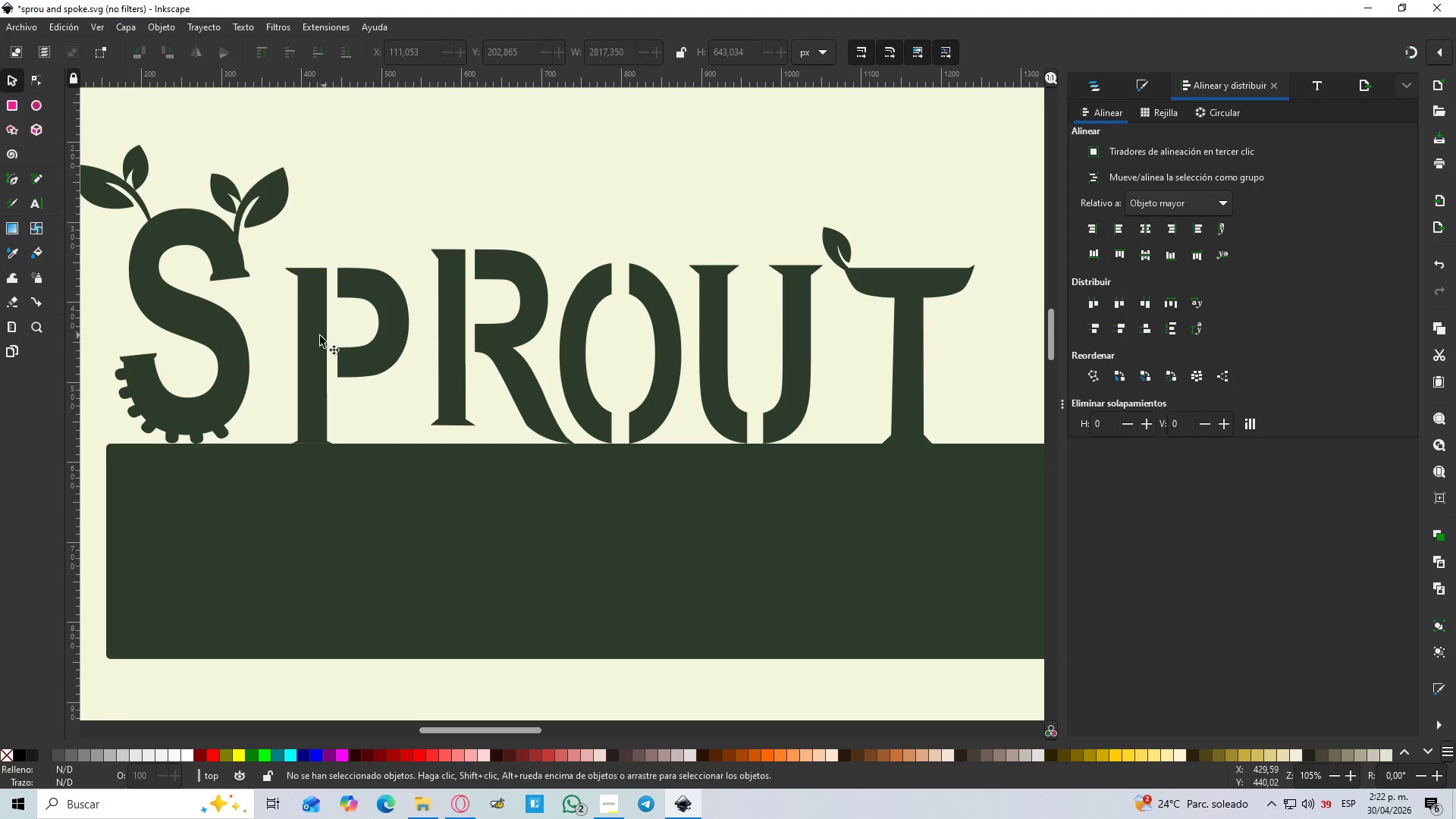 
hold_key(key=ControlLeft, duration=1.17)
 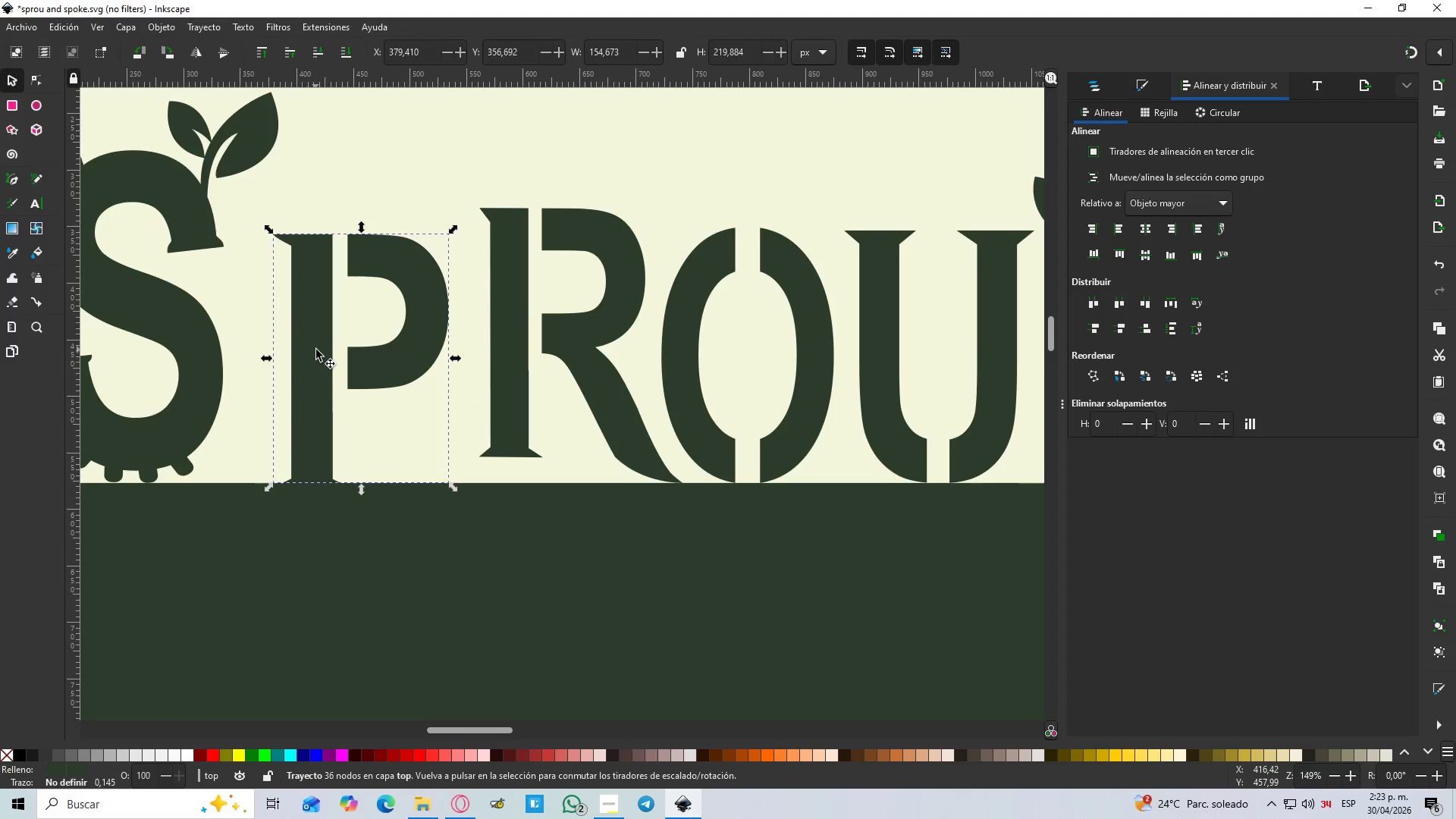 
left_click([314, 348])
 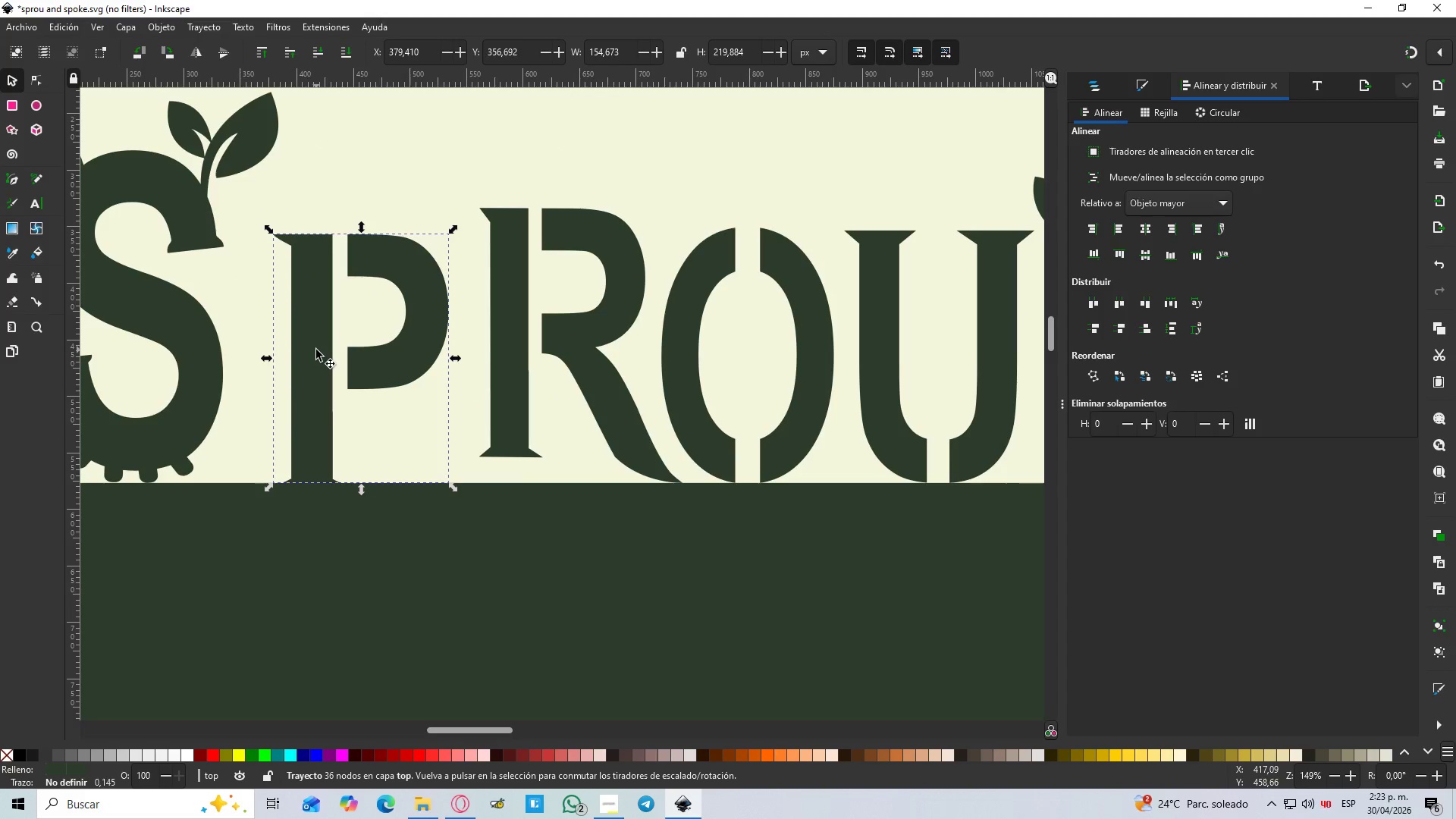 
scroll: coordinate [314, 348], scroll_direction: up, amount: 1.0
 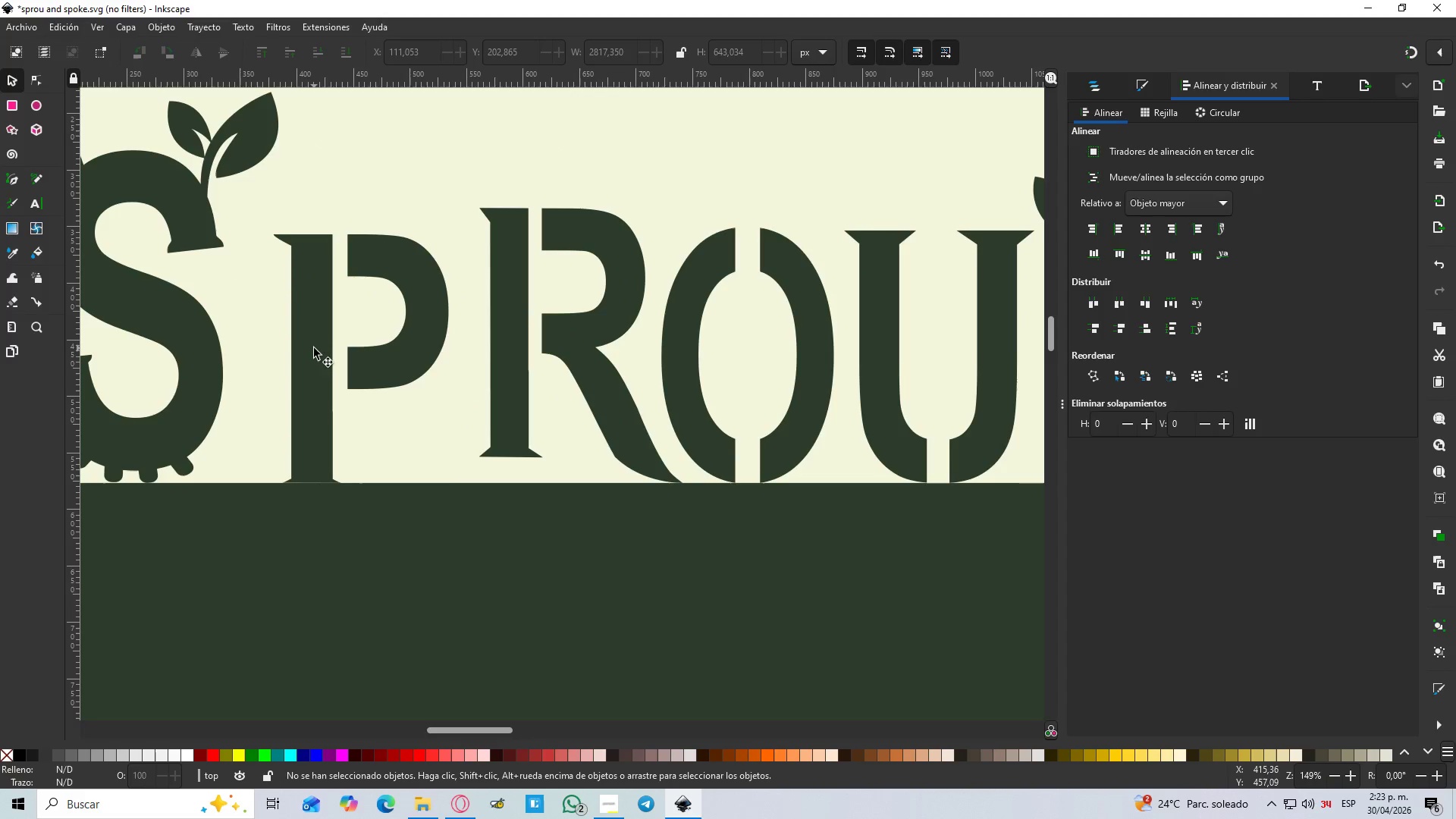 
left_click_drag(start_coordinate=[316, 350], to_coordinate=[294, 350])
 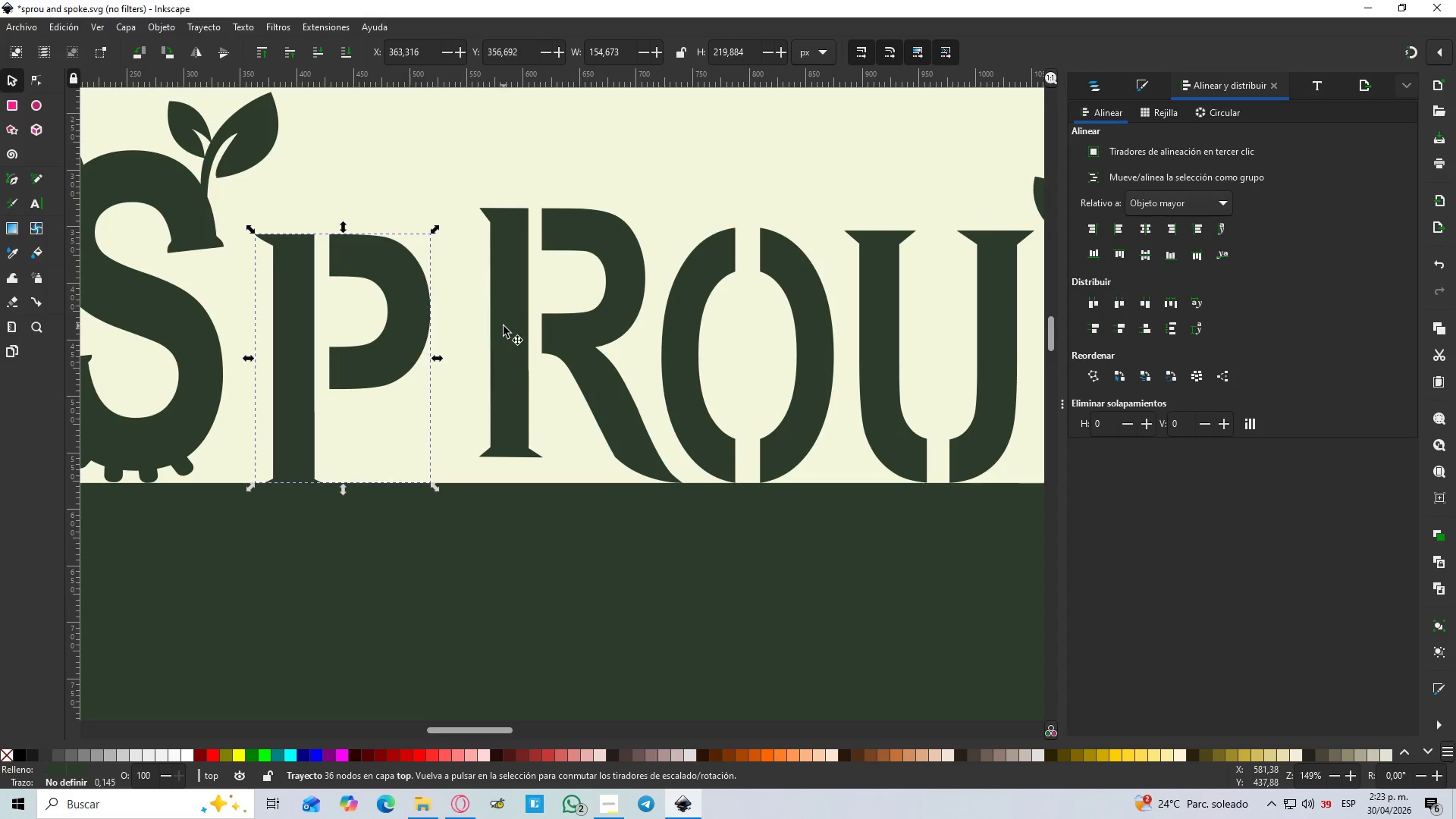 
hold_key(key=ControlLeft, duration=0.83)
 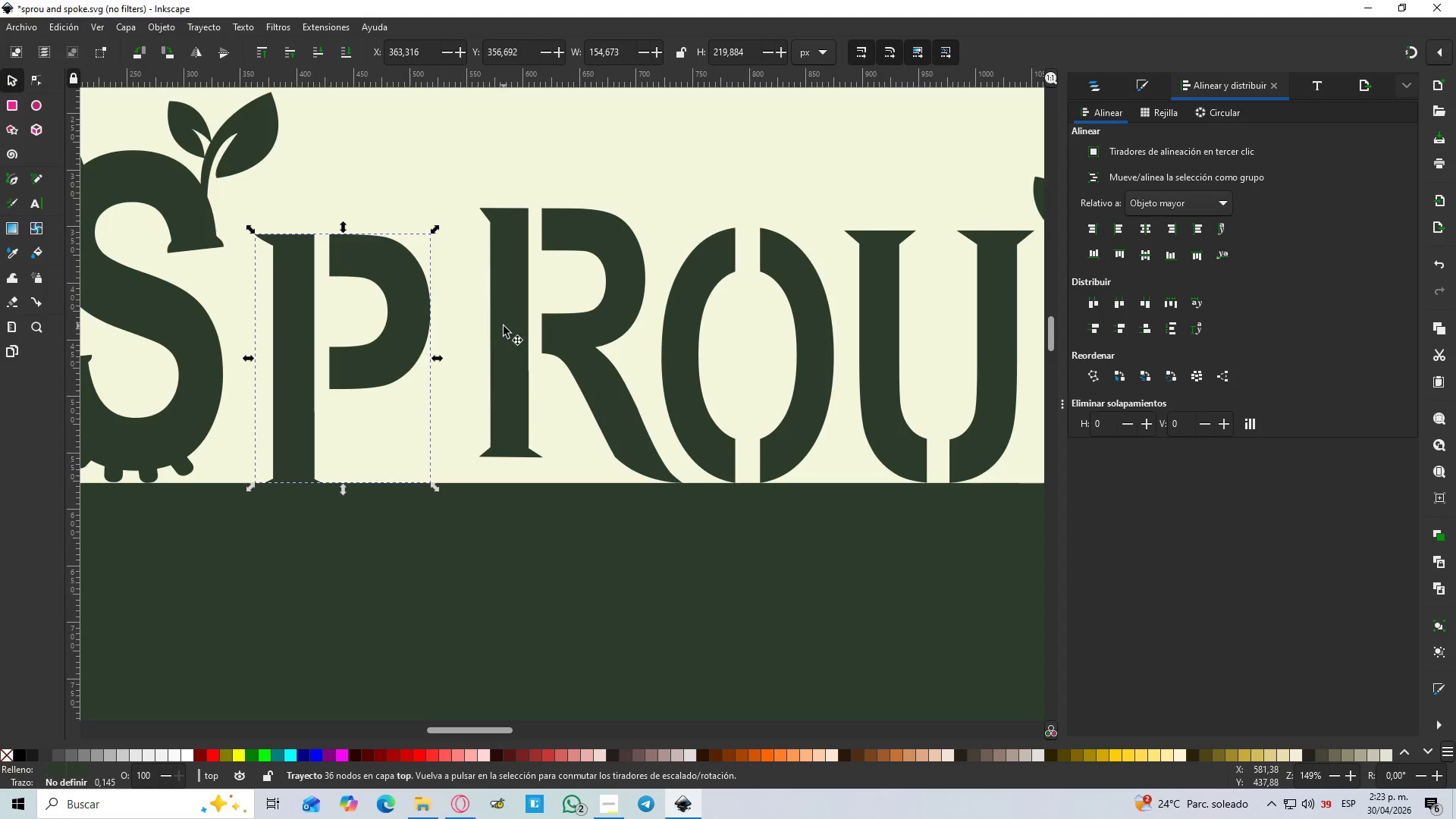 
left_click([504, 326])
 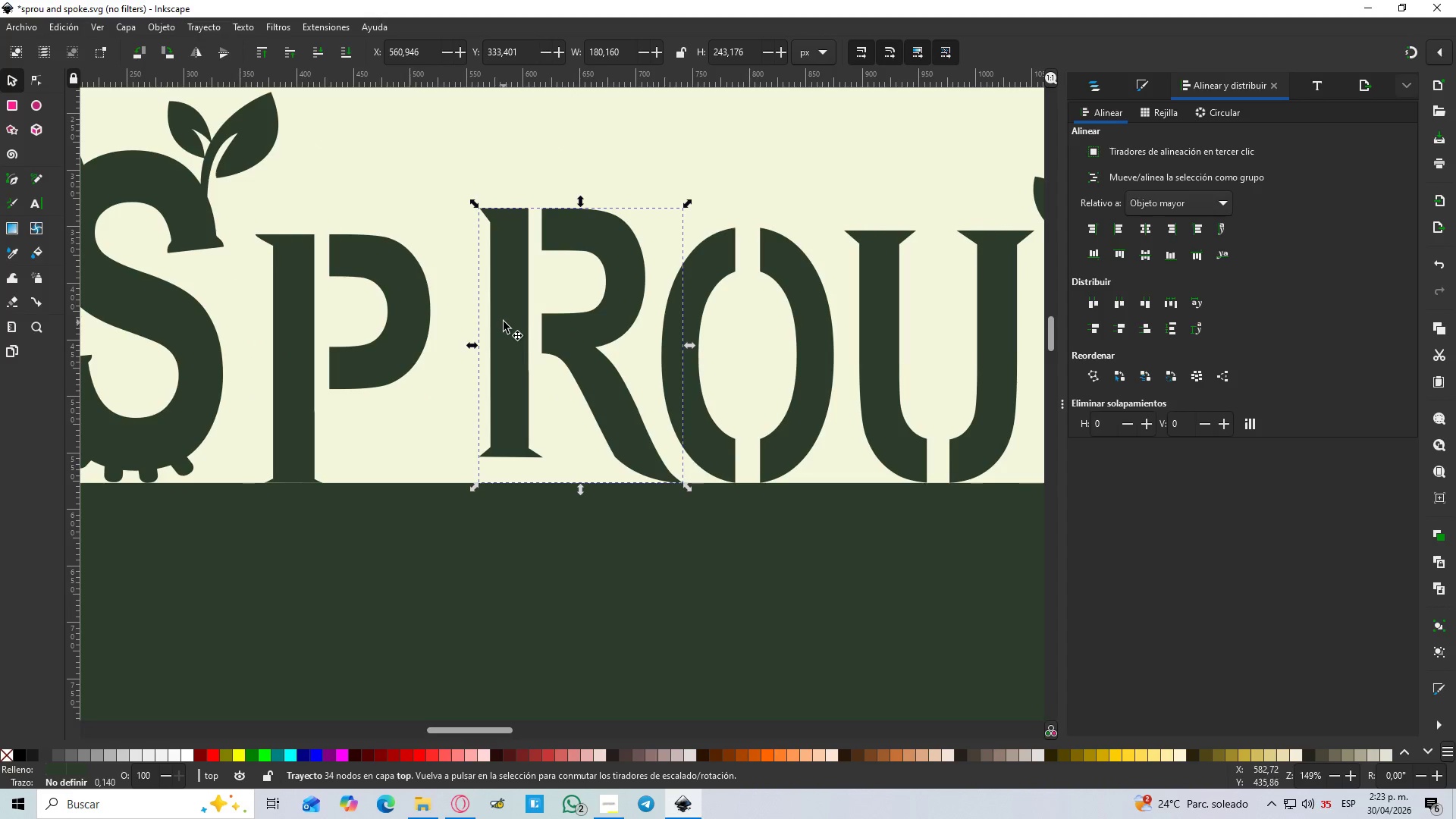 
left_click_drag(start_coordinate=[504, 322], to_coordinate=[502, 355])
 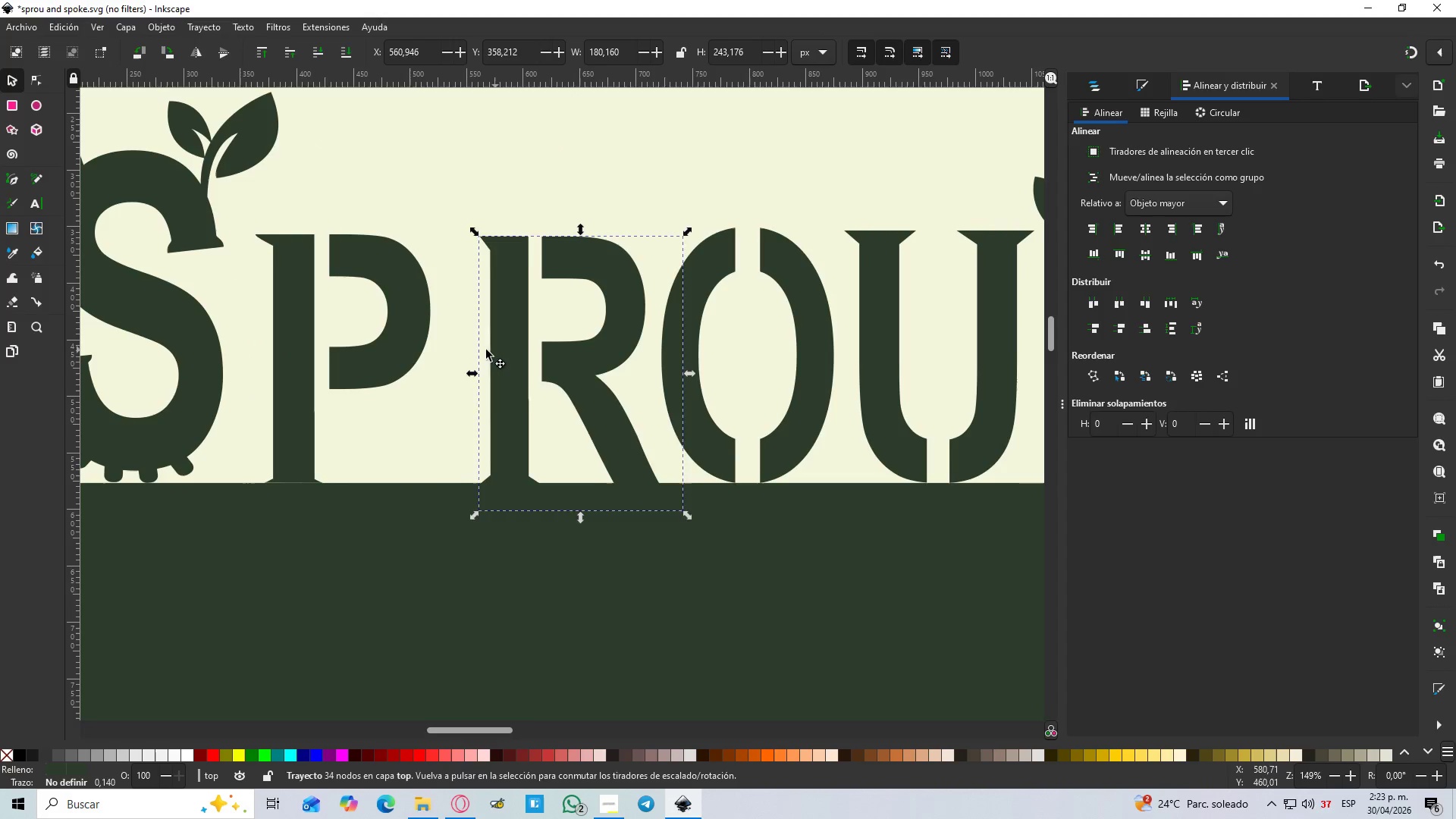 
hold_key(key=ControlLeft, duration=1.5)
 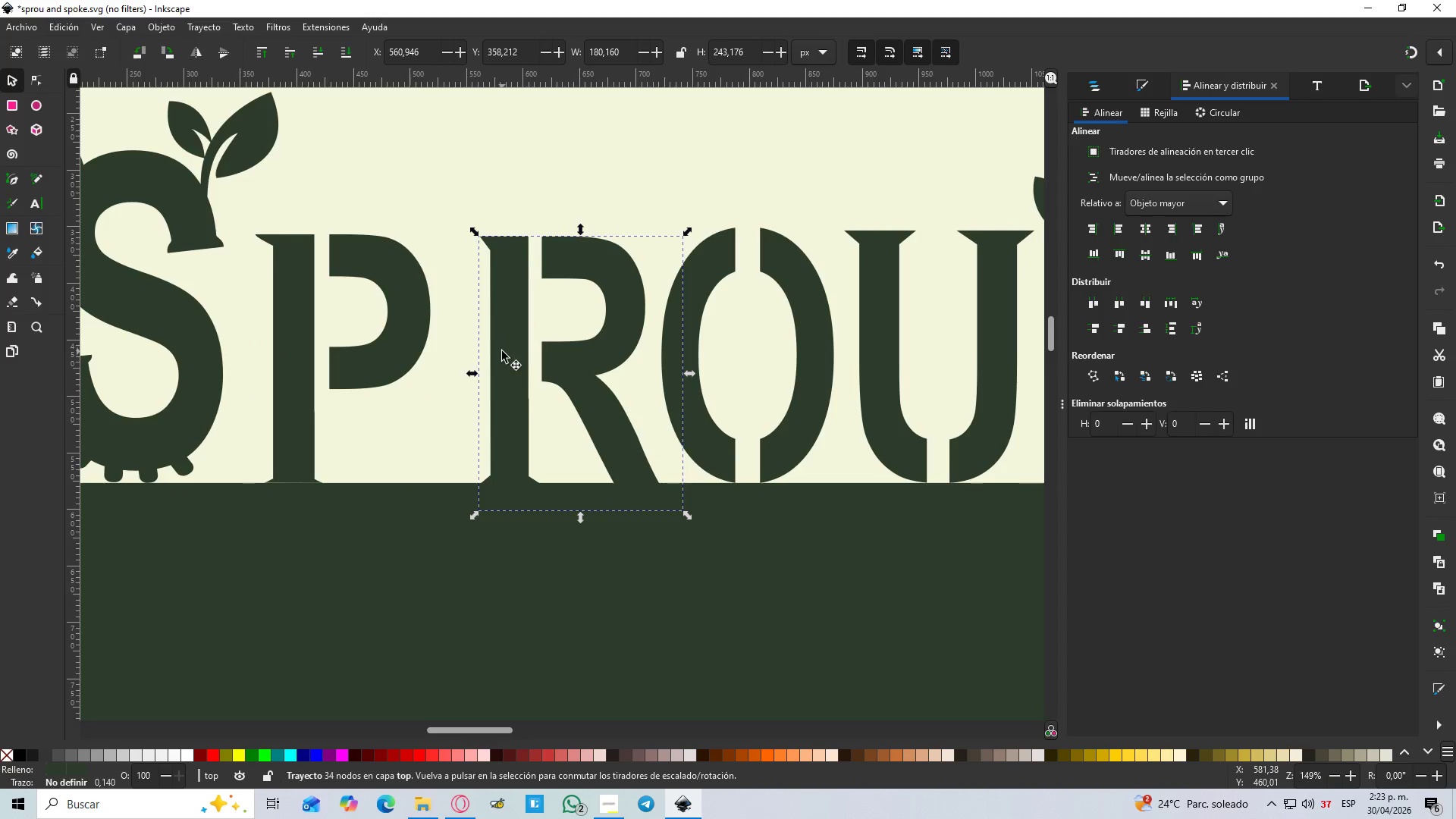 
hold_key(key=ControlLeft, duration=0.34)
 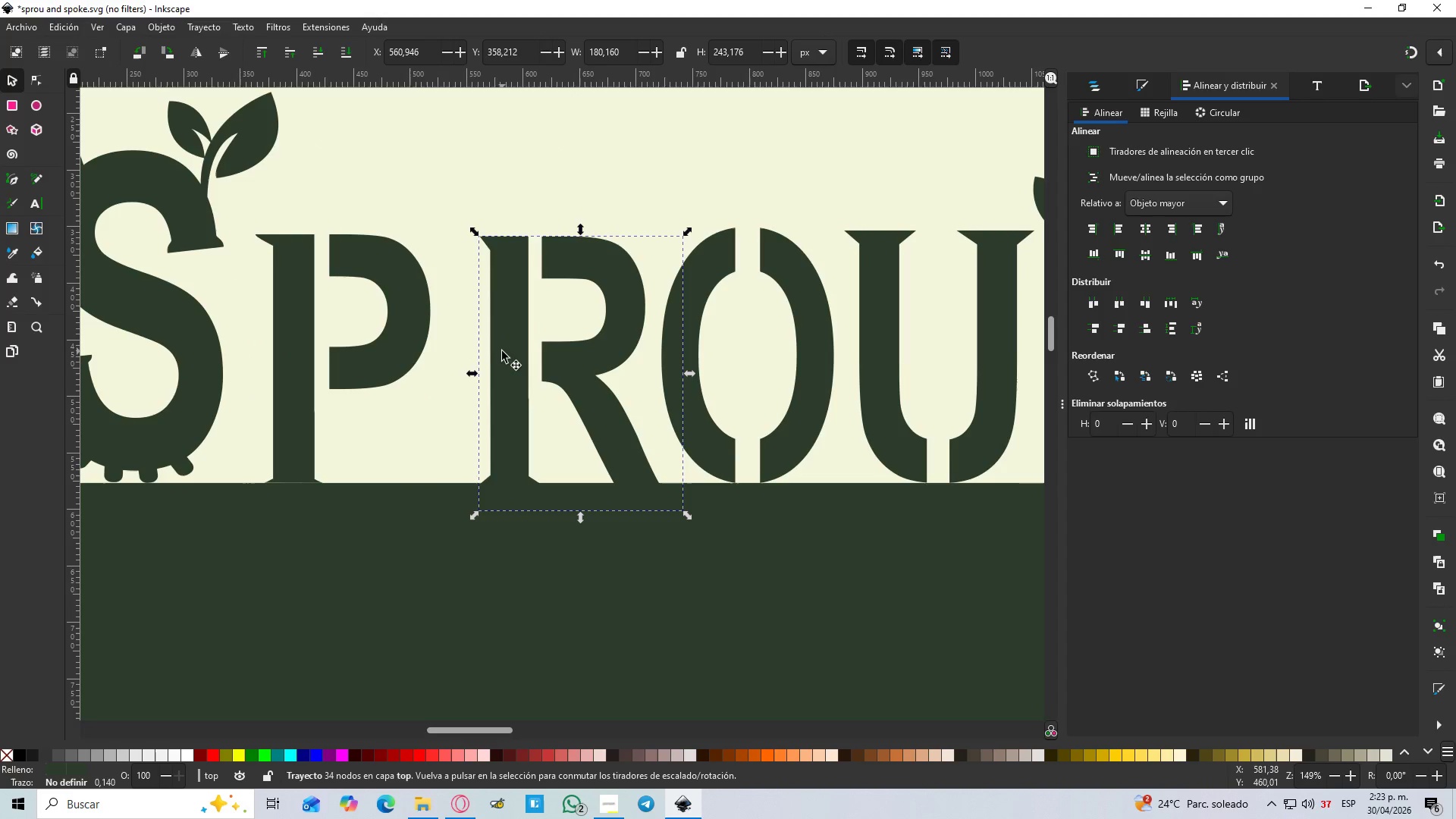 
left_click_drag(start_coordinate=[502, 351], to_coordinate=[461, 347])
 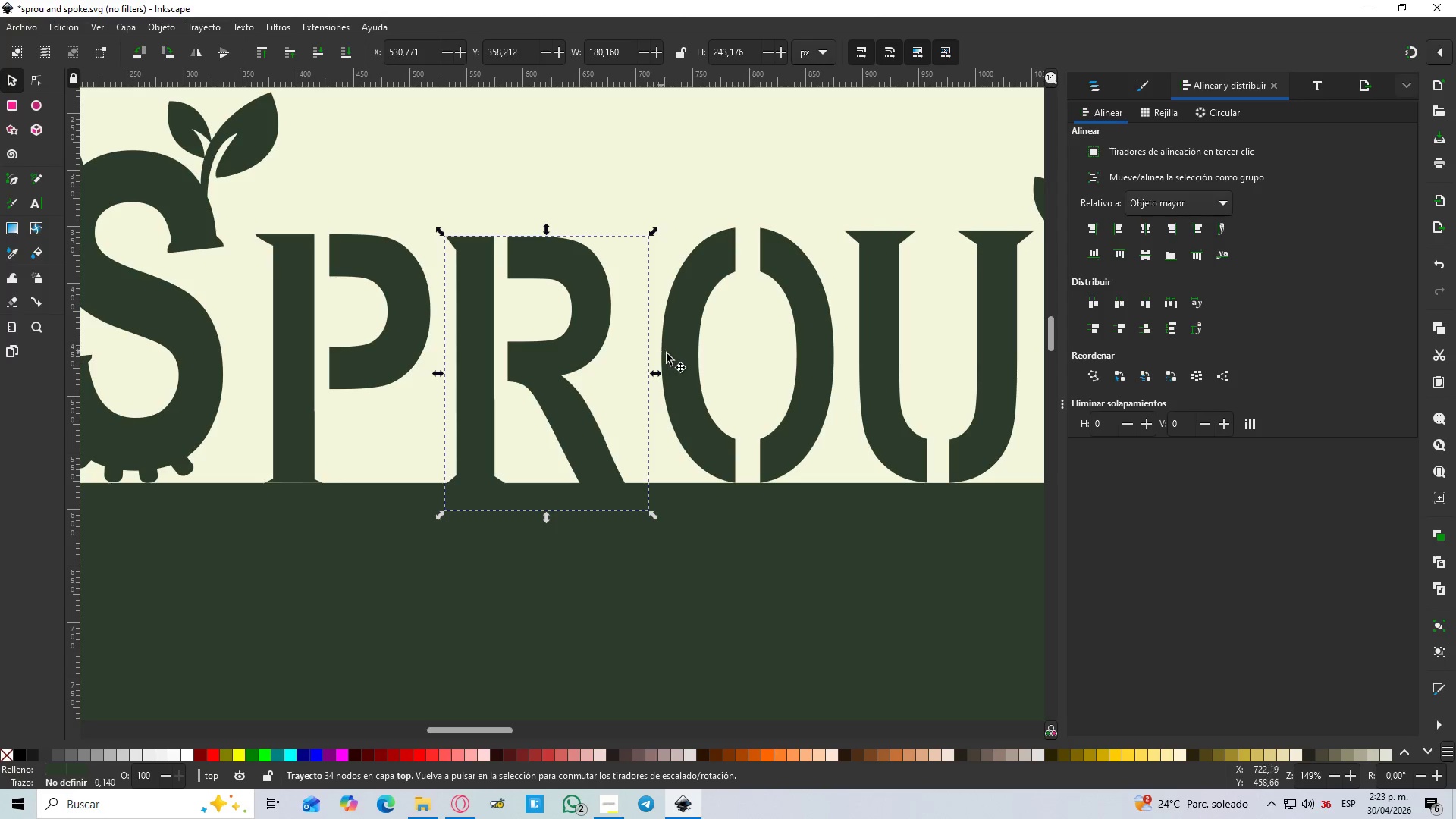 
hold_key(key=ControlLeft, duration=1.5)
 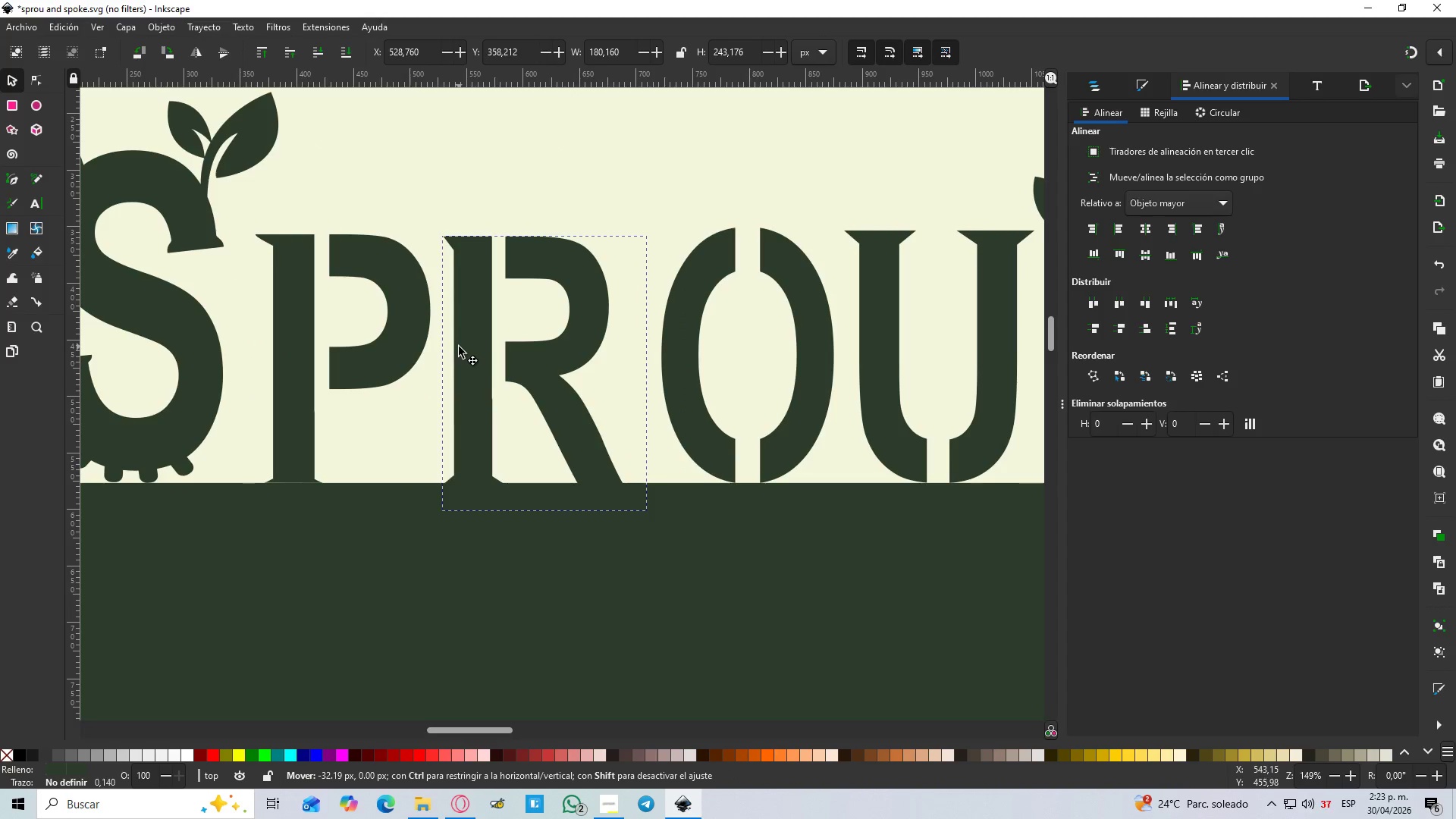 
hold_key(key=ControlLeft, duration=1.47)
 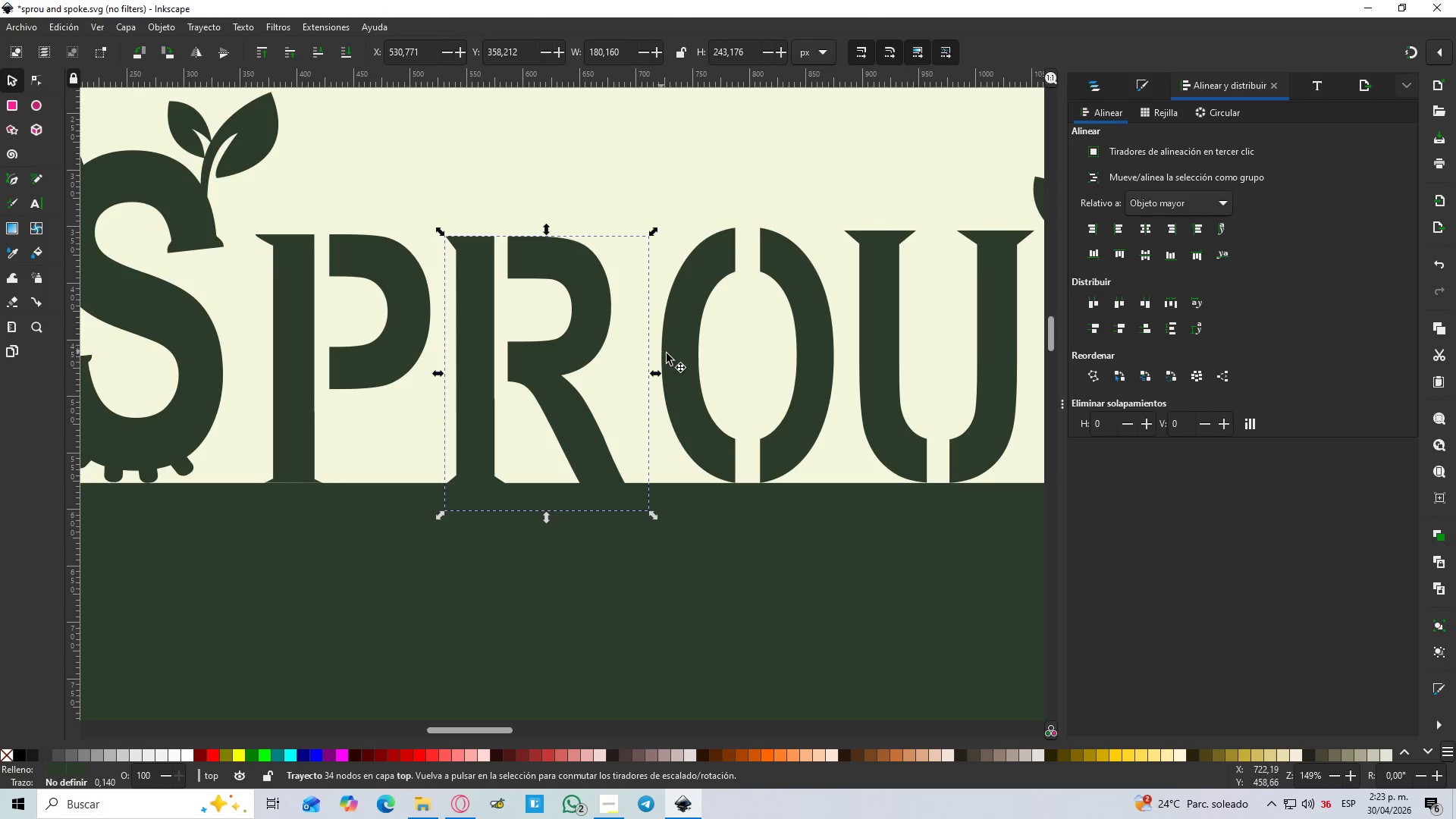 
left_click([669, 355])
 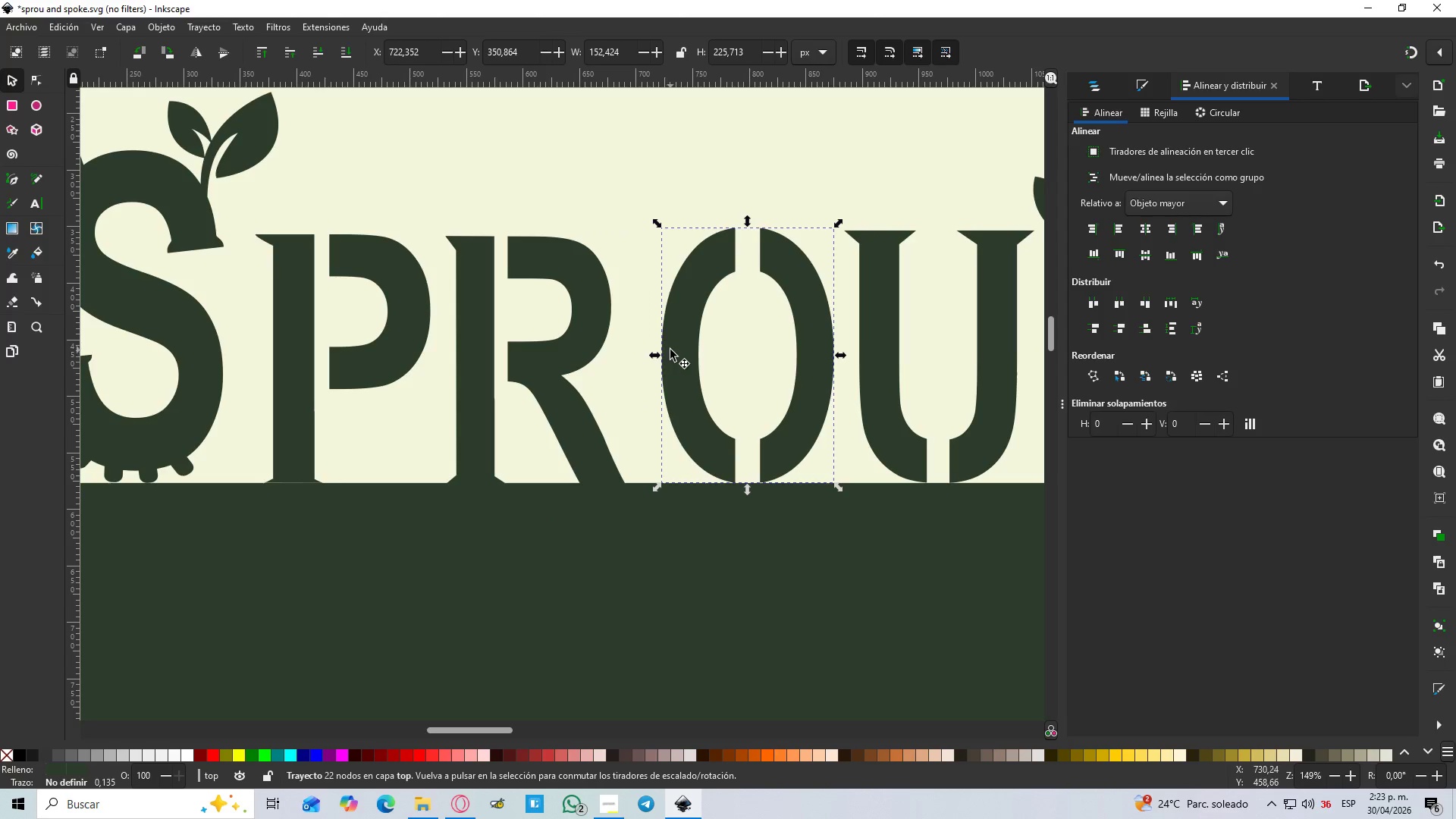 
left_click_drag(start_coordinate=[670, 350], to_coordinate=[670, 356])
 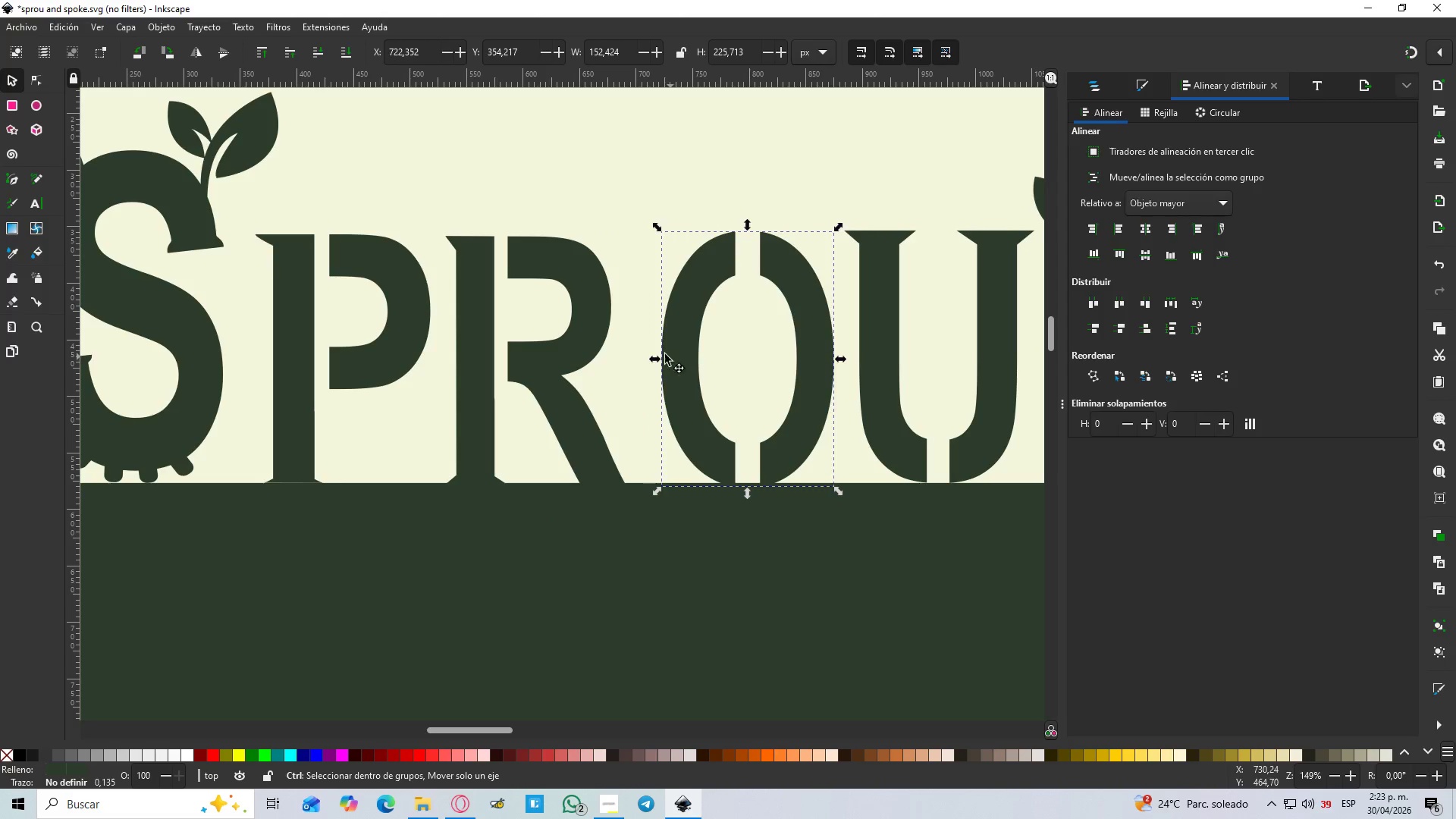 
hold_key(key=ControlLeft, duration=1.38)
 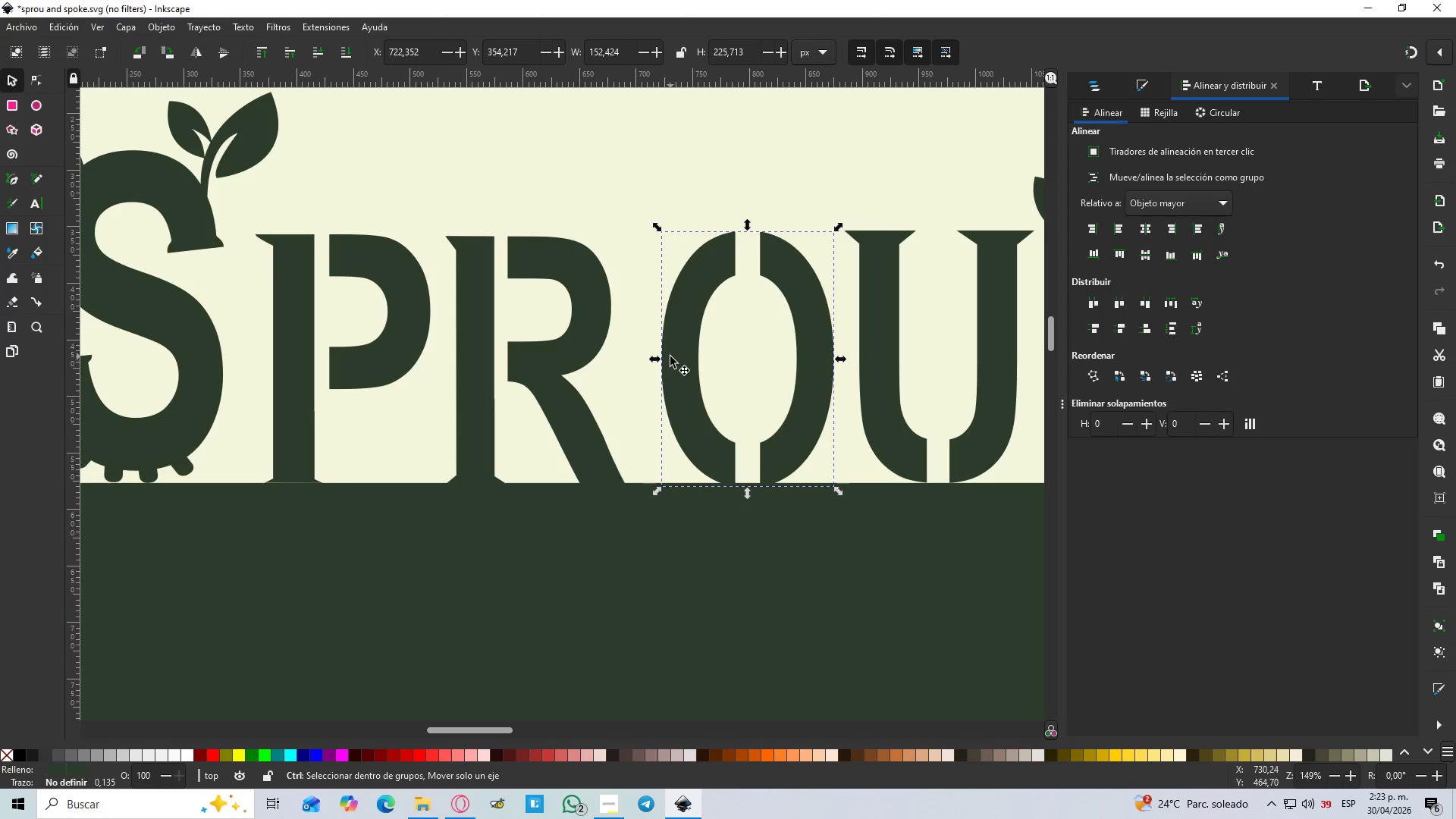 
hold_key(key=ControlLeft, duration=1.5)
left_click_drag(start_coordinate=[670, 356], to_coordinate=[635, 355])
 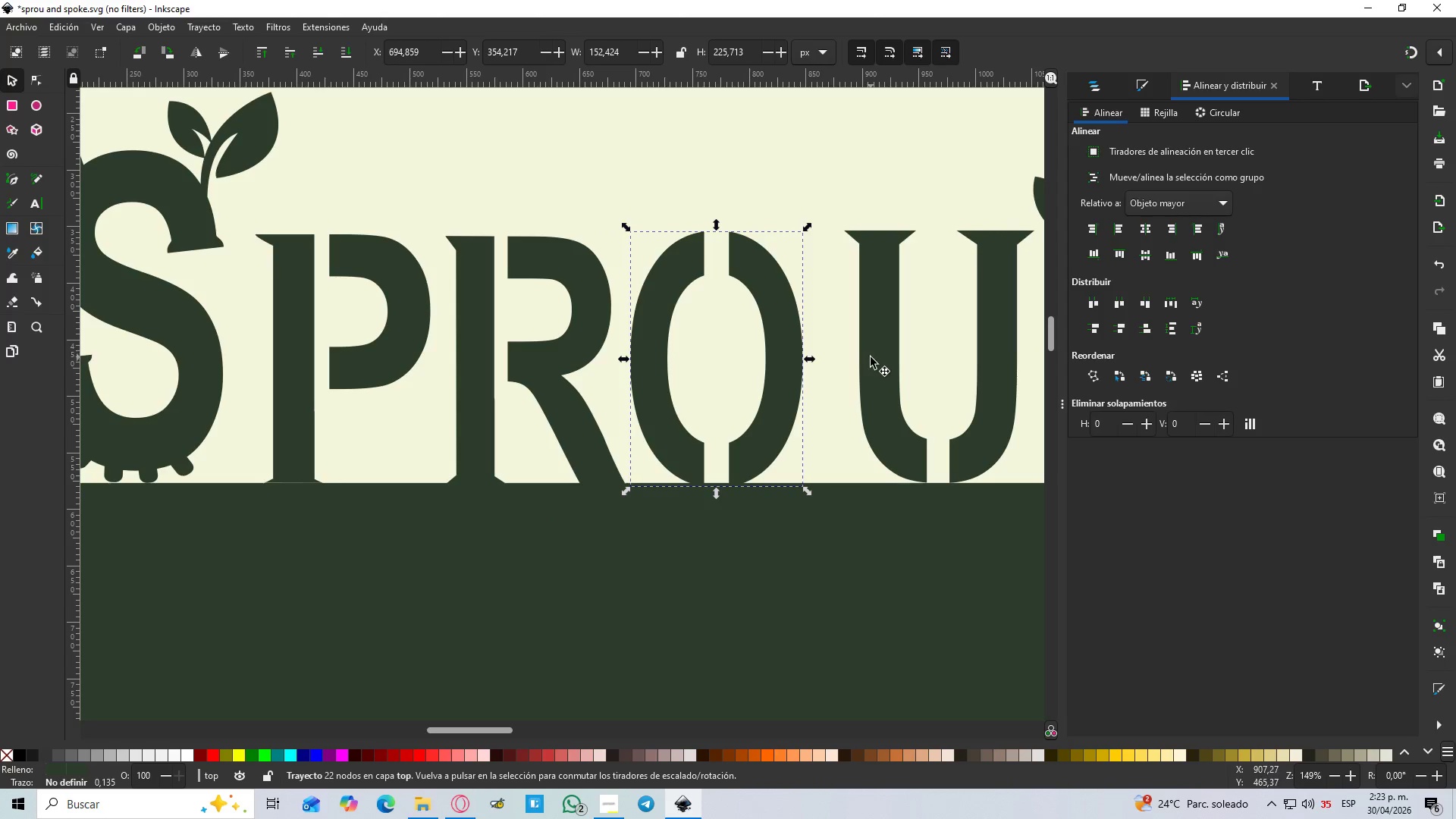 
hold_key(key=ControlLeft, duration=0.75)
 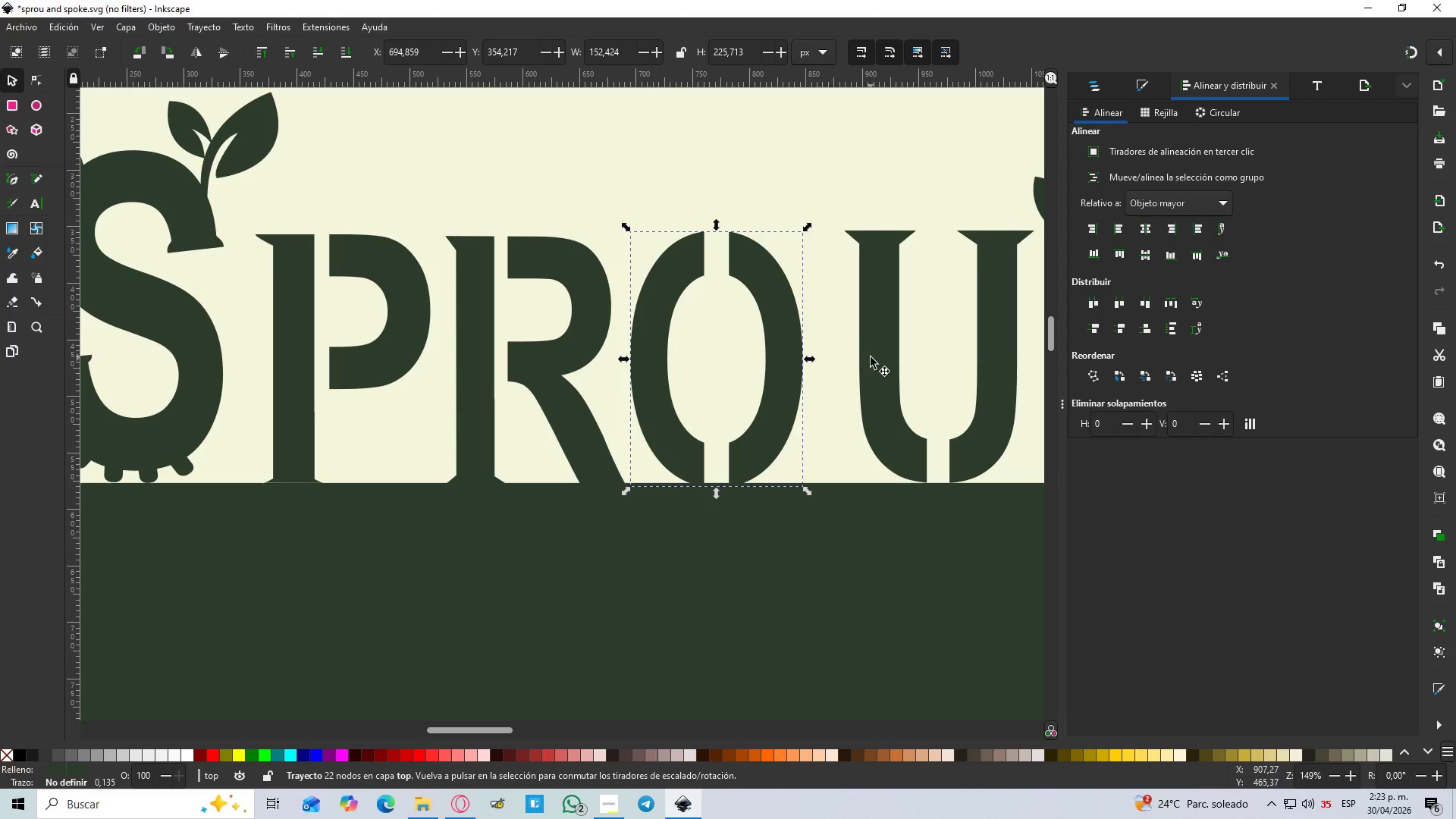 
hold_key(key=ControlLeft, duration=1.5)
left_click_drag(start_coordinate=[871, 357], to_coordinate=[827, 360])
 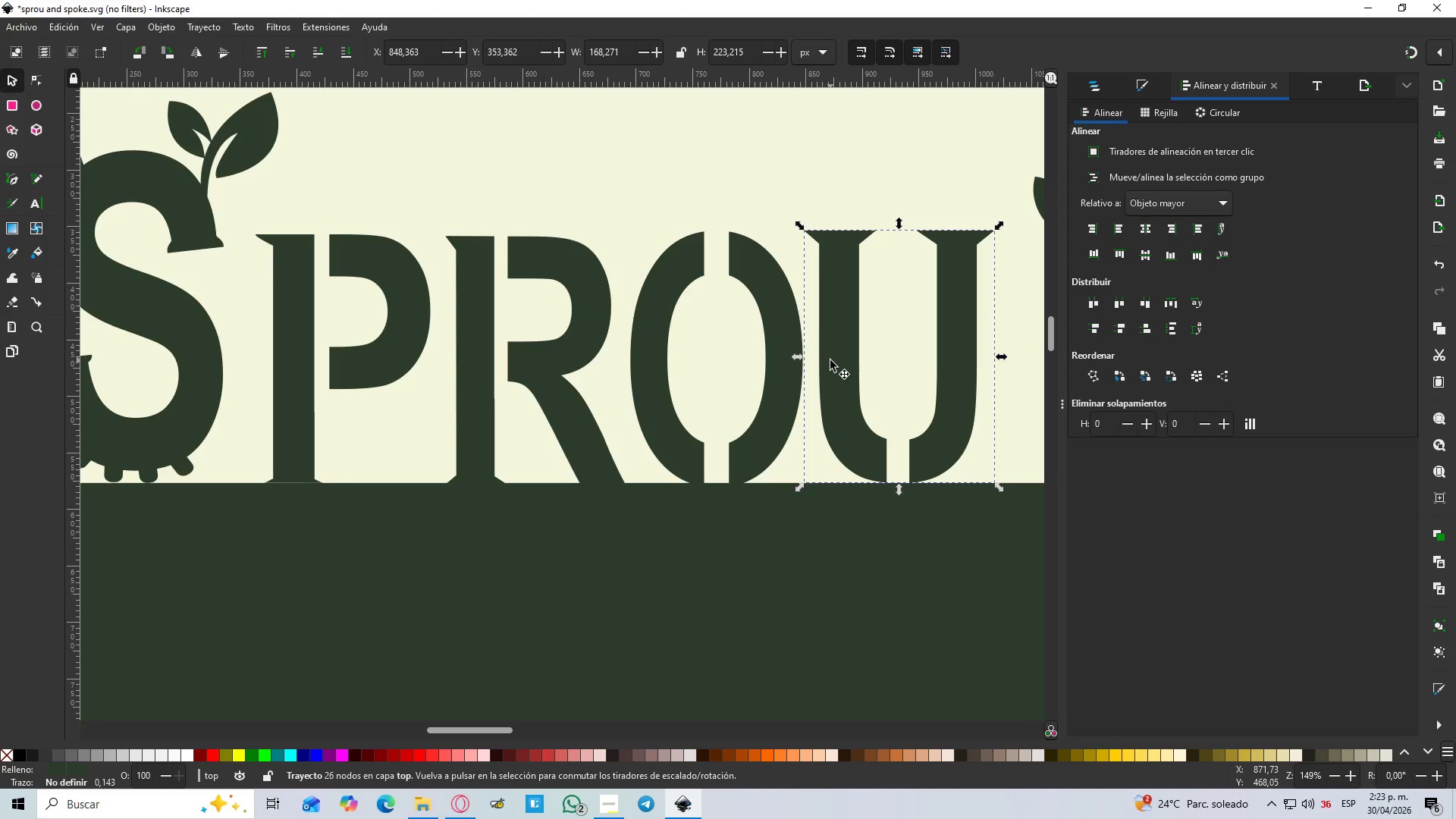 
hold_key(key=ControlLeft, duration=0.88)
 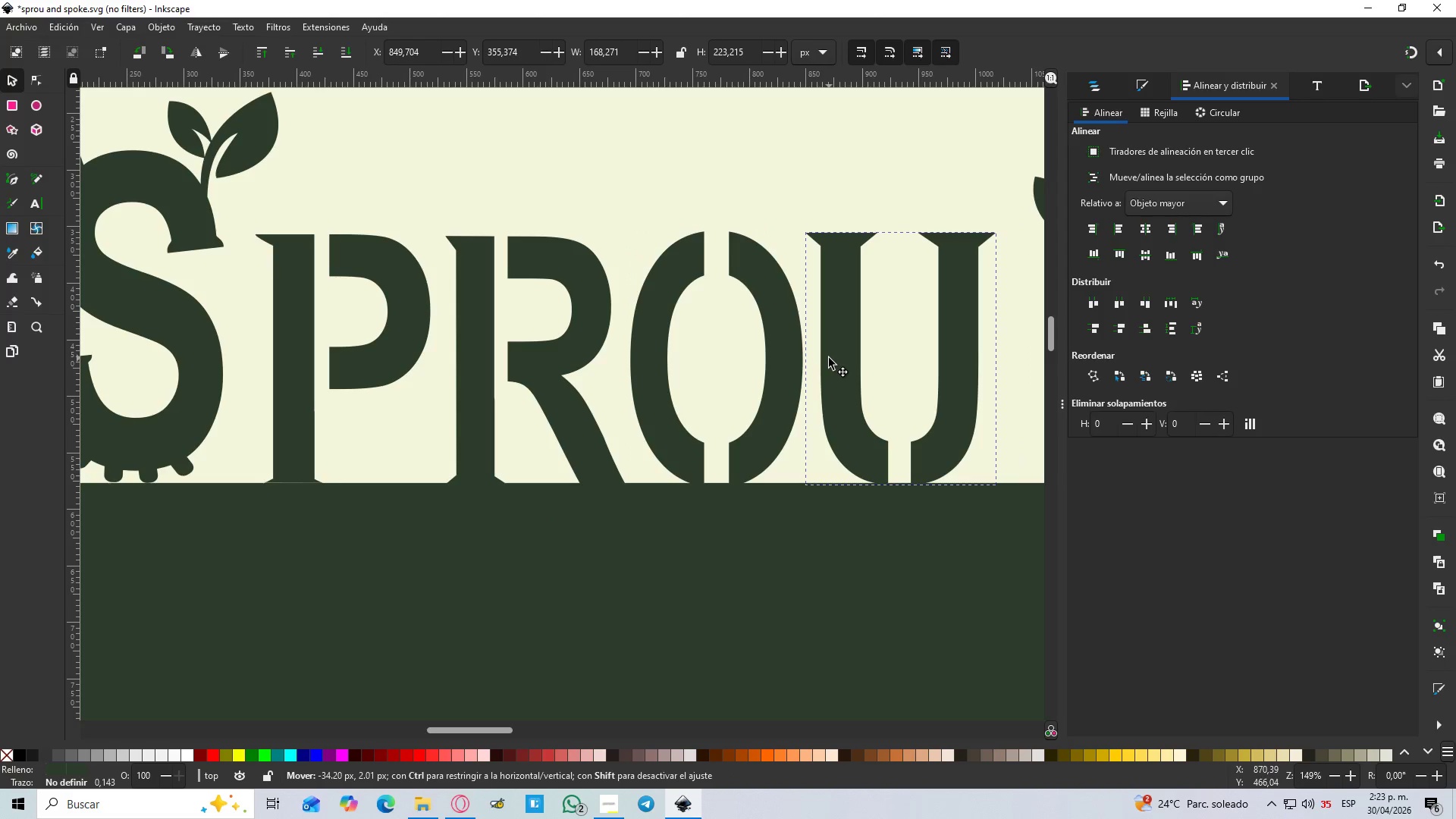 
hold_key(key=ControlLeft, duration=1.06)
 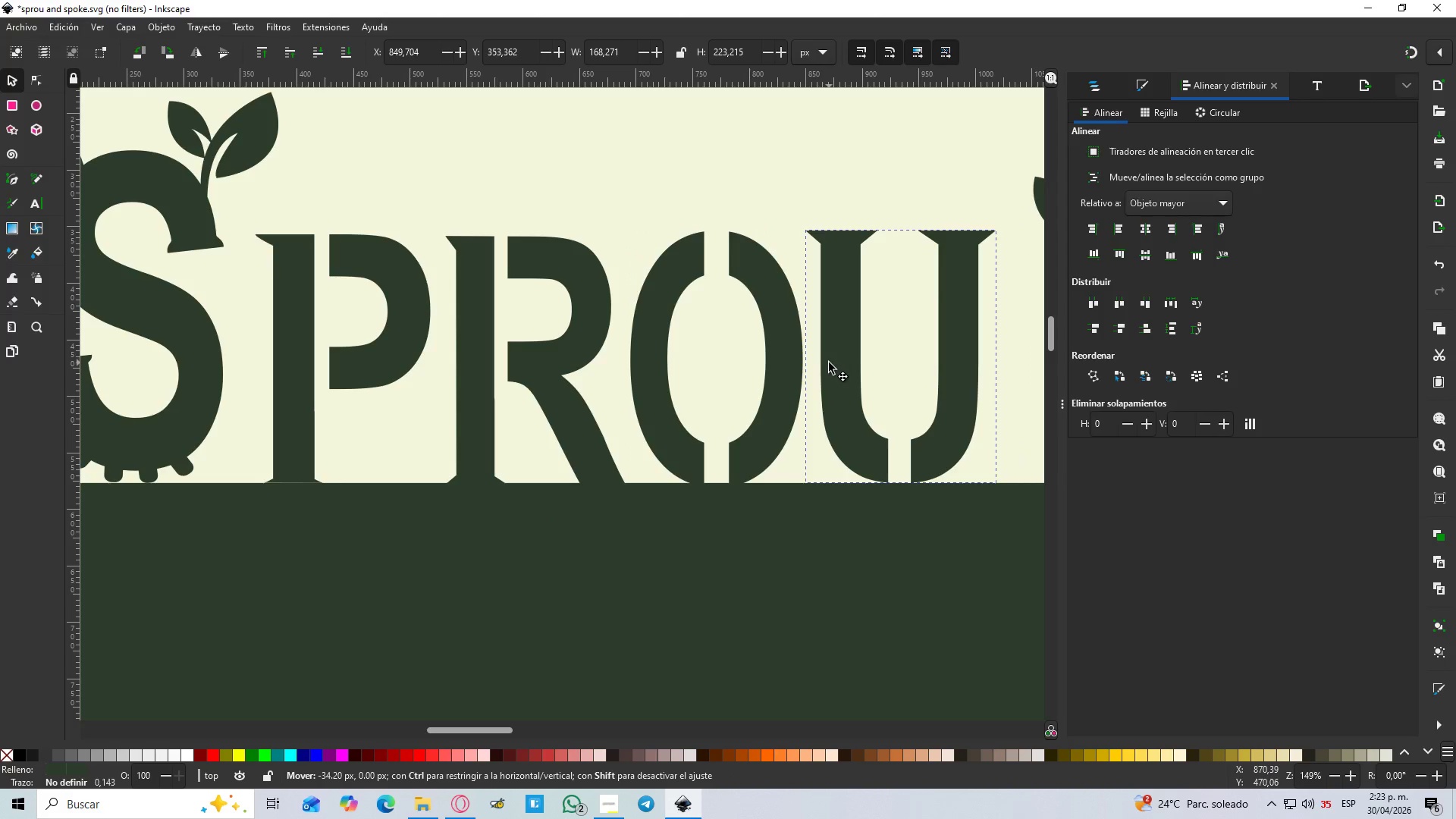 
hold_key(key=ControlLeft, duration=0.59)
 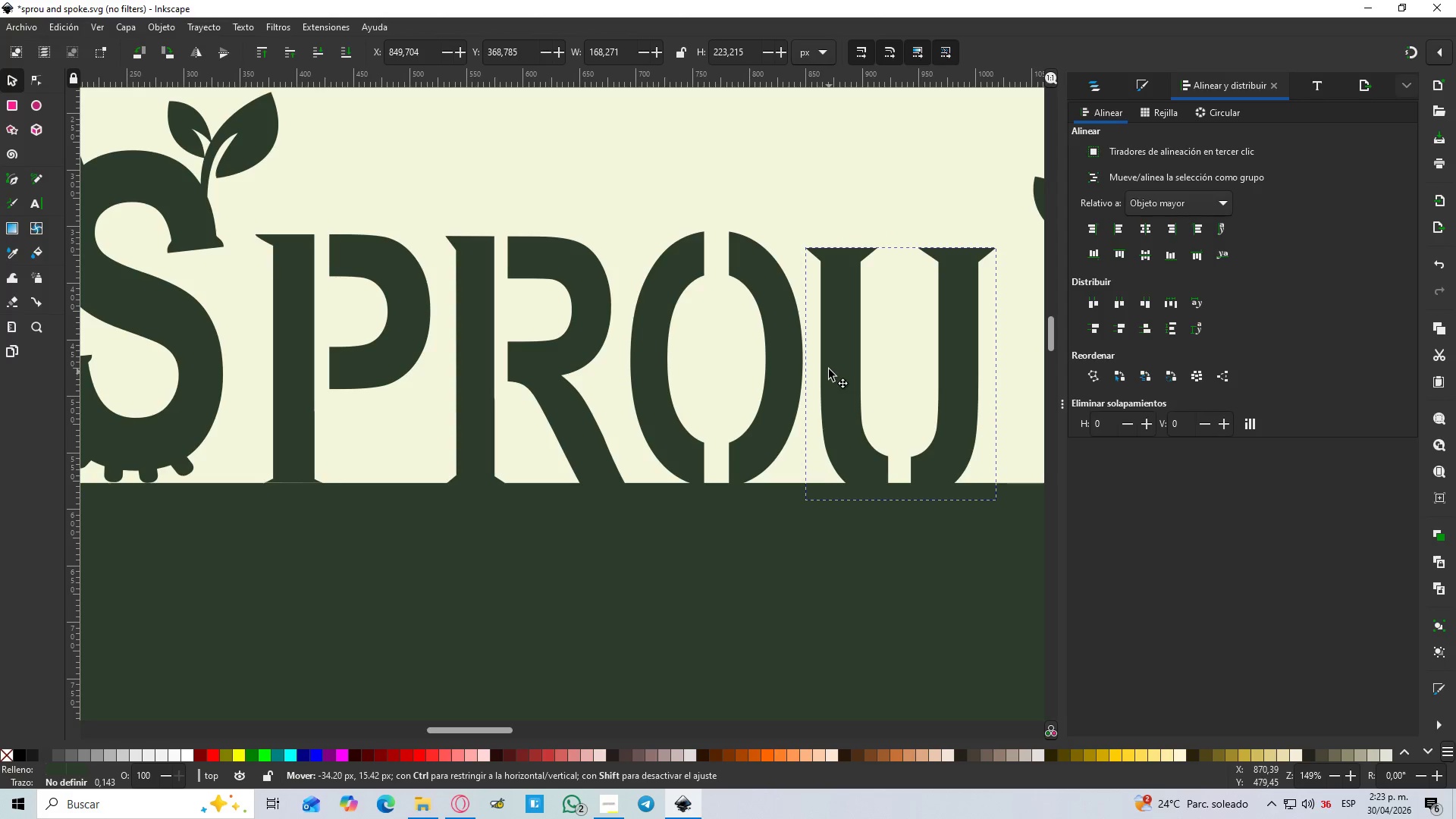 
hold_key(key=ControlLeft, duration=1.14)
 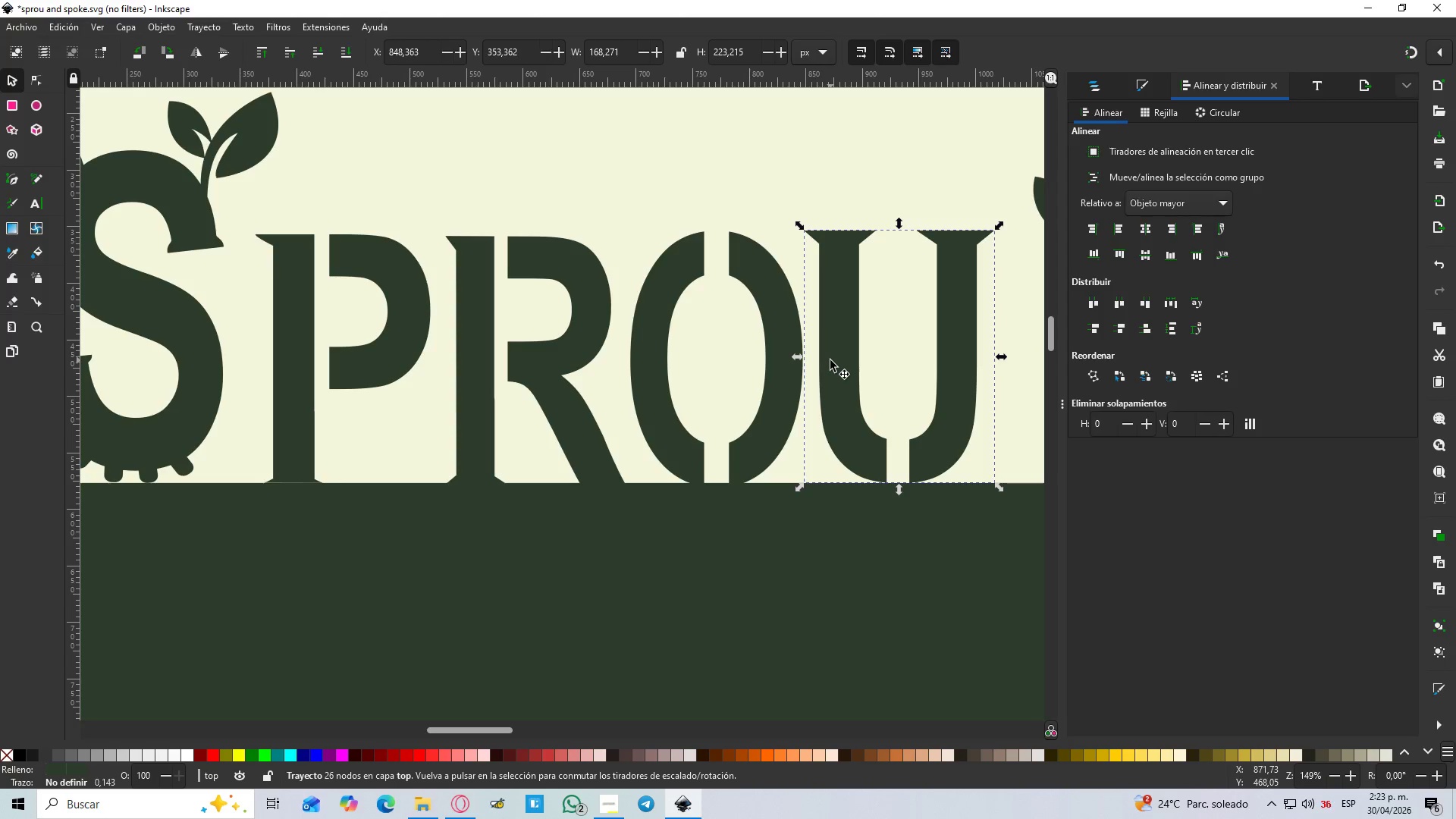 
left_click_drag(start_coordinate=[830, 360], to_coordinate=[831, 366])
 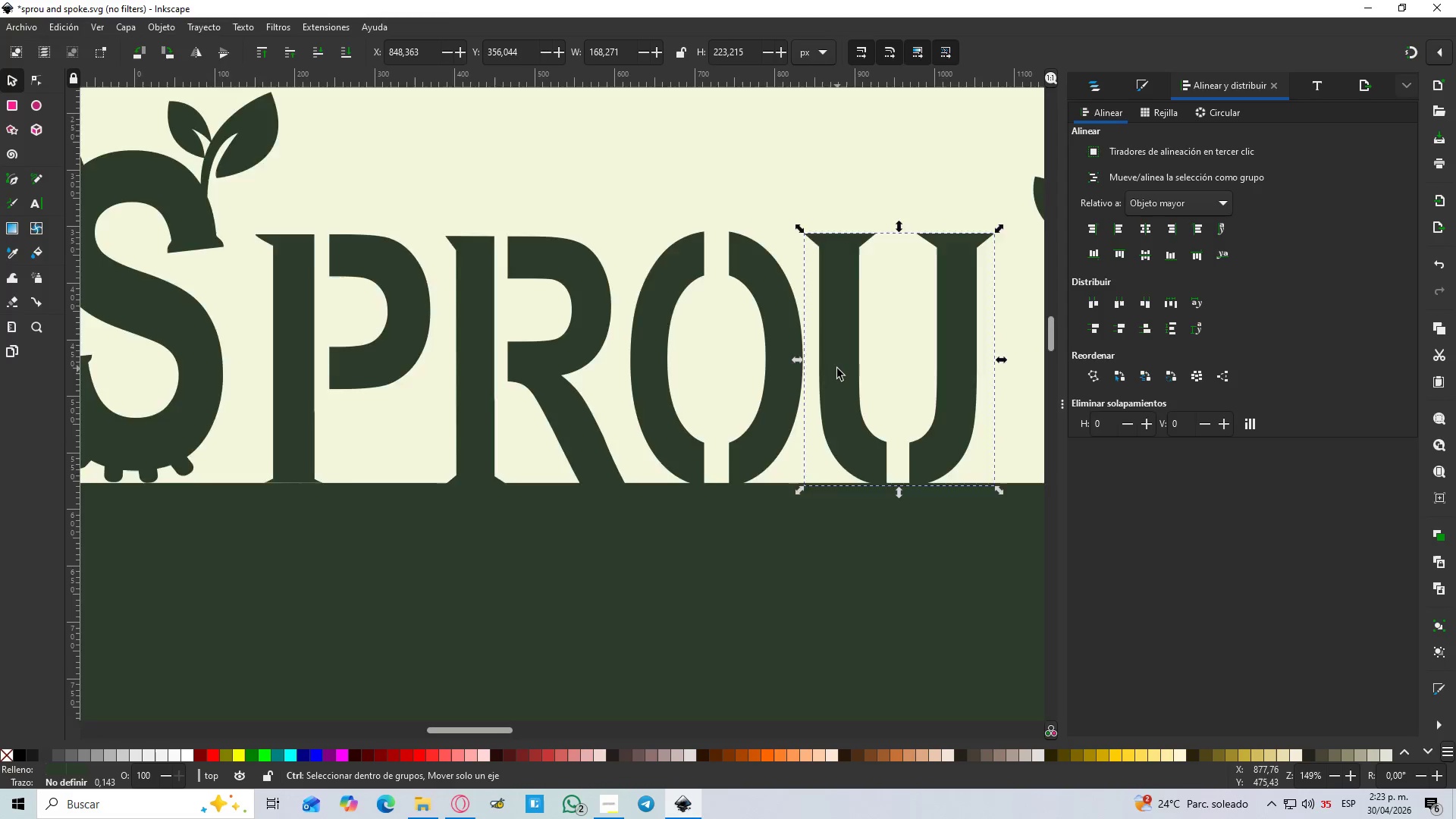 
hold_key(key=ControlLeft, duration=1.45)
 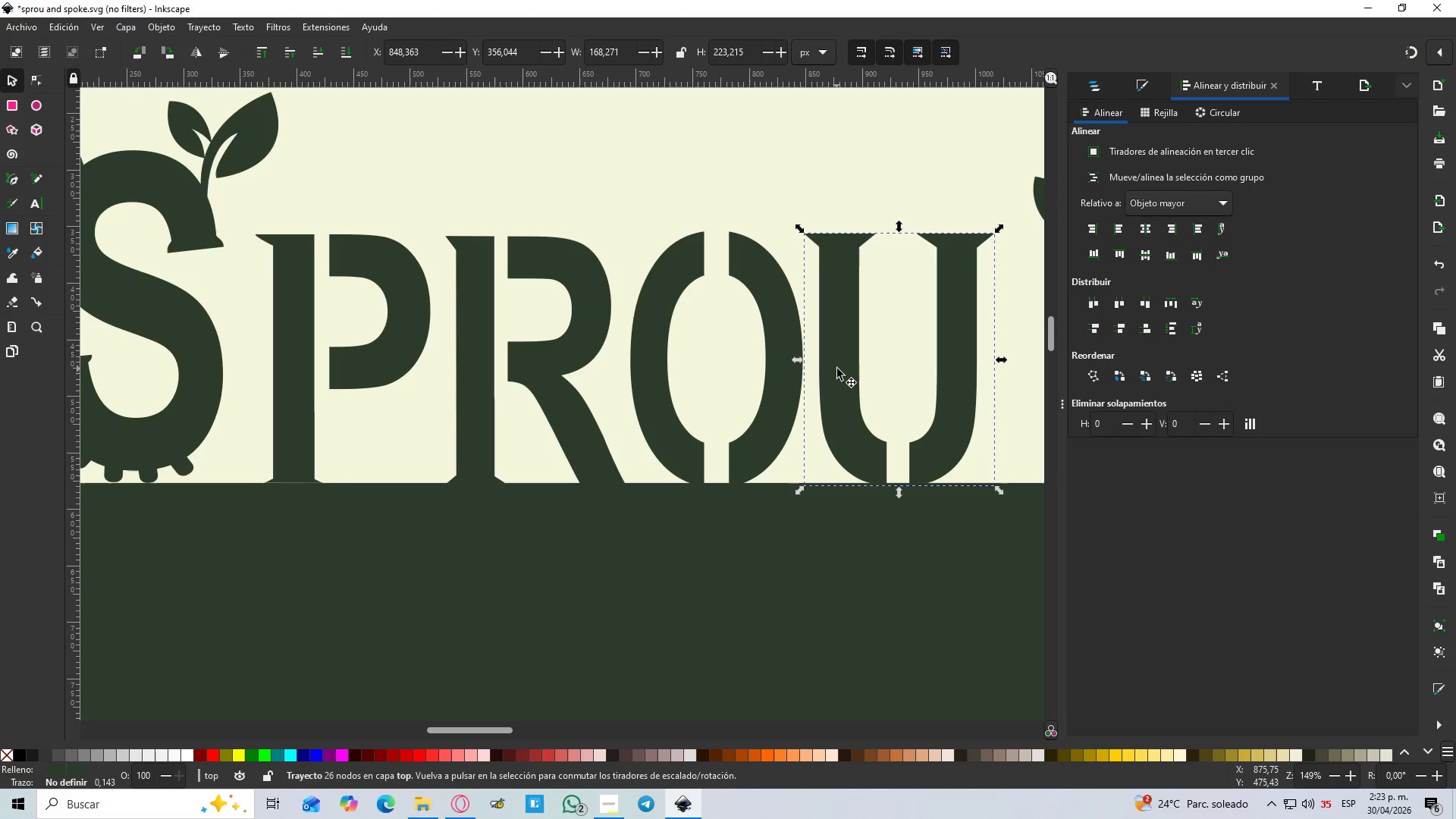 
hold_key(key=ControlLeft, duration=0.33)
scroll: coordinate [837, 369], scroll_direction: down, amount: 2.0
 